 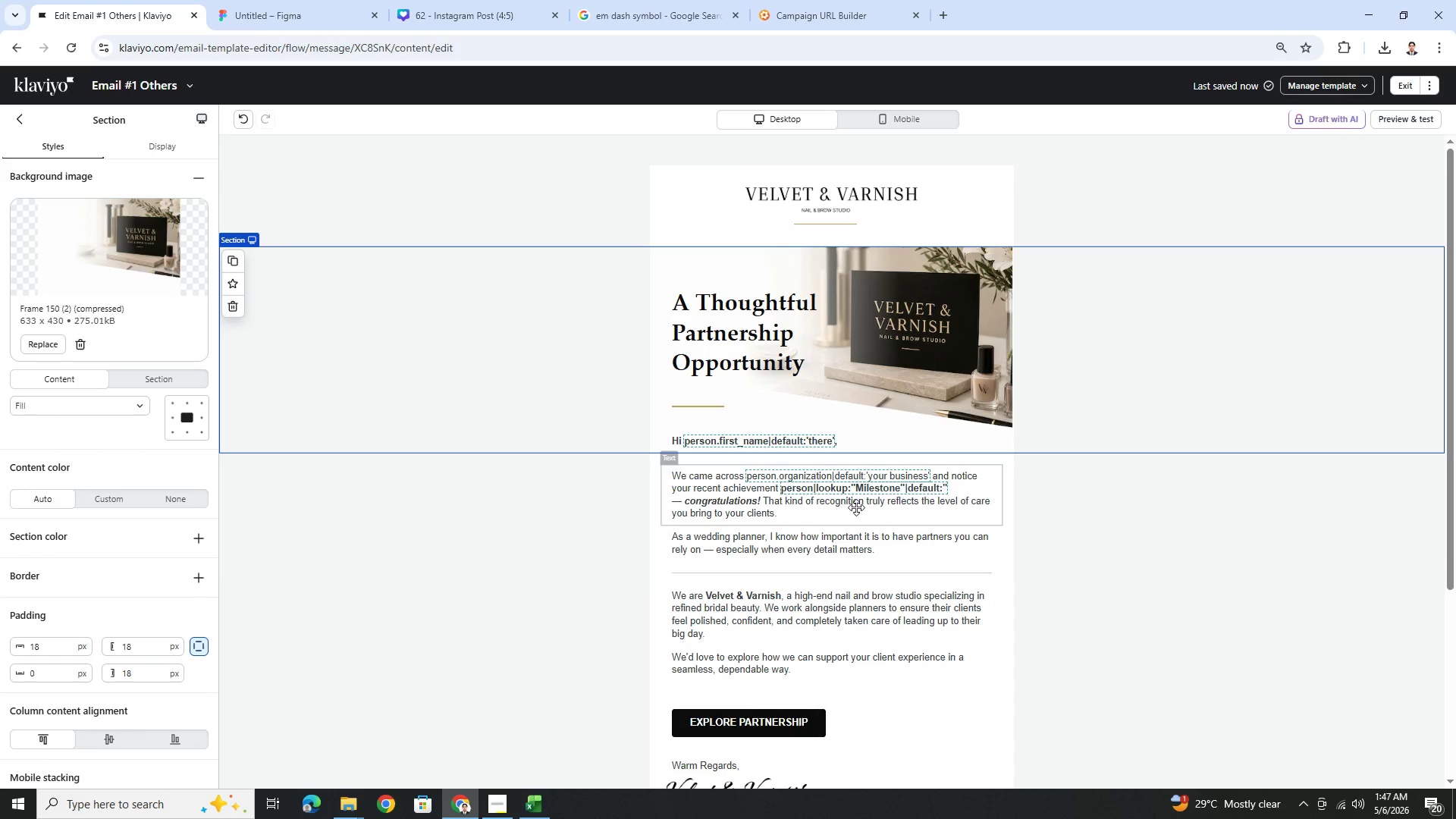 
scroll: coordinate [902, 498], scroll_direction: down, amount: 1.0
 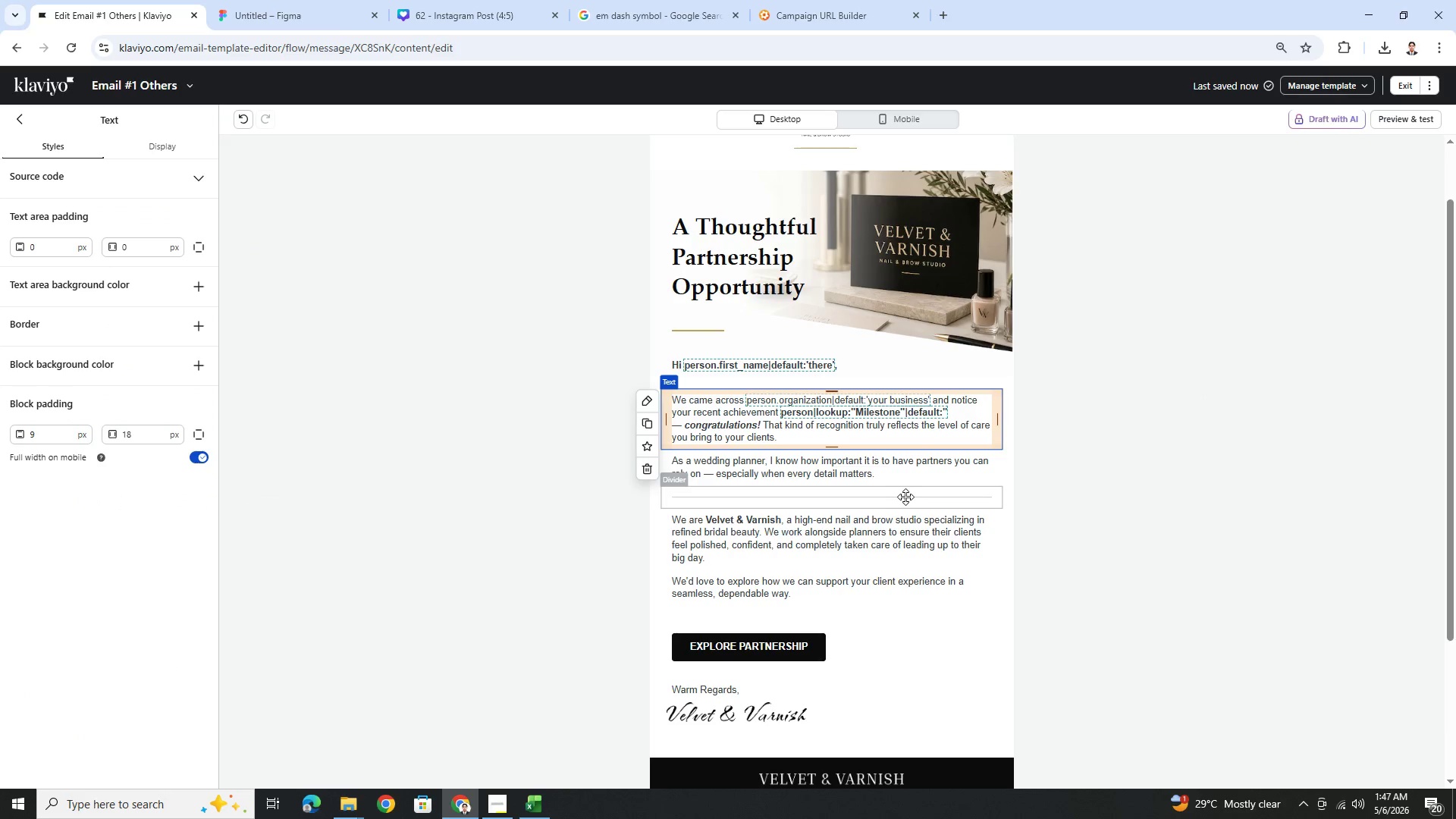 
wait(5.77)
 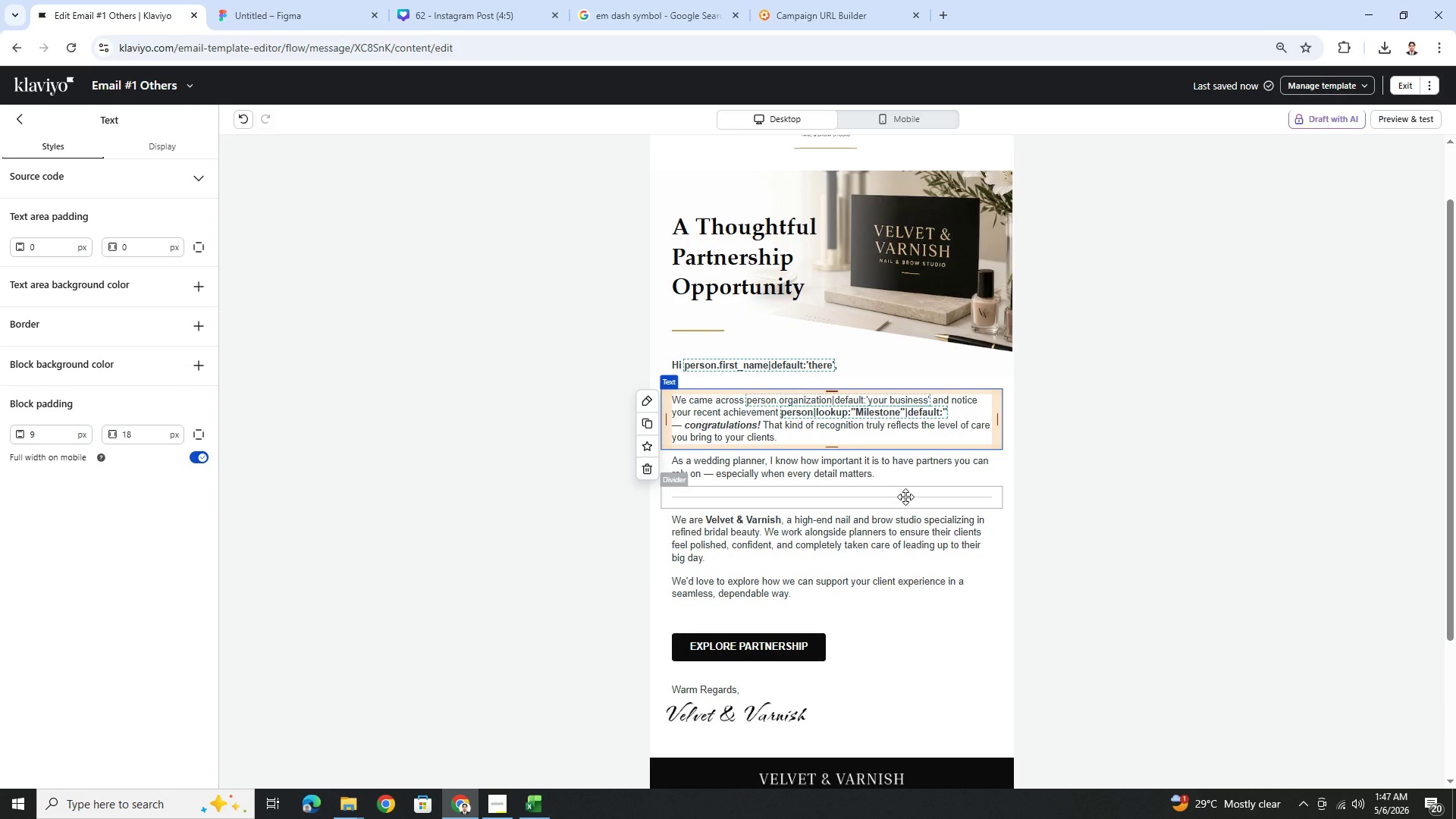 
double_click([748, 419])
 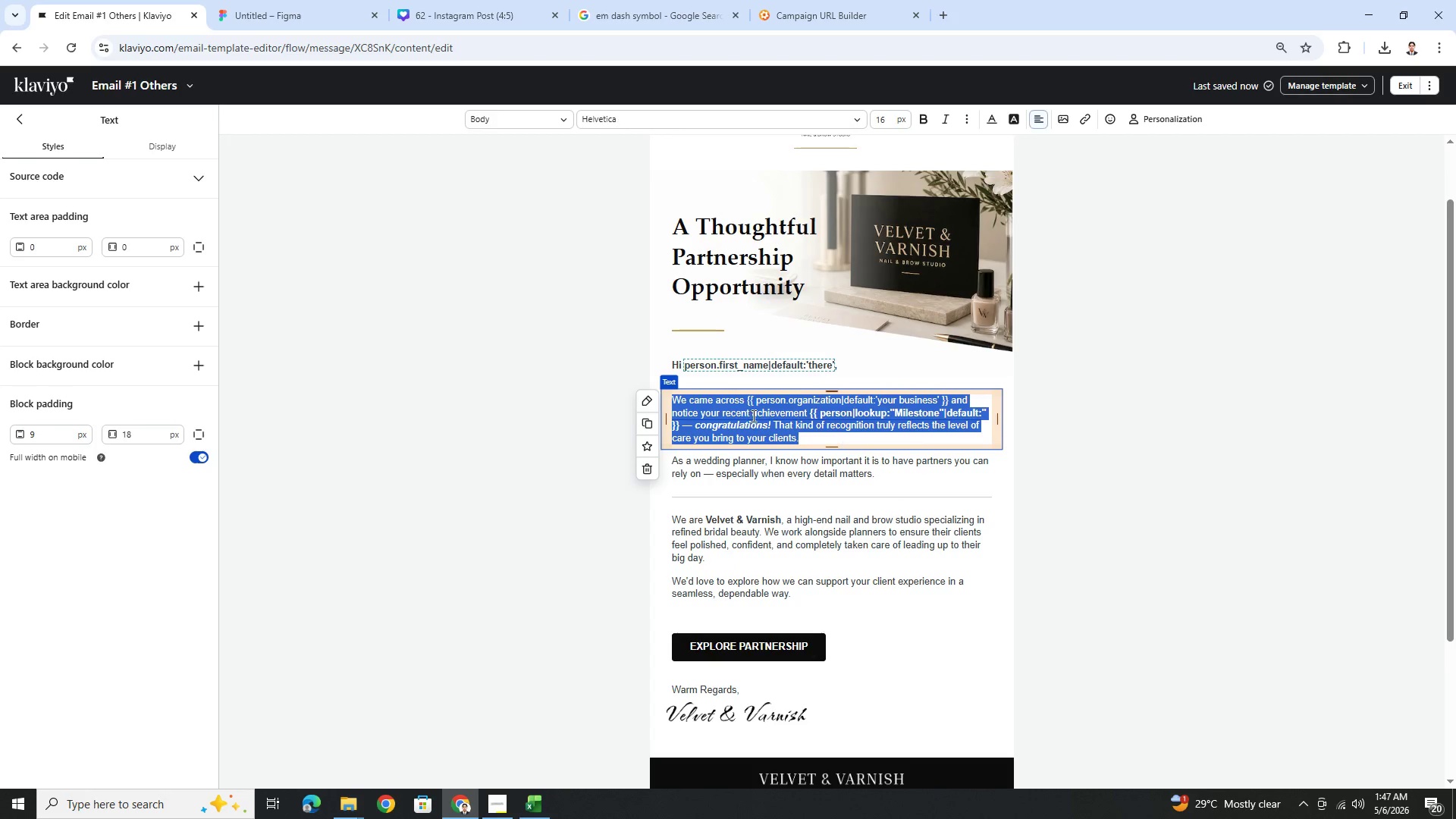 
left_click([754, 415])
 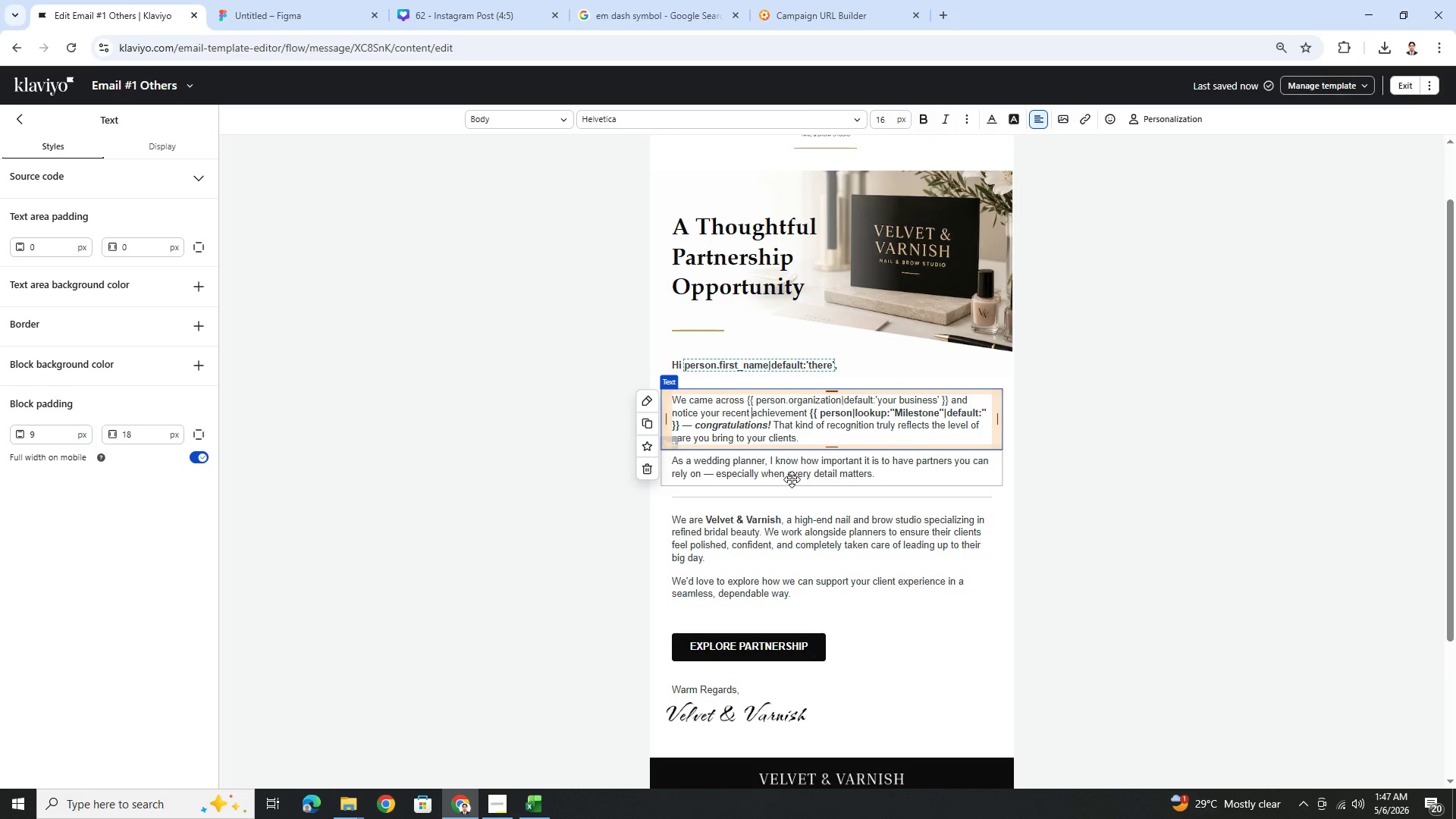 
wait(5.83)
 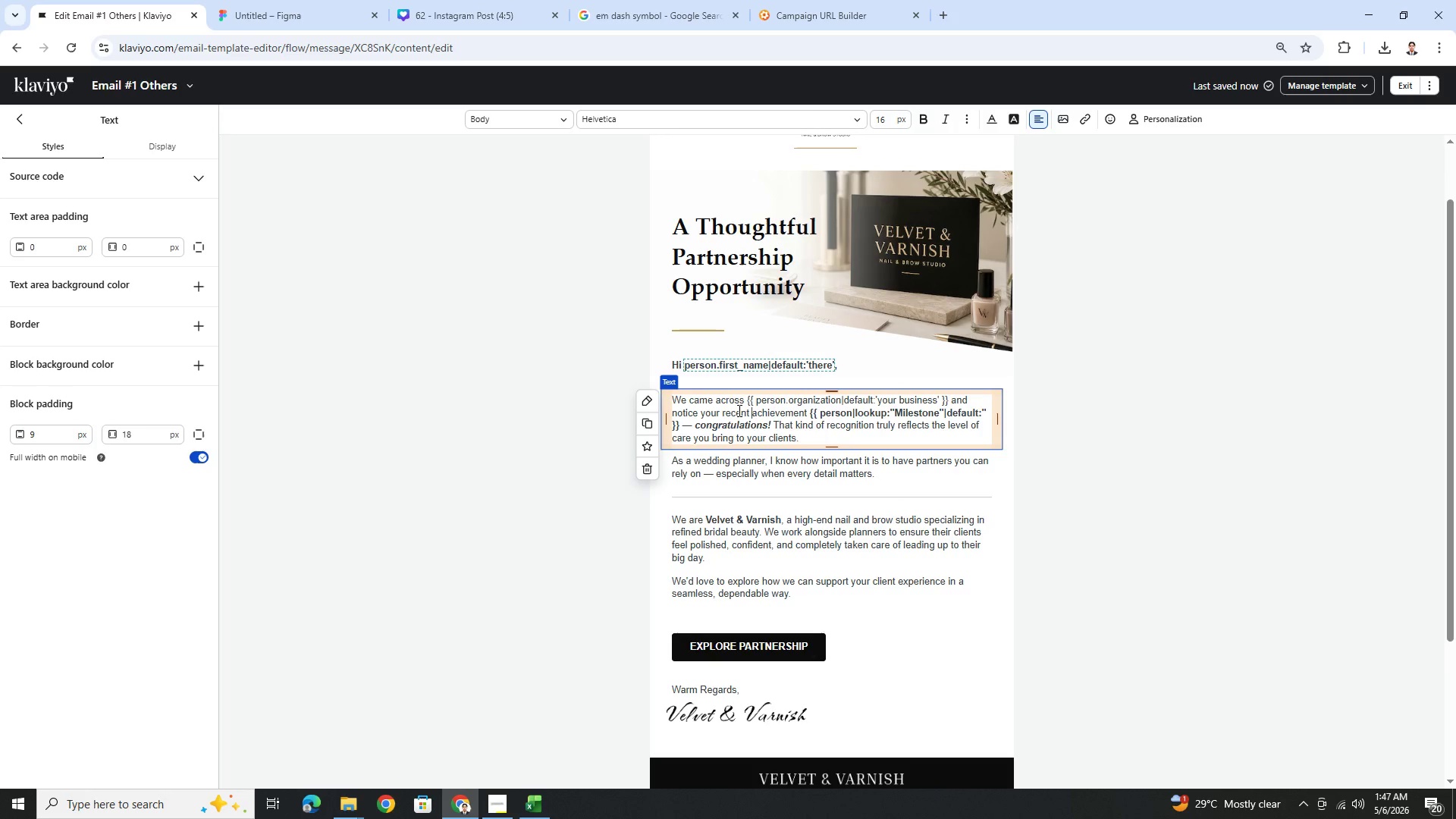 
double_click([749, 459])
 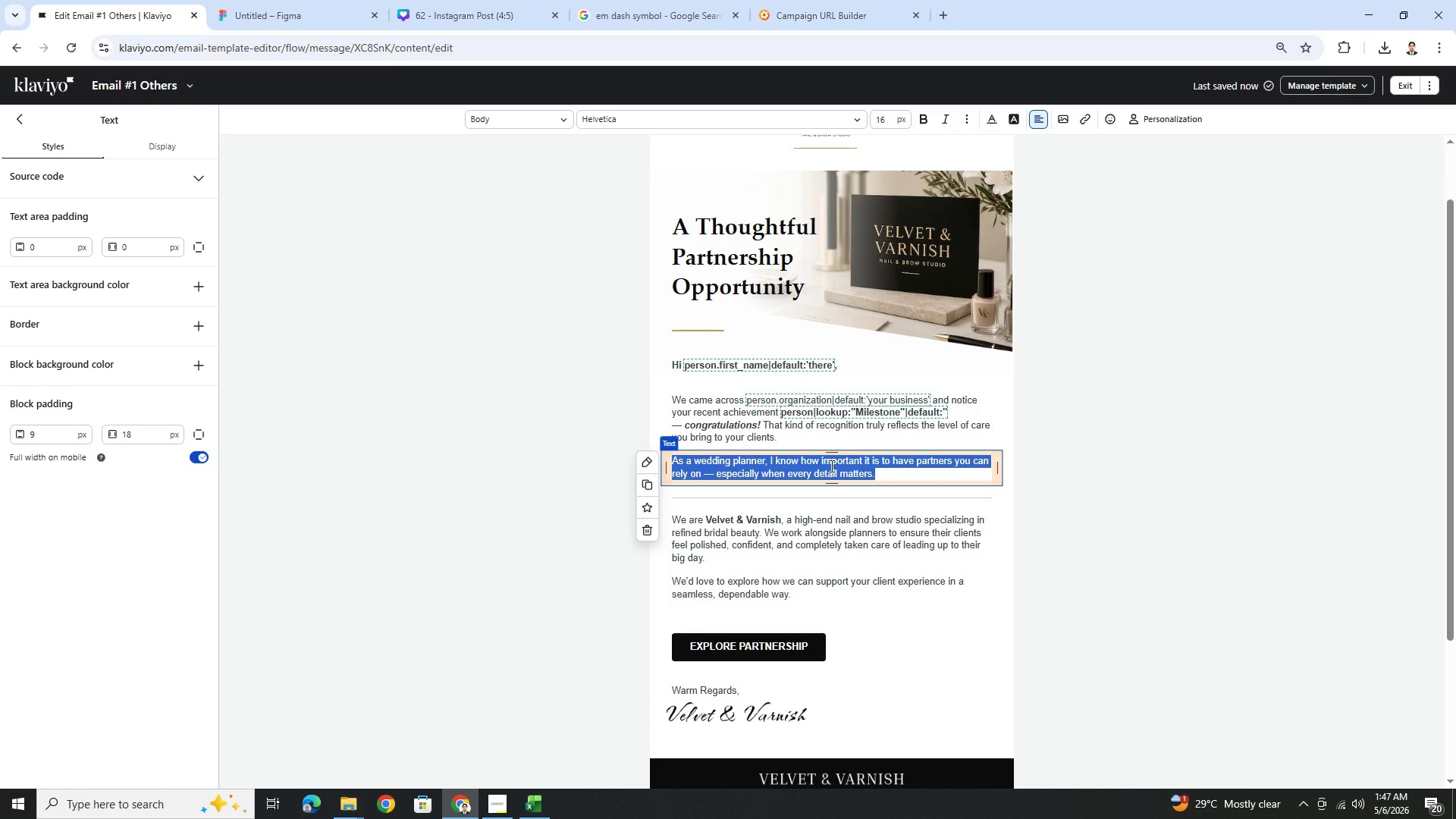 
wait(8.89)
 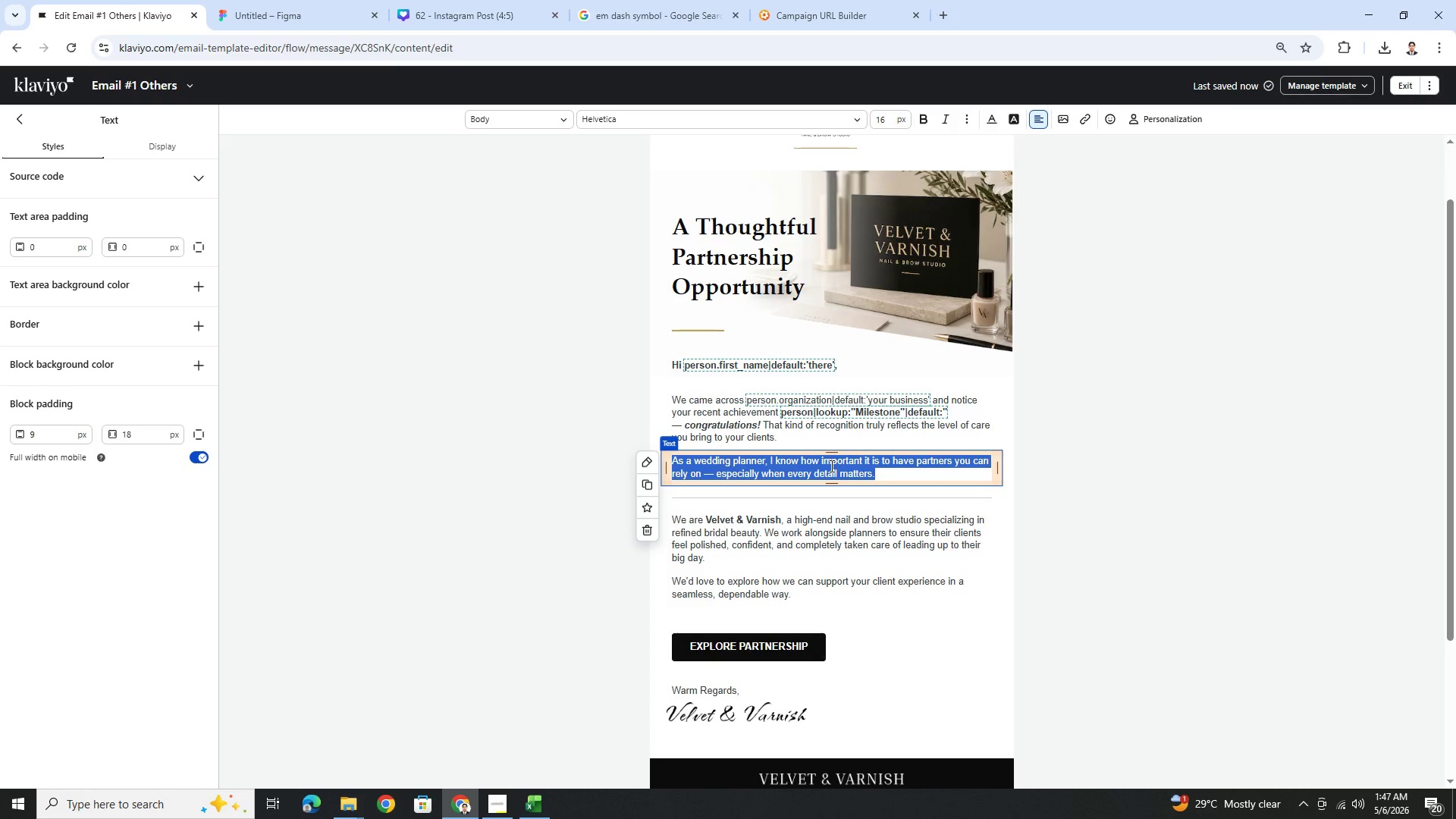 
type(Your work plays an important role in shaping the overall wedding experience, and it's always inspiring to see professionals who bring that d)
key(Backspace)
type(level of detail and care.)
 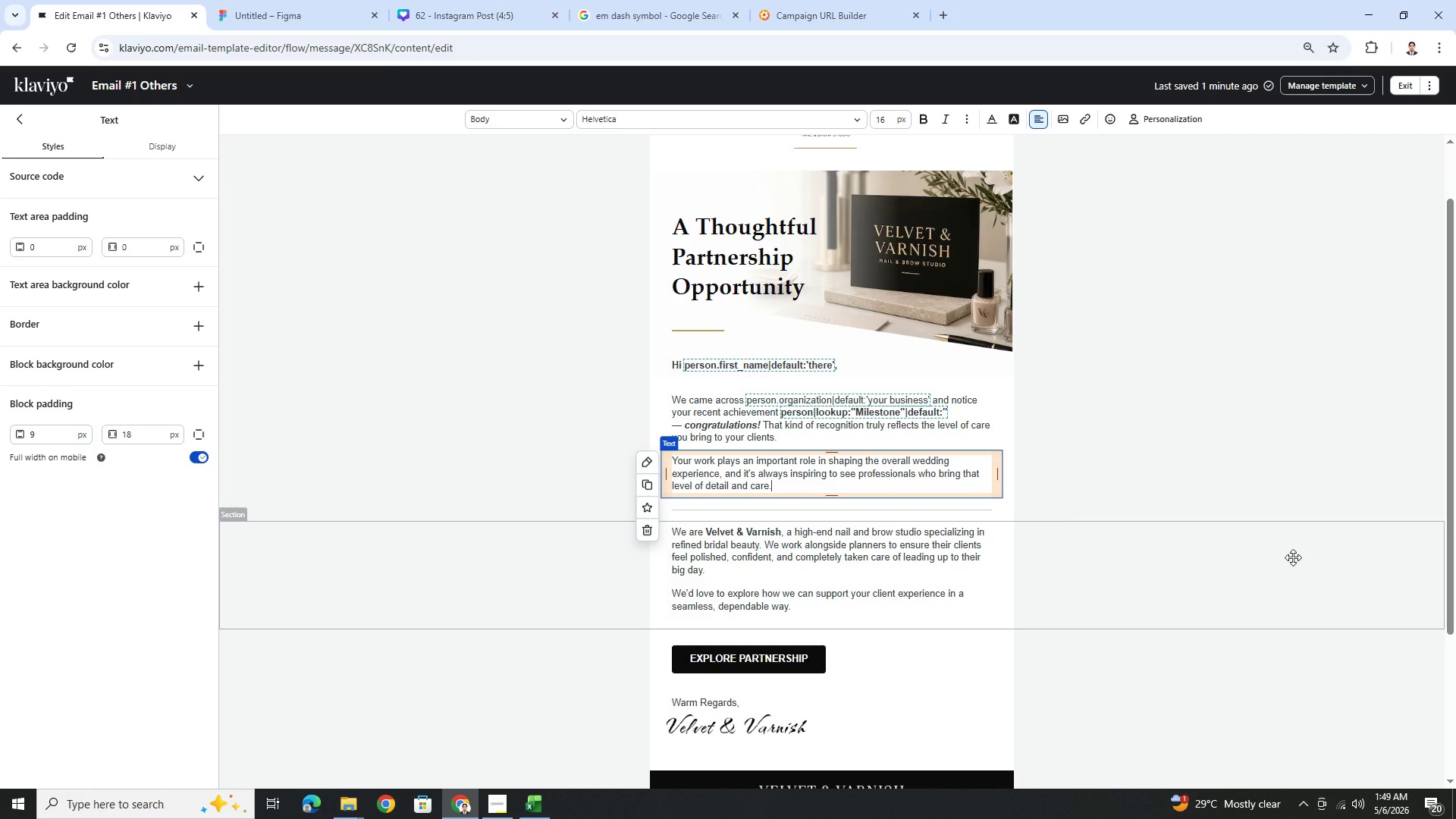 
wait(8.2)
 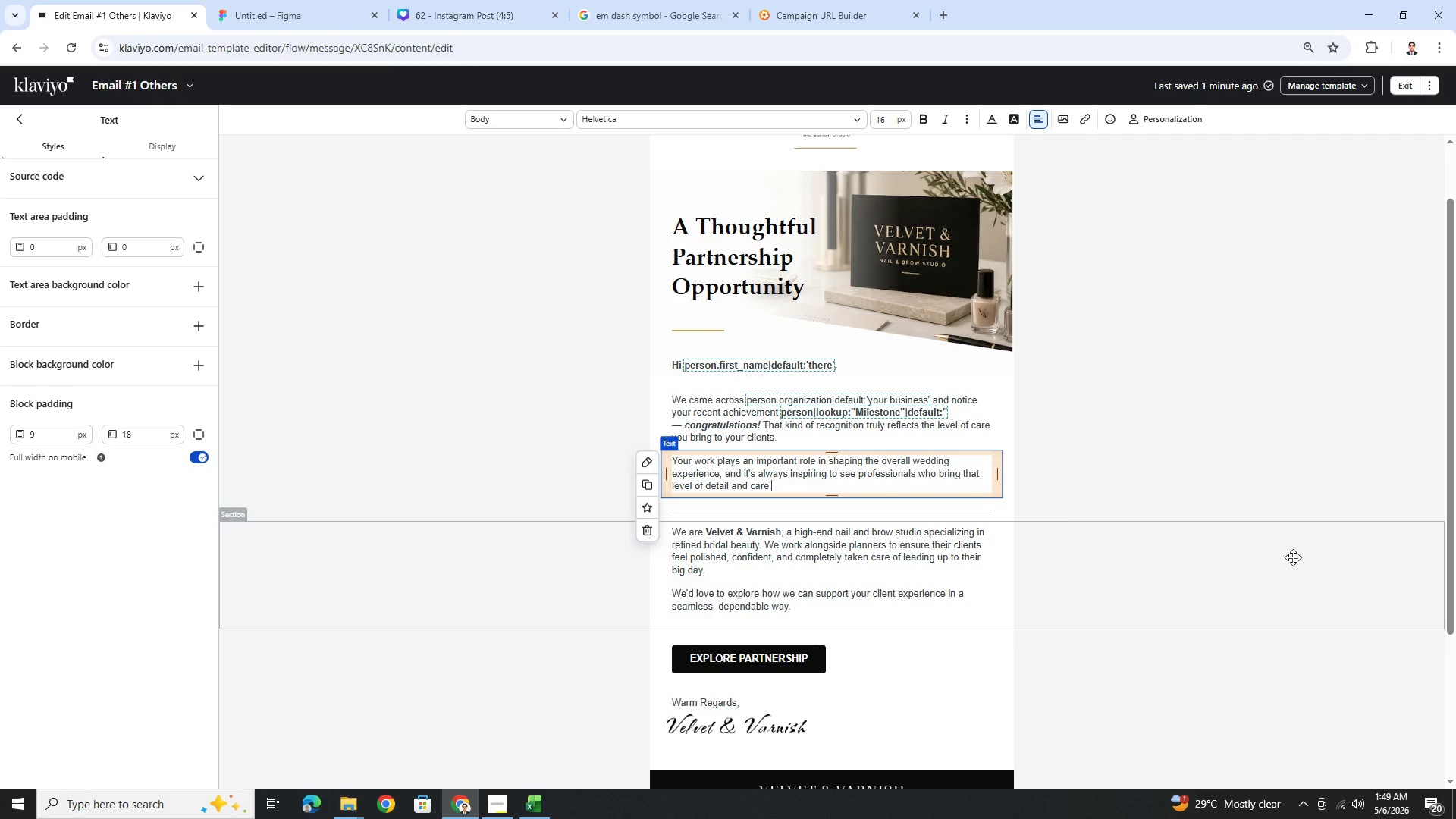 
left_click([1172, 550])
 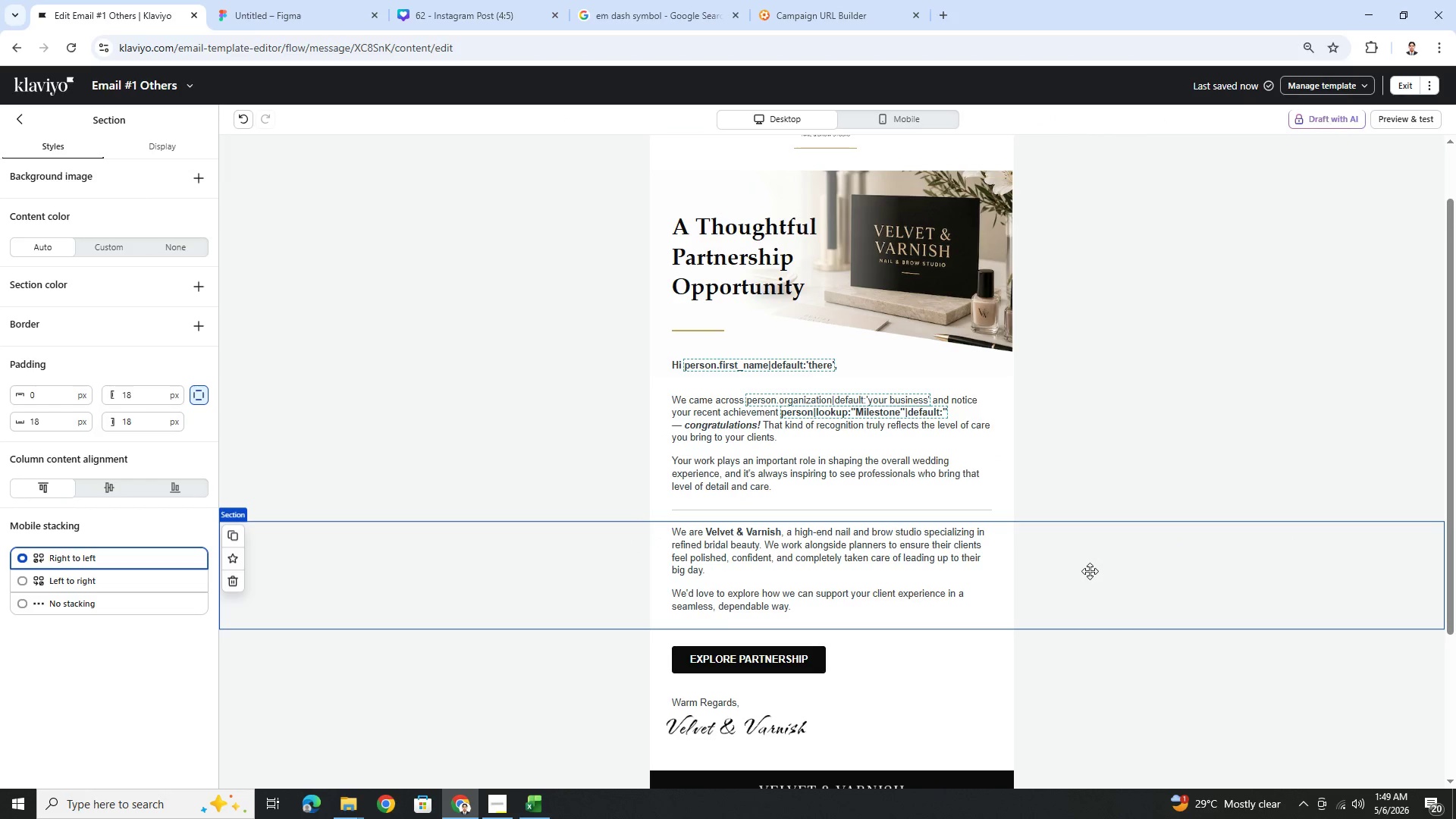 
scroll: coordinate [1059, 564], scroll_direction: down, amount: 1.0
 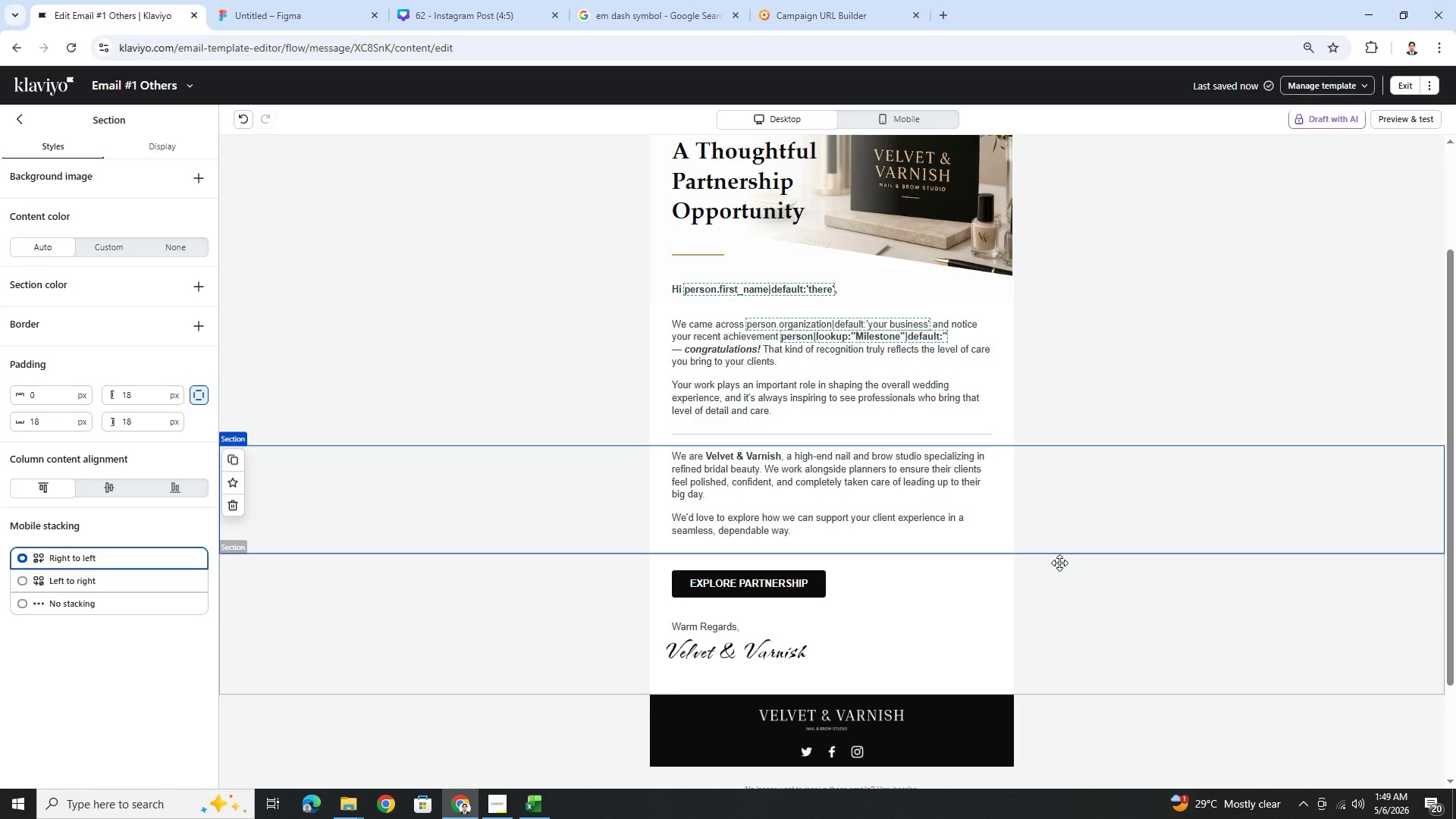 
wait(18.44)
 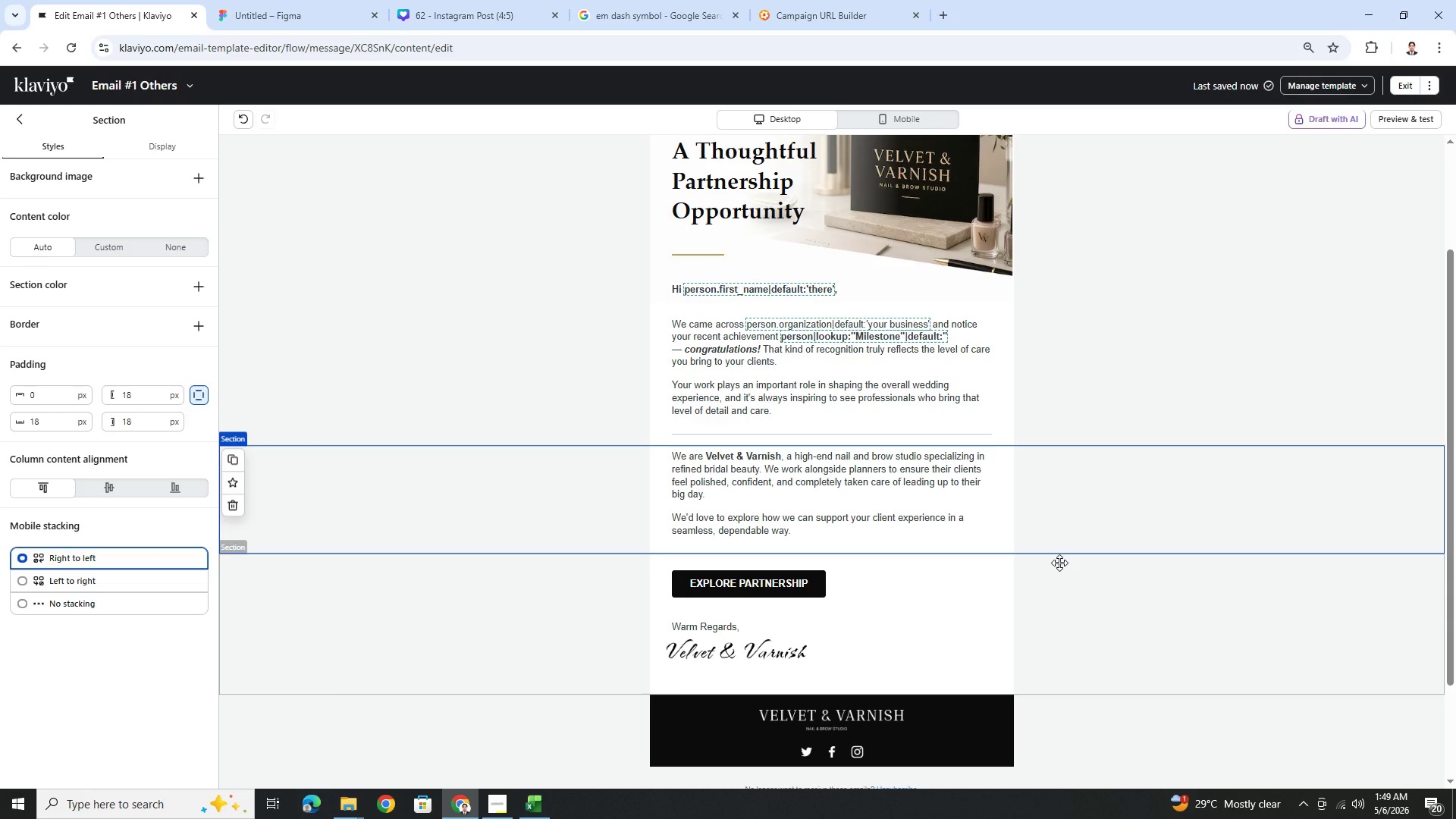 
double_click([799, 486])
 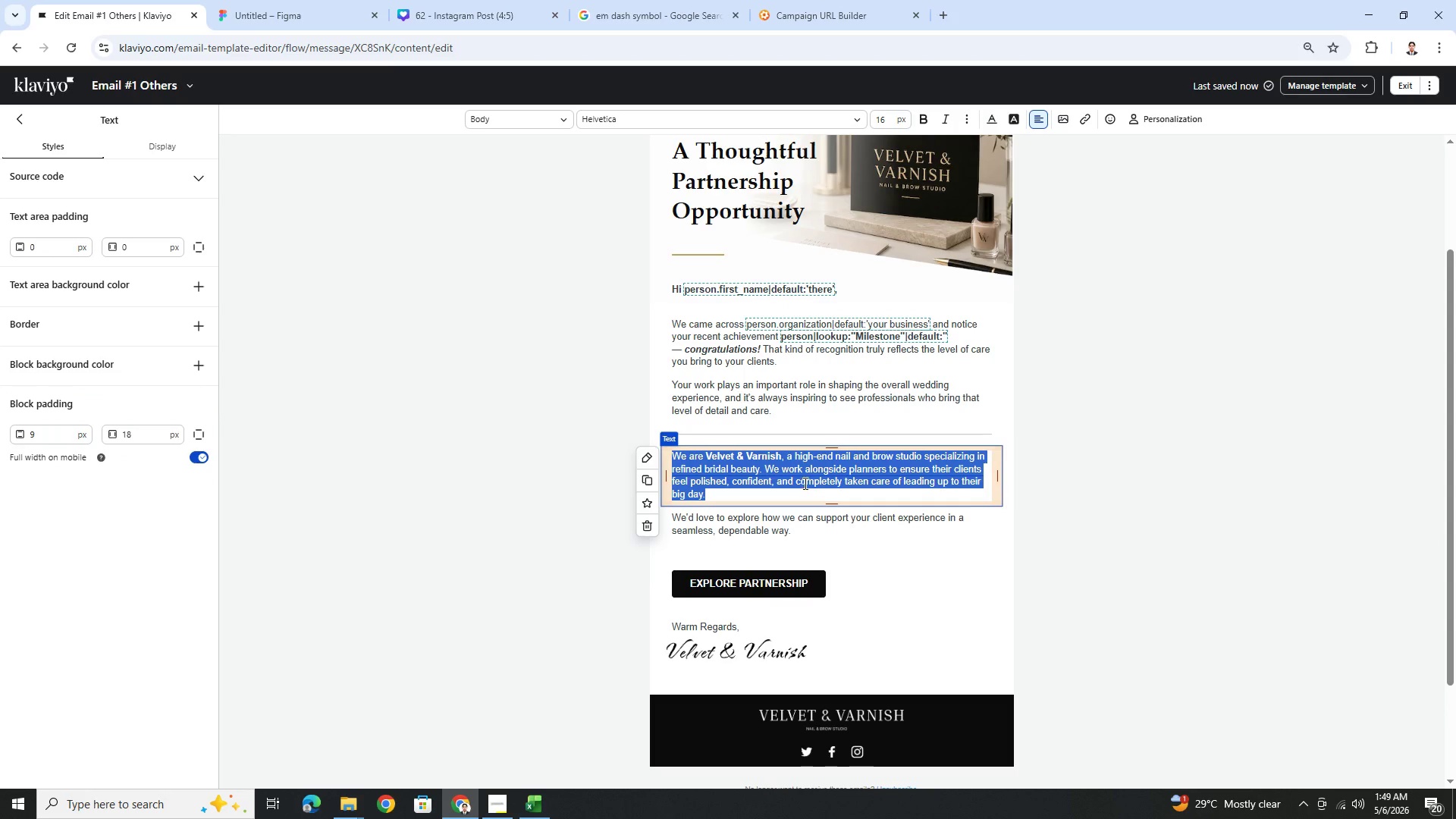 
left_click([806, 477])
 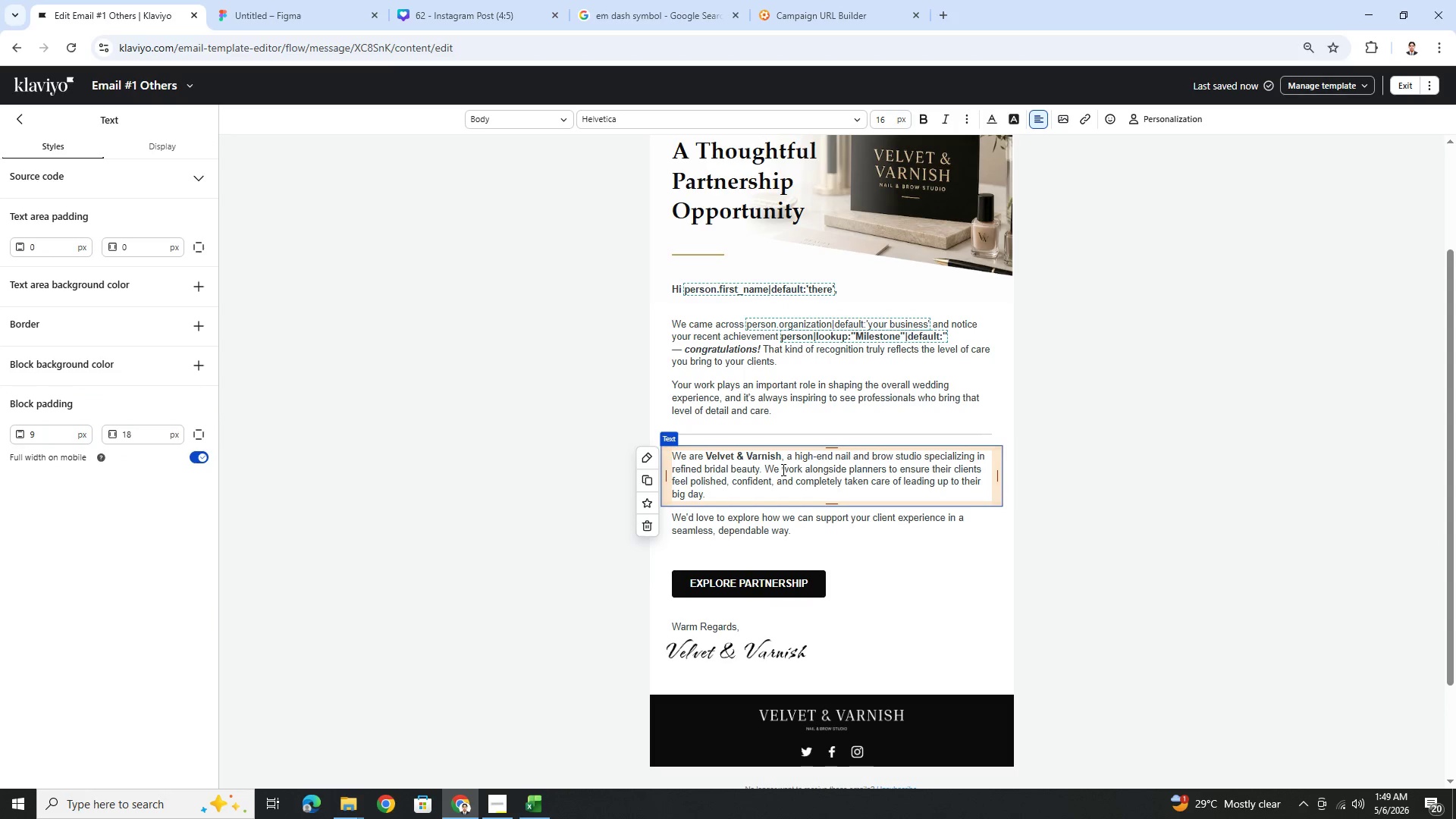 
left_click_drag(start_coordinate=[782, 469], to_coordinate=[855, 509])
 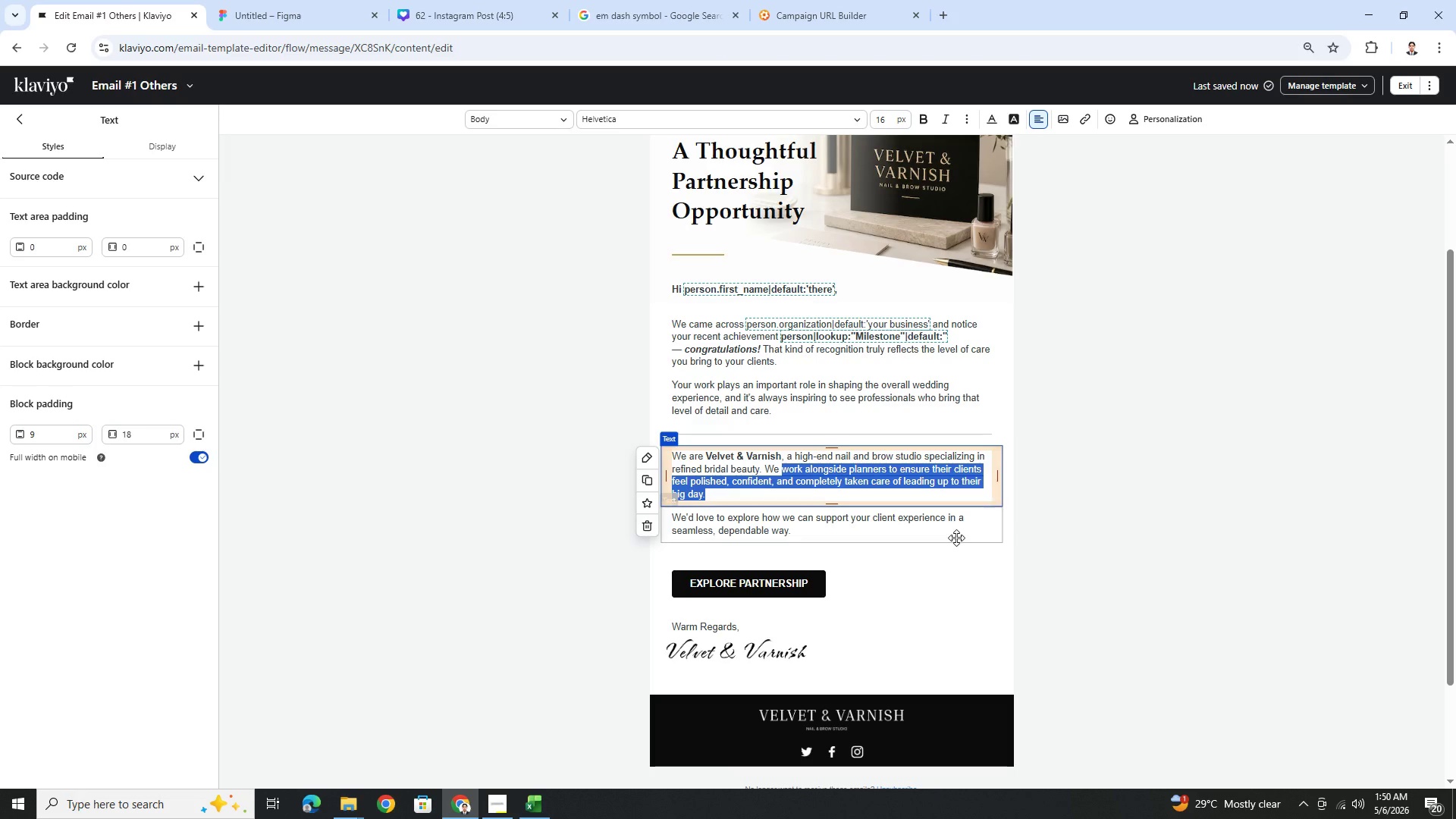 
wait(34.84)
 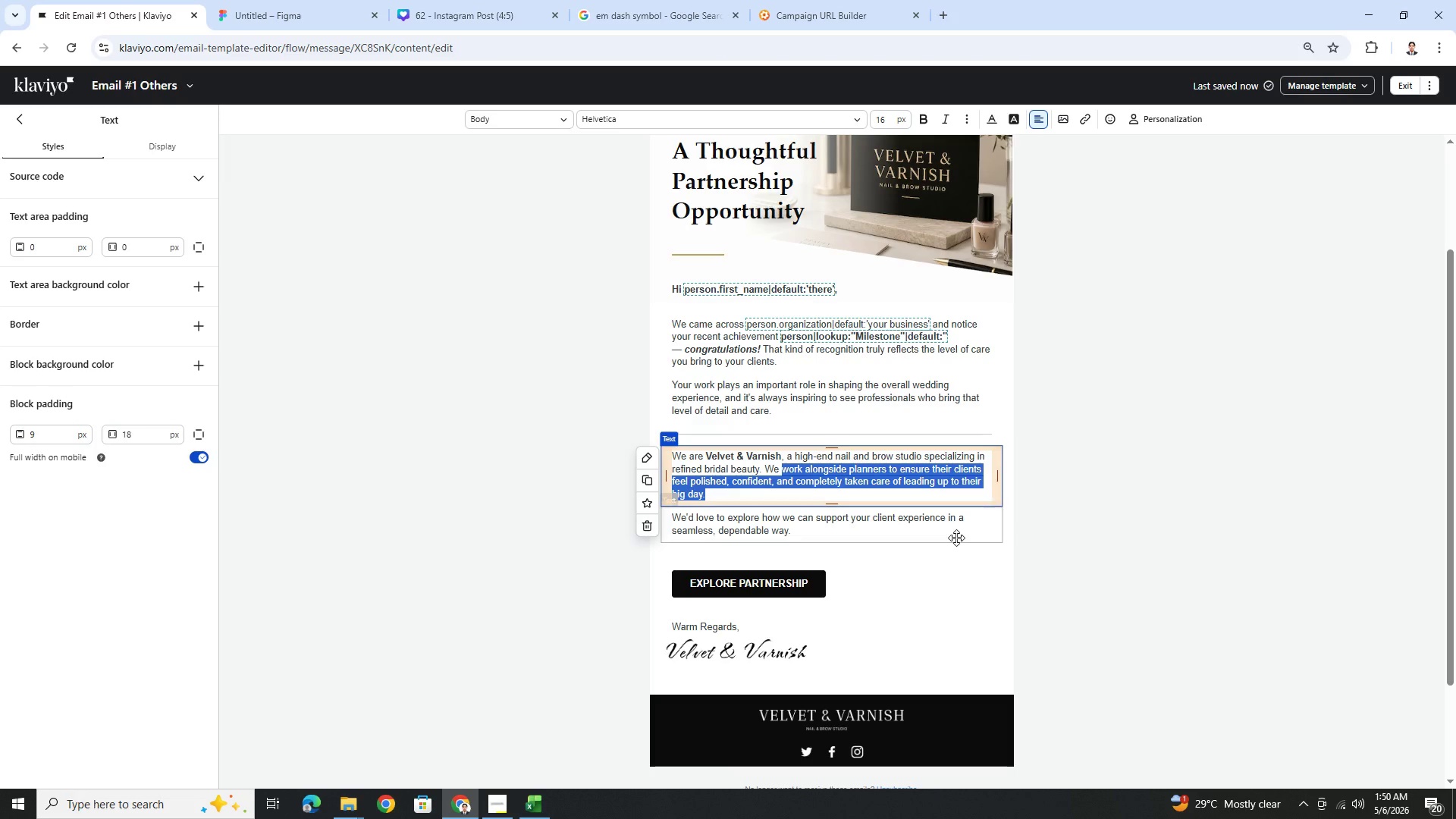 
key(Backspace)
type(collaborate with select partners)
 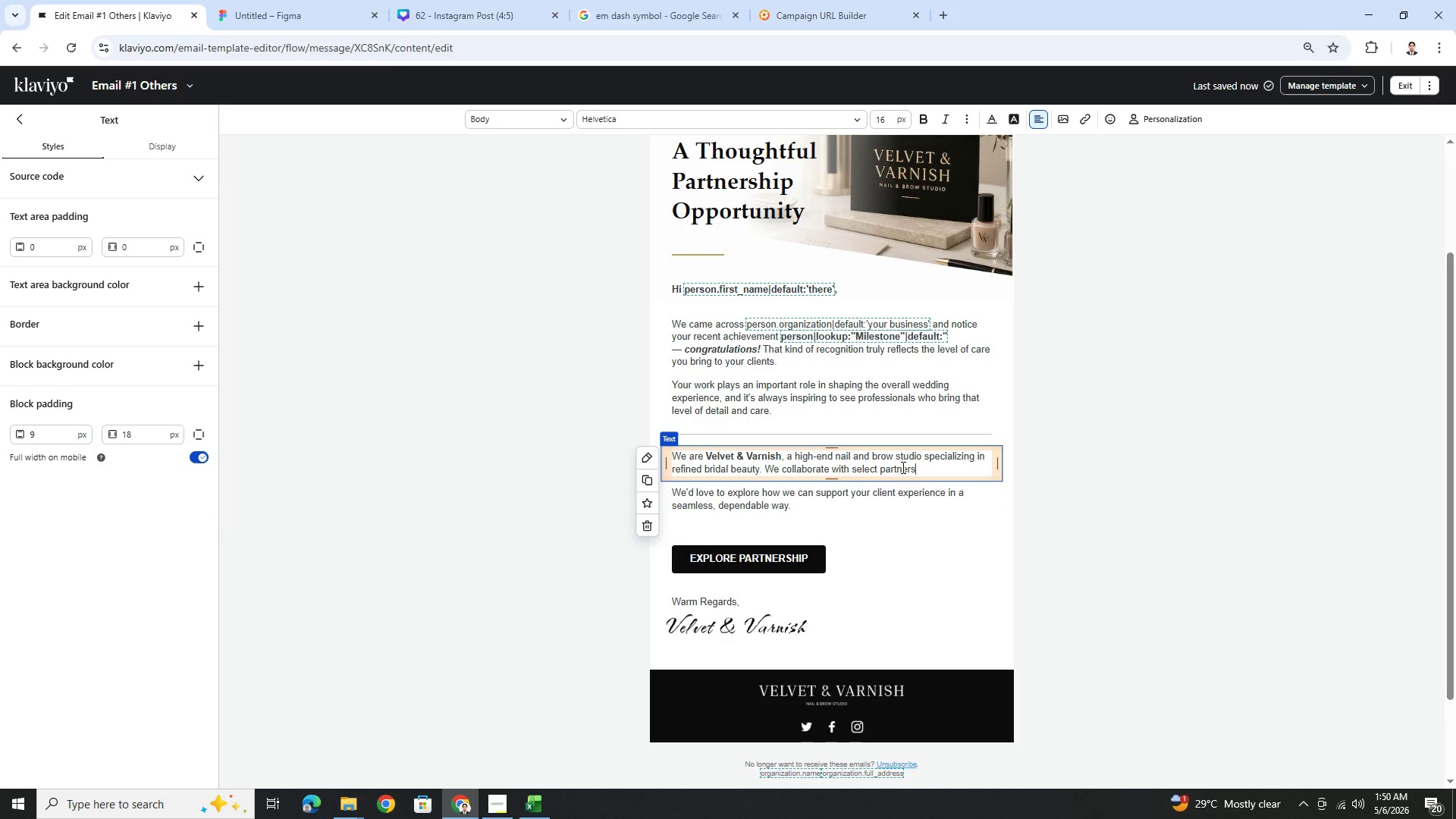 
left_click_drag(start_coordinate=[703, 455], to_coordinate=[685, 456])
 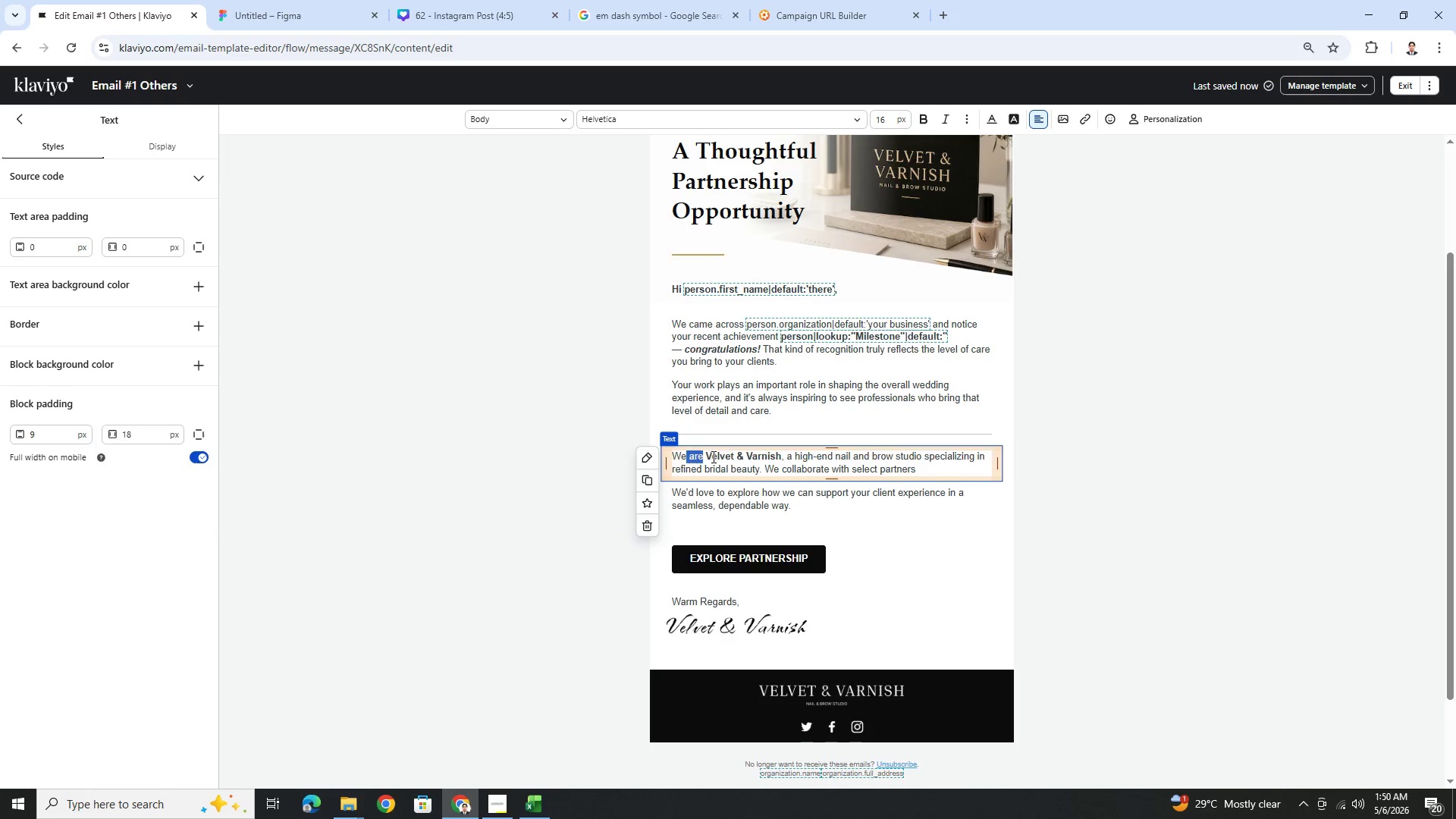 
key(Backspace)
type('re)
 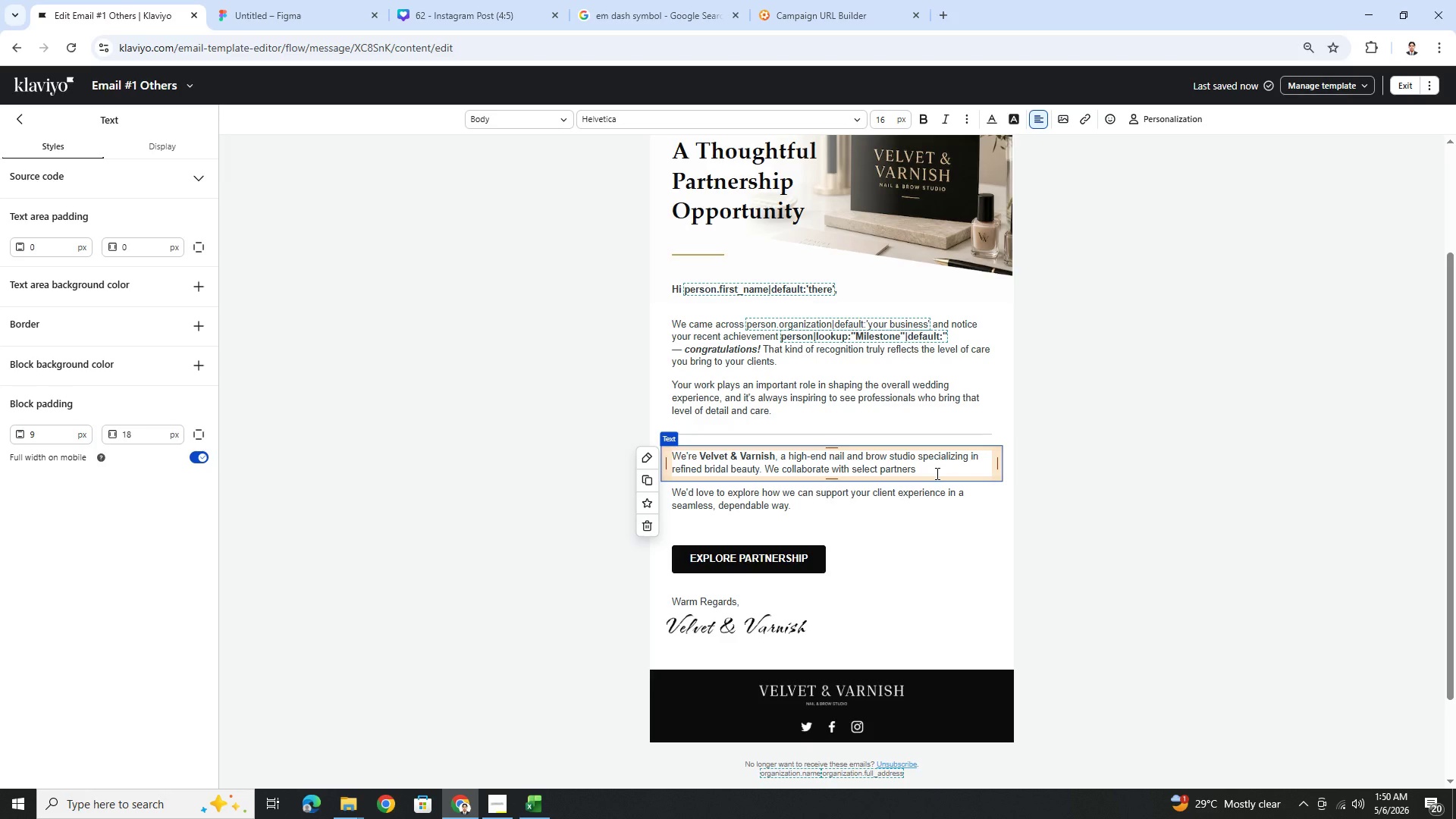 
left_click([937, 476])
 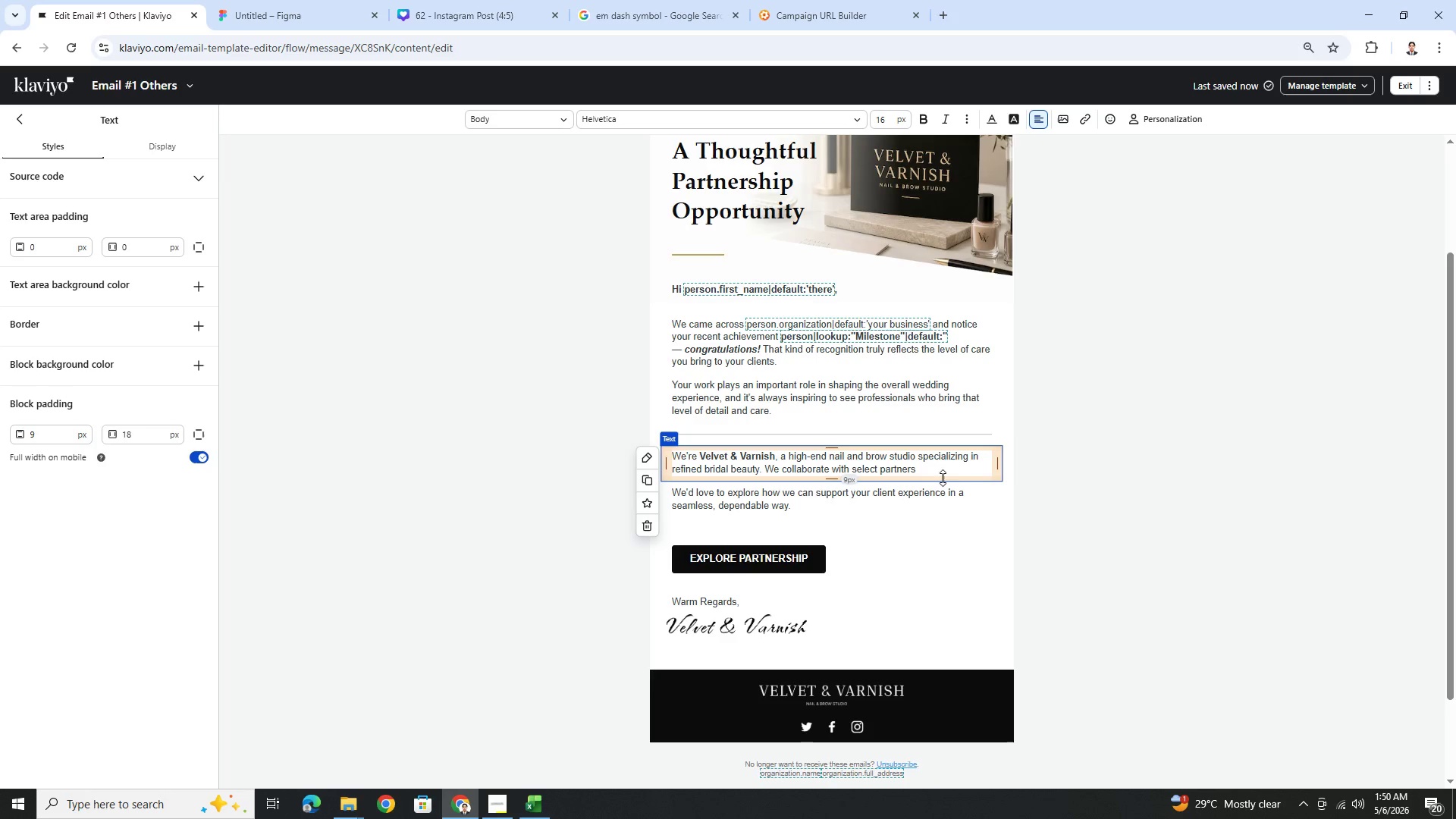 
left_click([943, 468])
 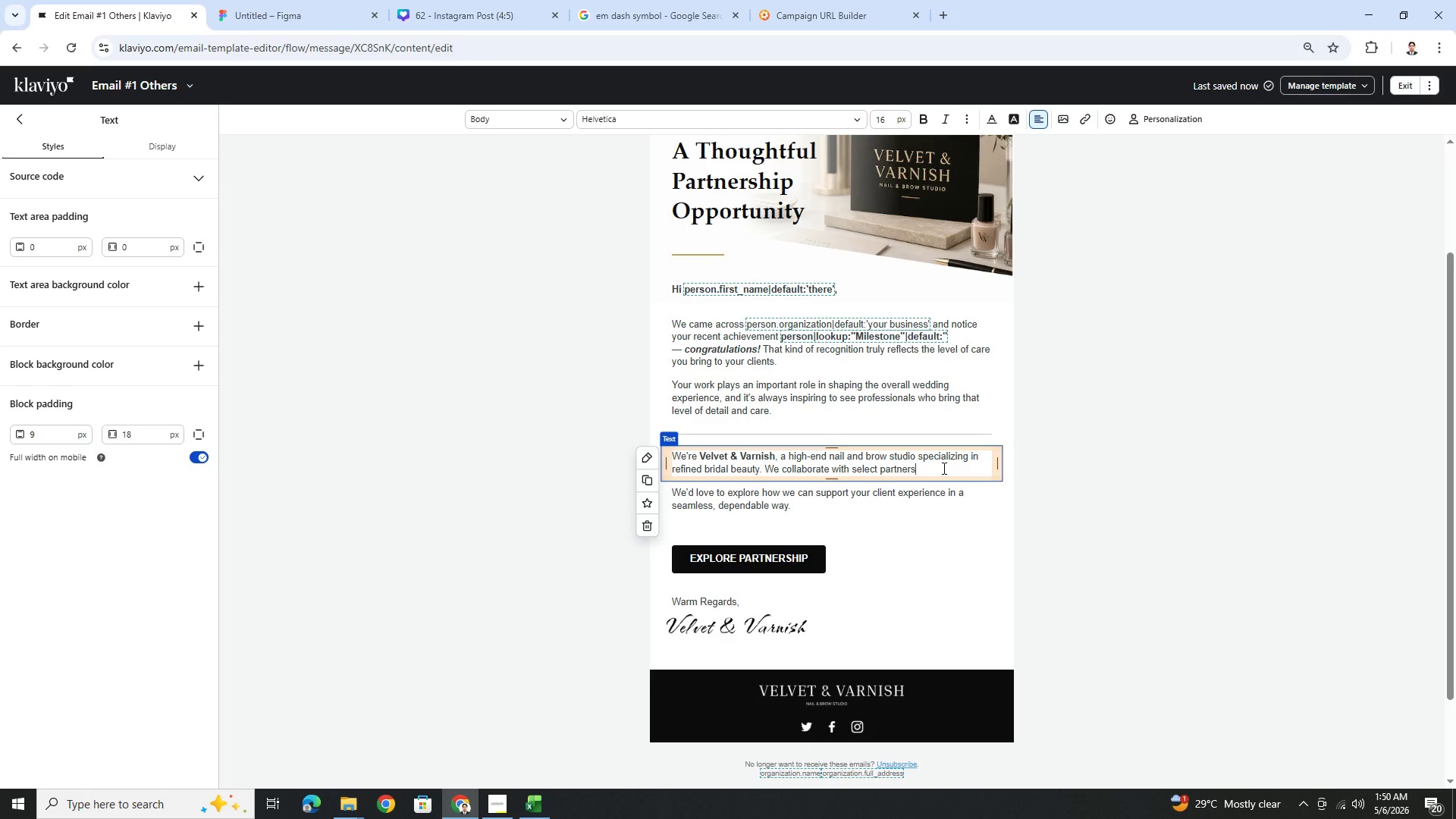 
key(Space)
 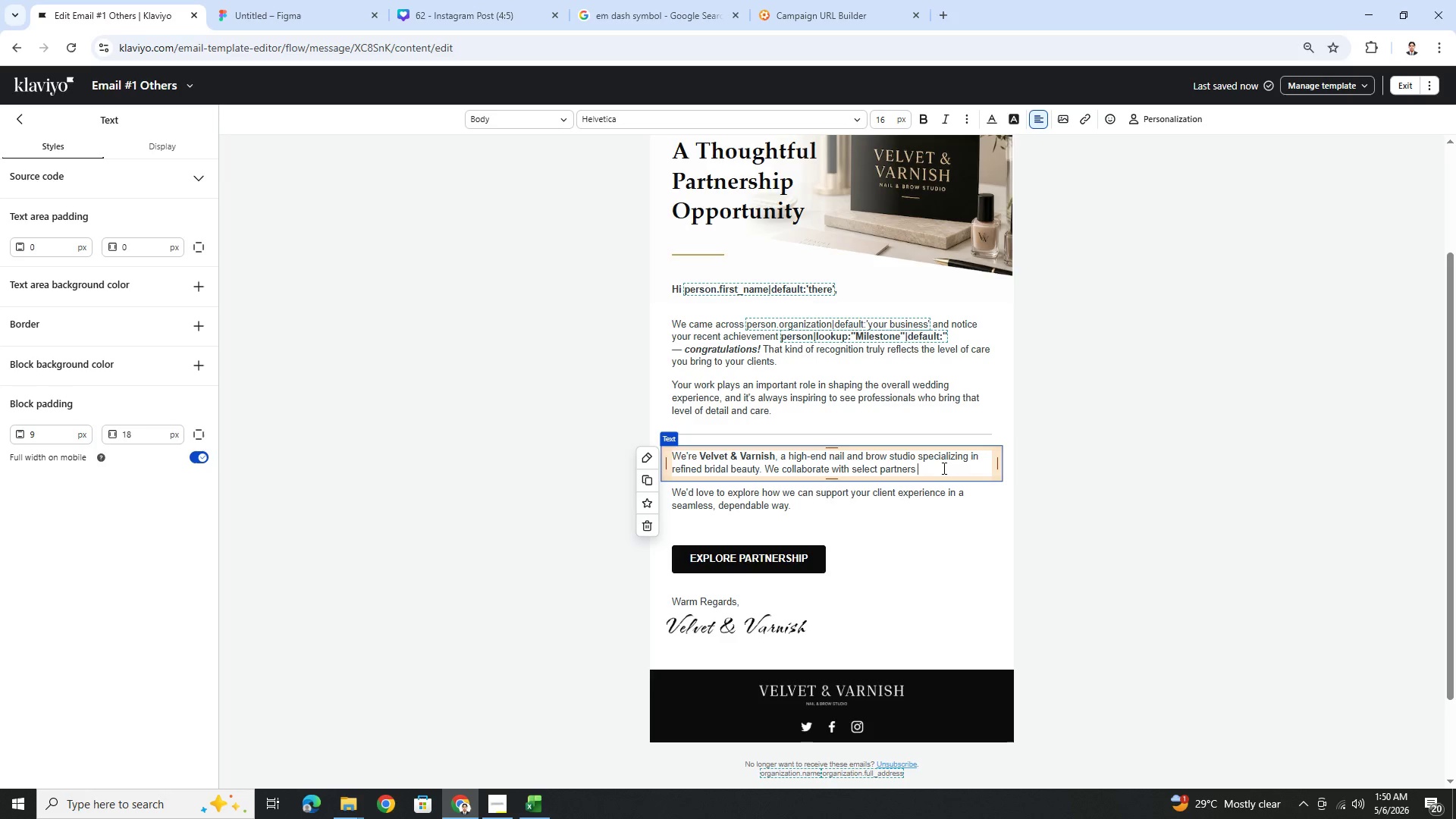 
type(to ensure their clients)
 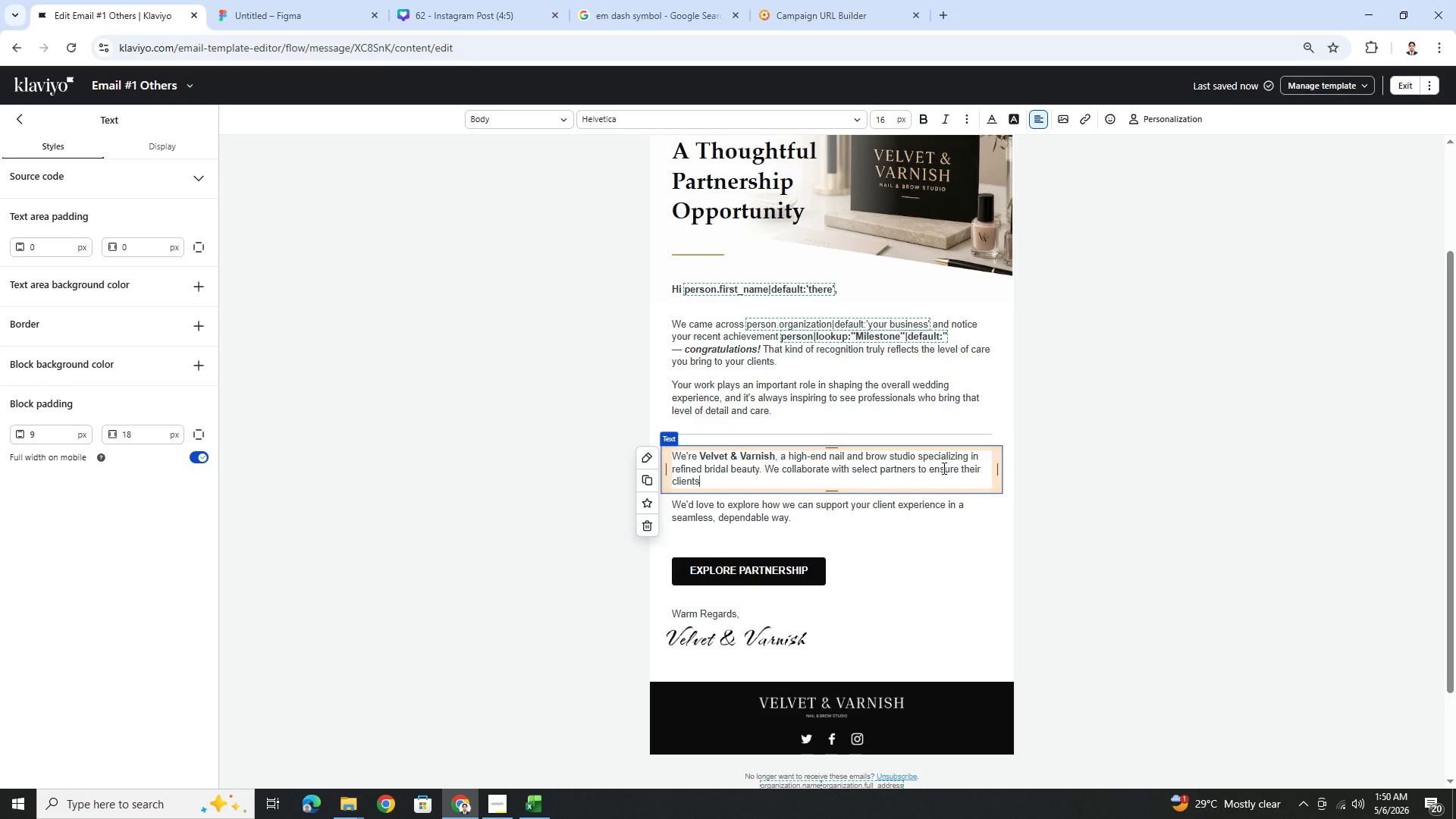 
wait(5.53)
 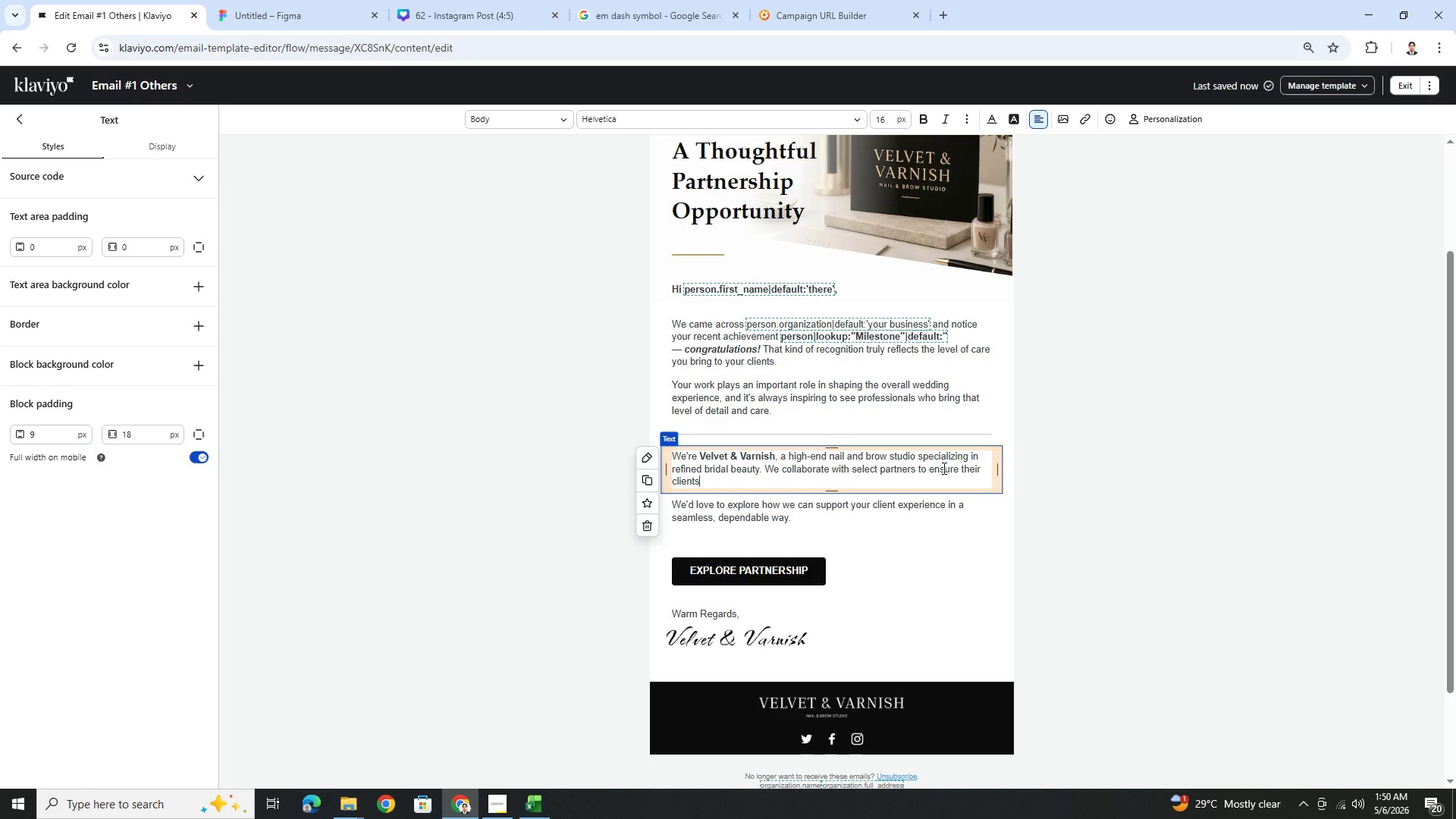 
key(Space)
 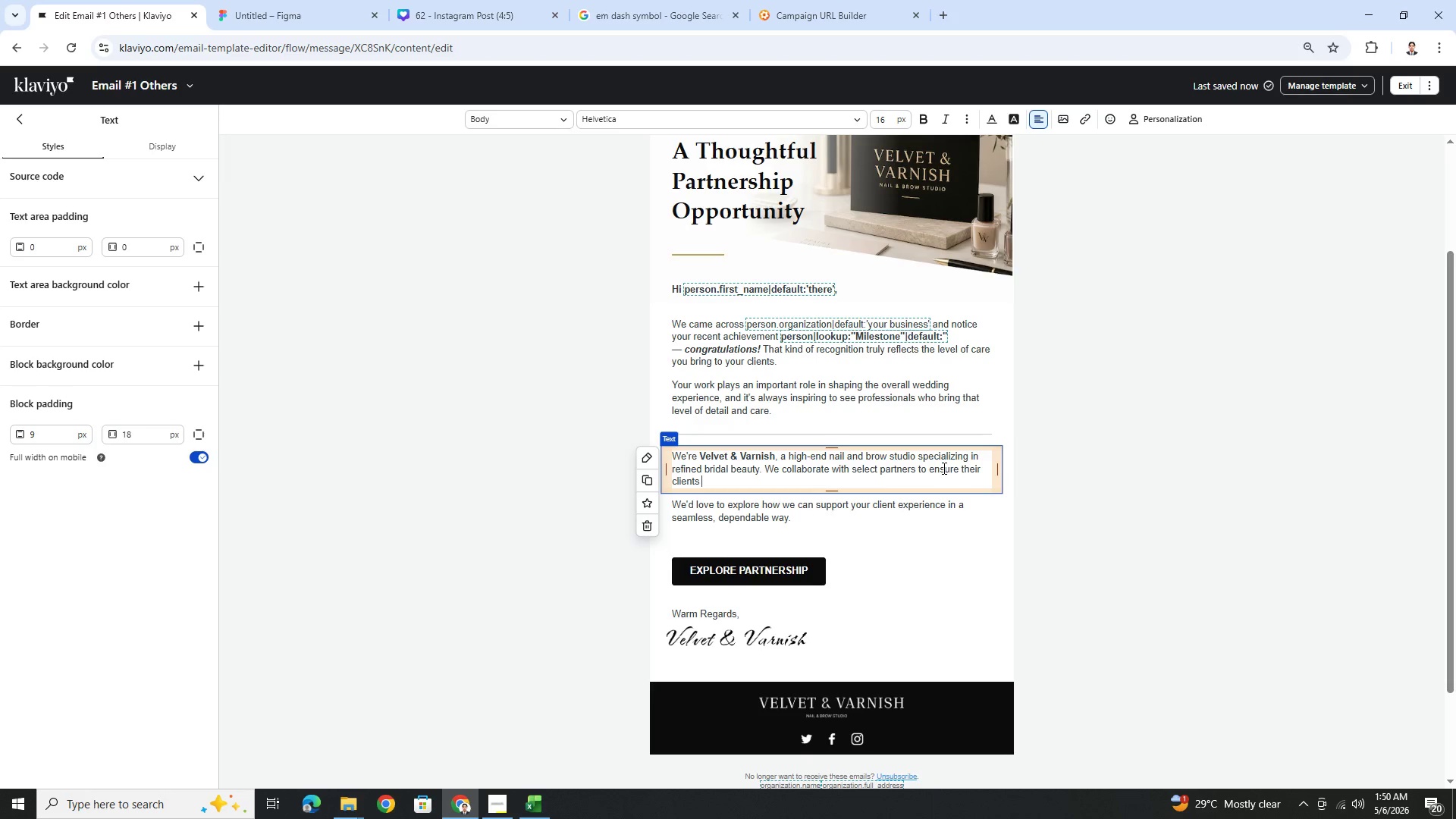 
type(feel polished, confident, and)
 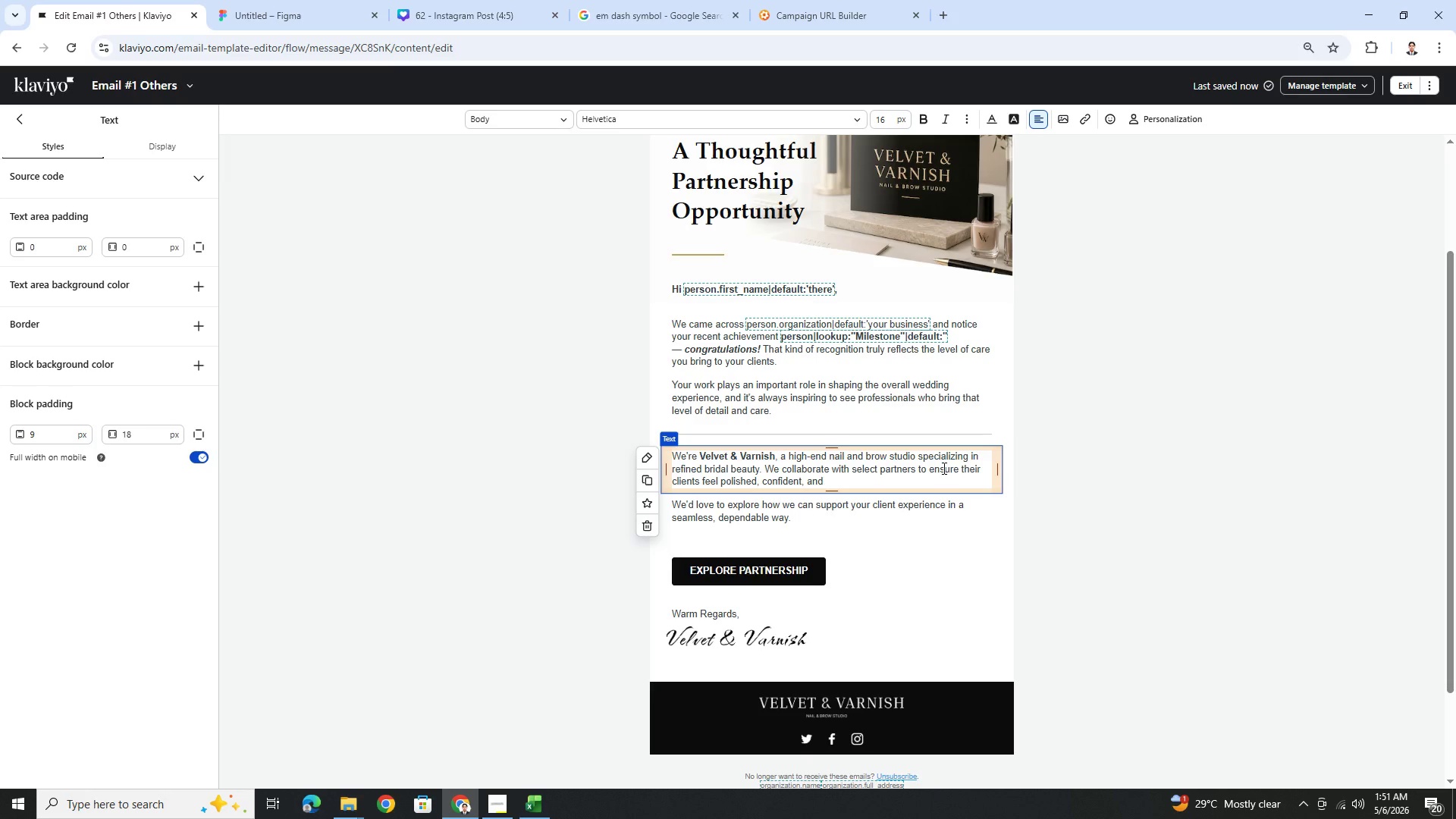 
type( fully)
 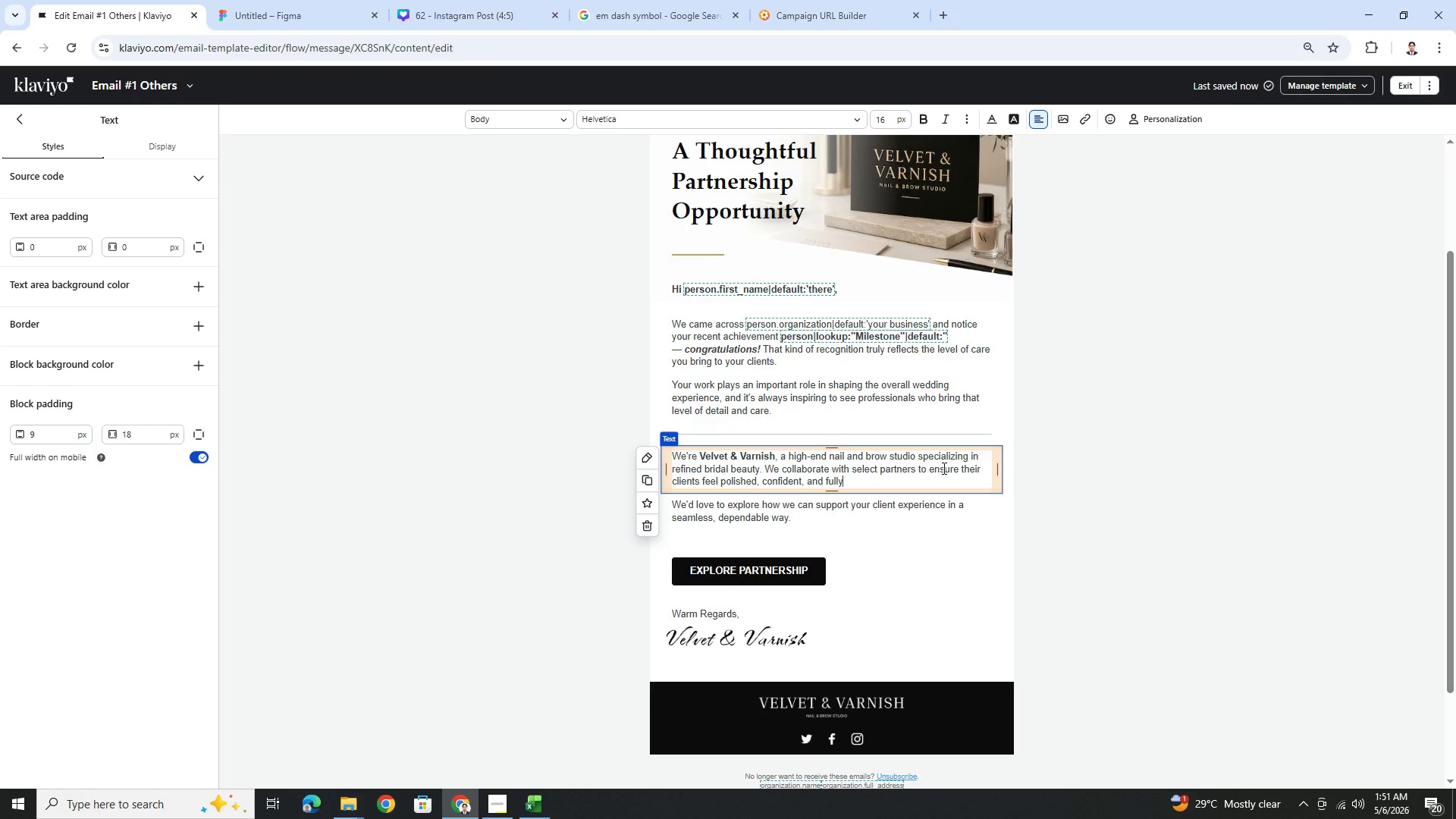 
type( prepared for their big day.)
 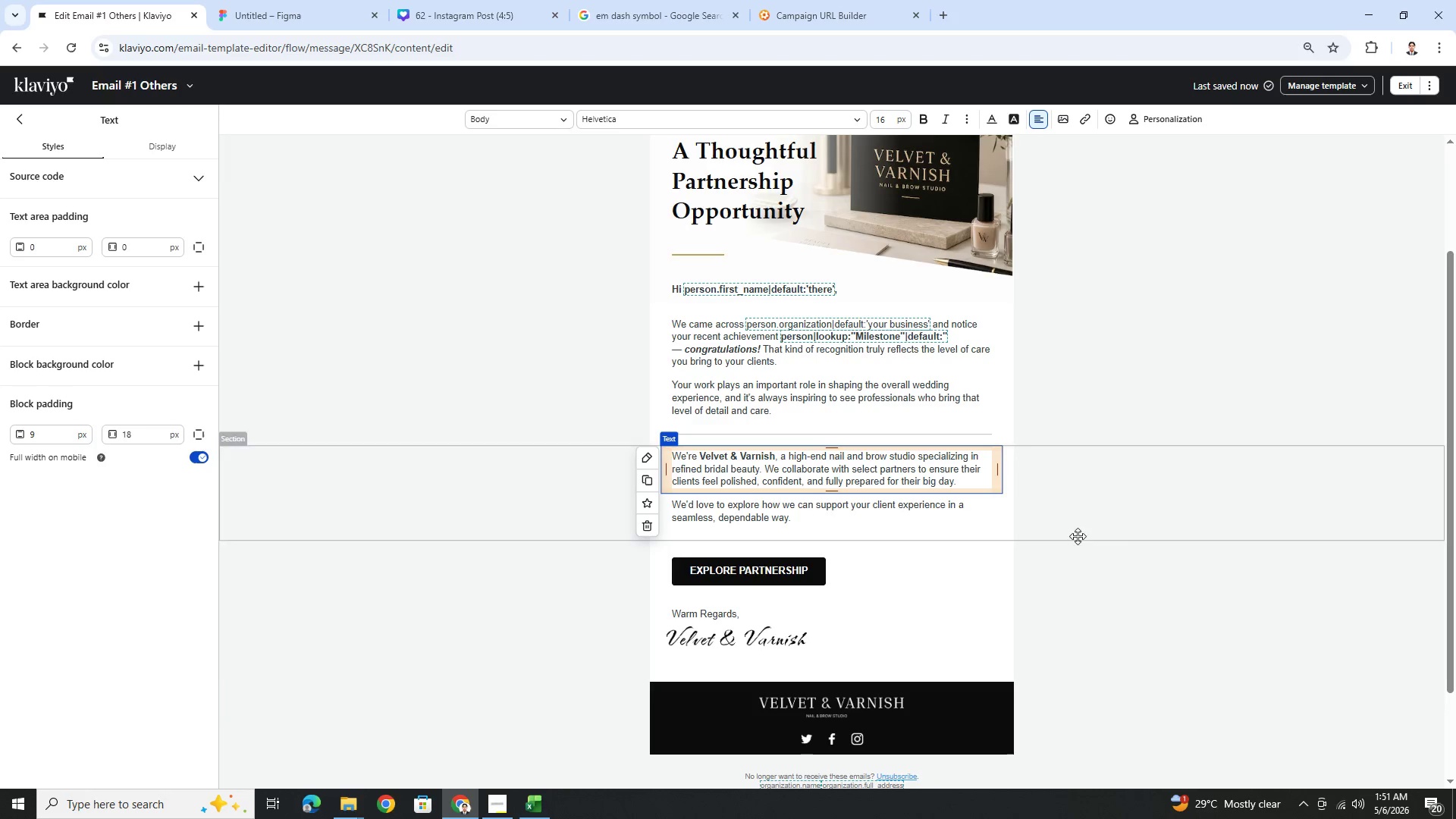 
left_click([1090, 544])
 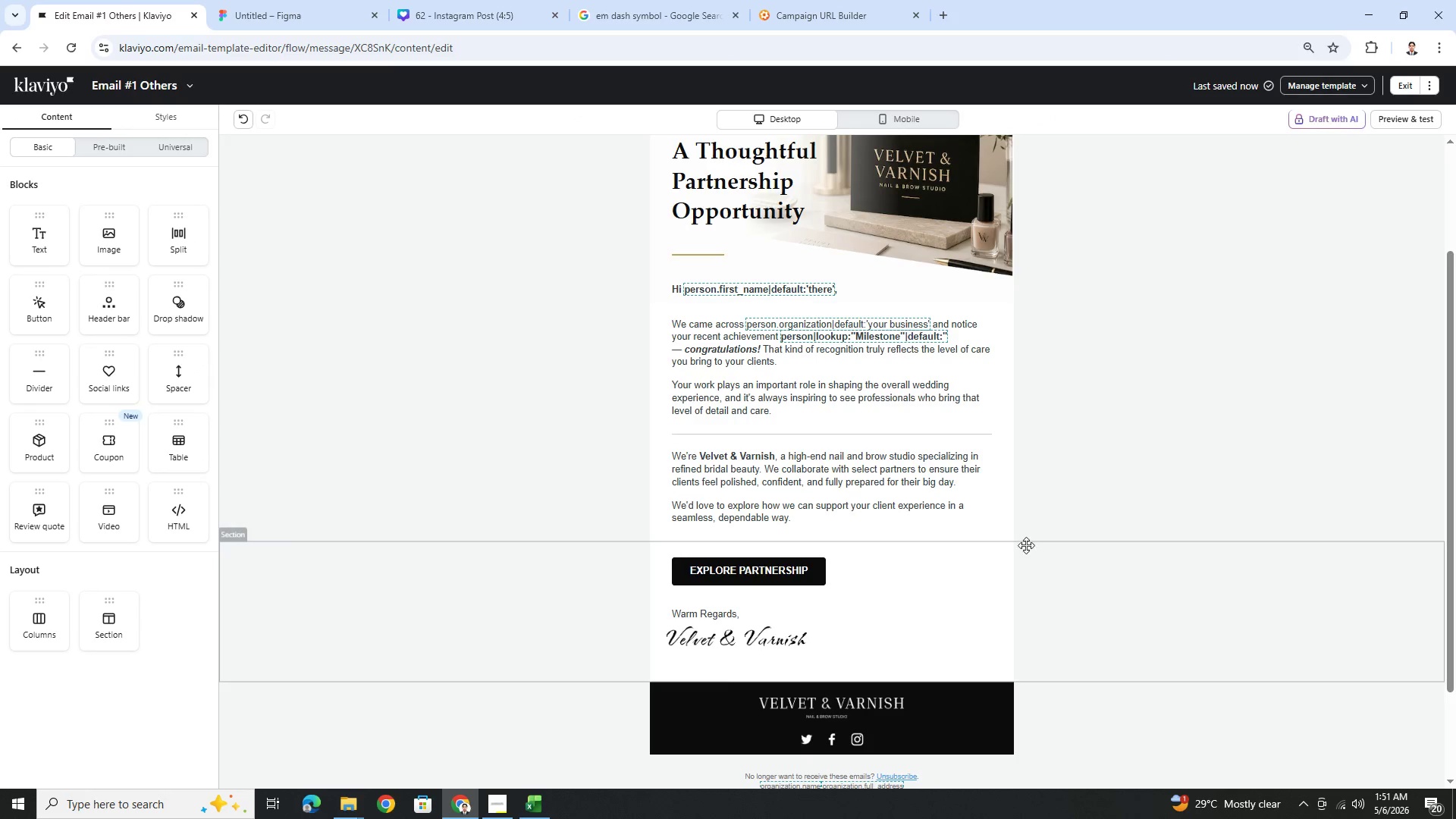 
double_click([839, 524])
 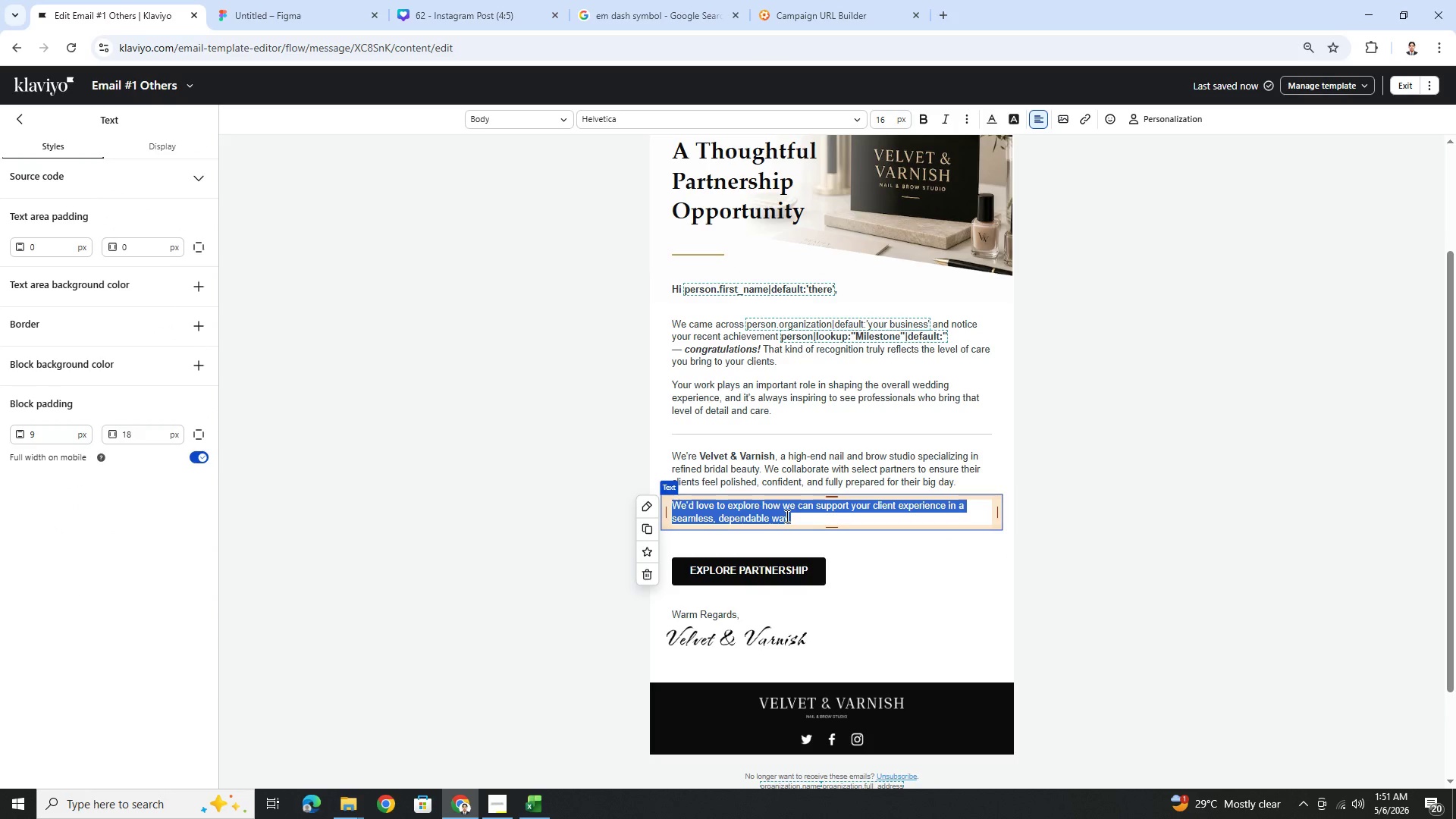 
left_click([820, 513])
 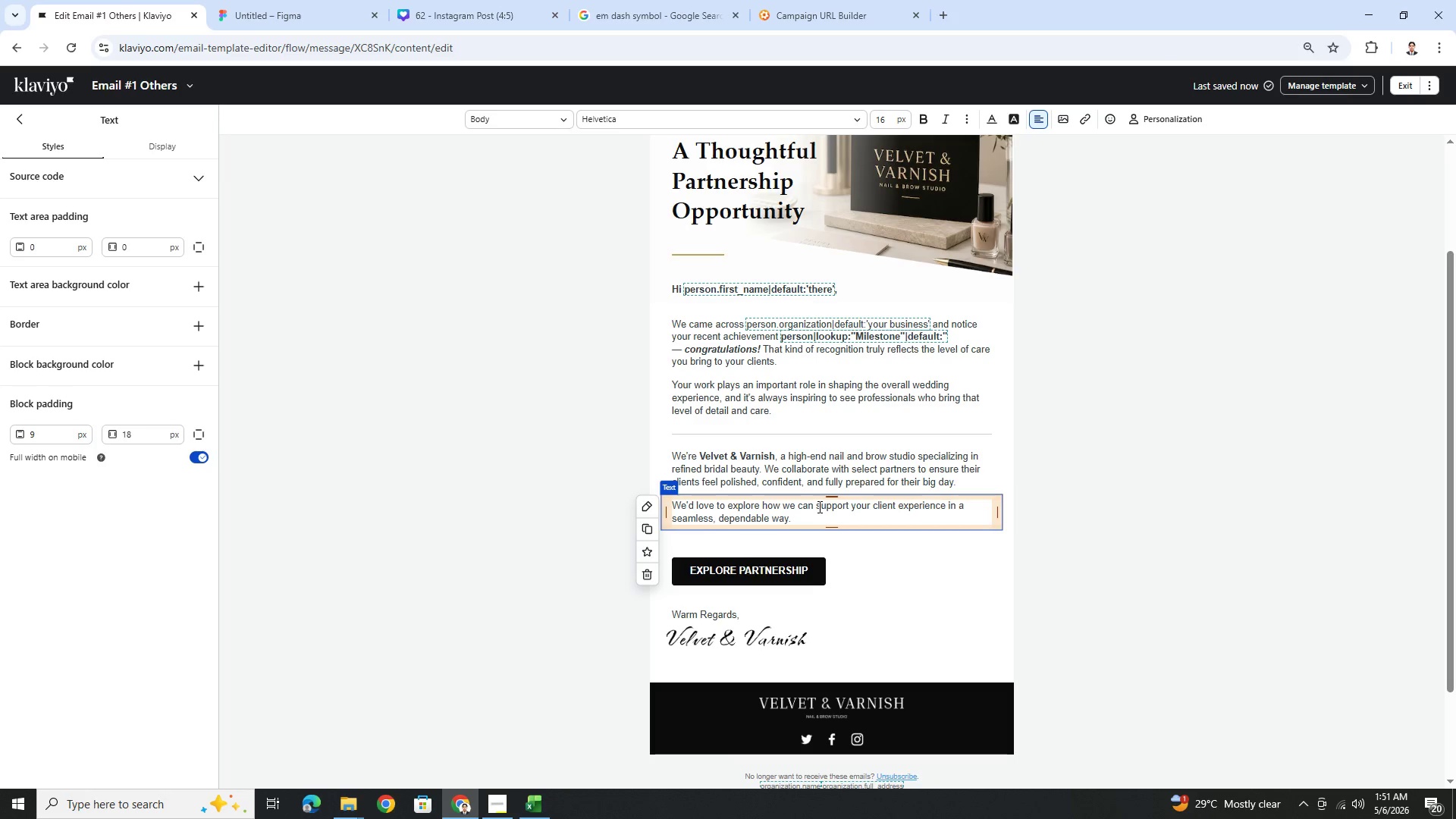 
left_click_drag(start_coordinate=[816, 507], to_coordinate=[877, 522])
 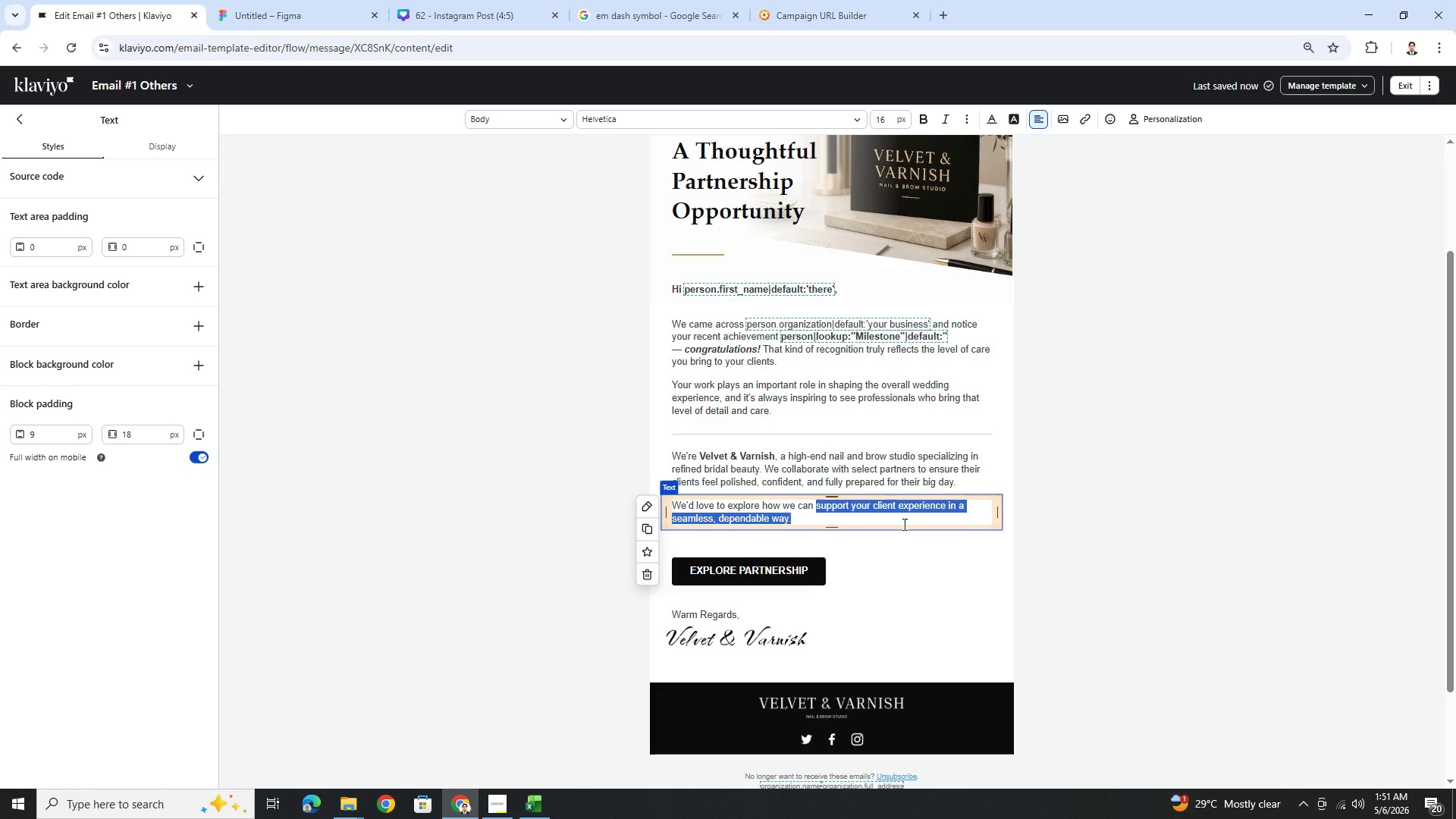 
wait(8.27)
 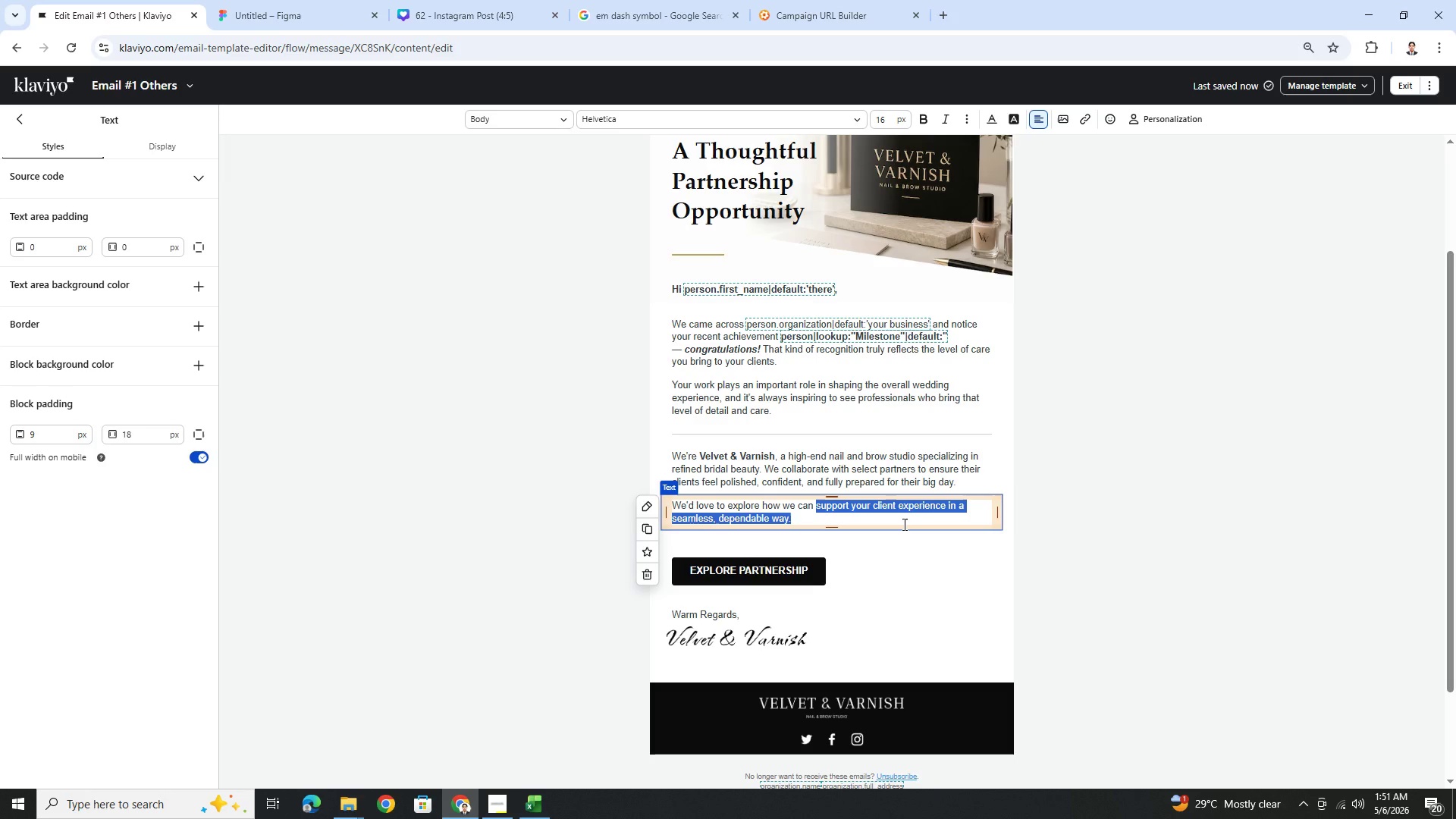 
type(complement the experience you create for your clients.)
 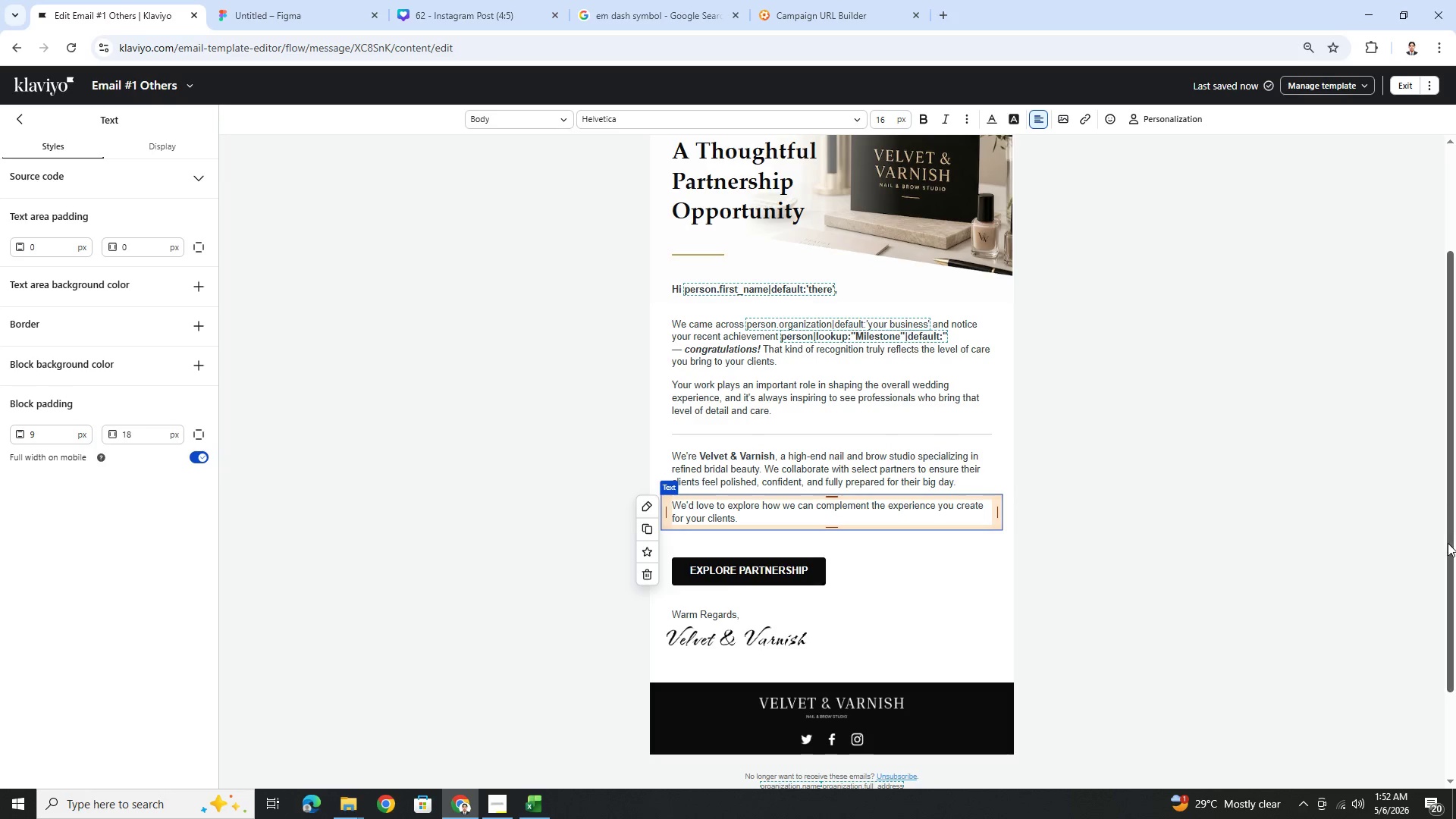 
left_click([1110, 652])
 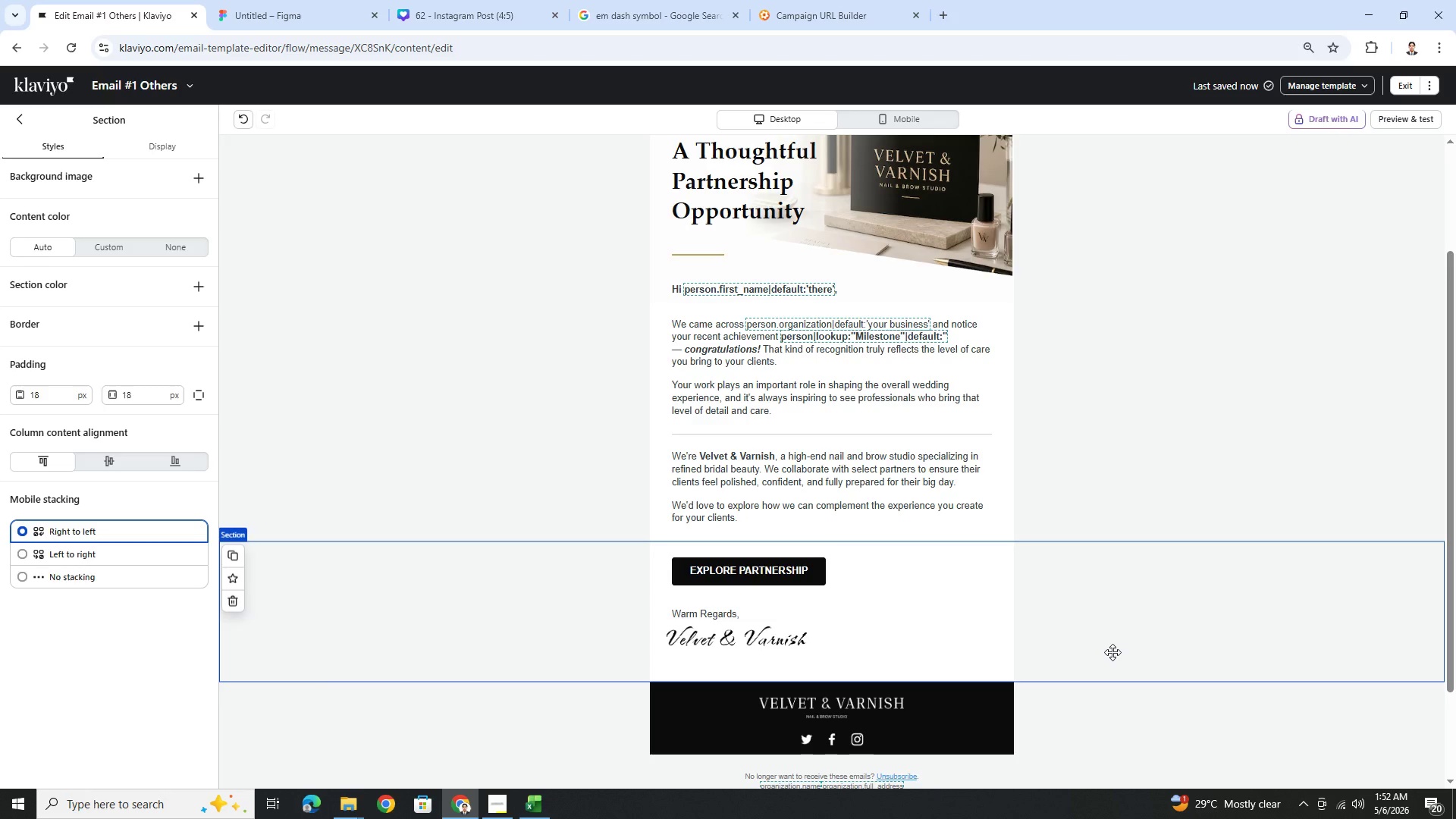 
wait(6.12)
 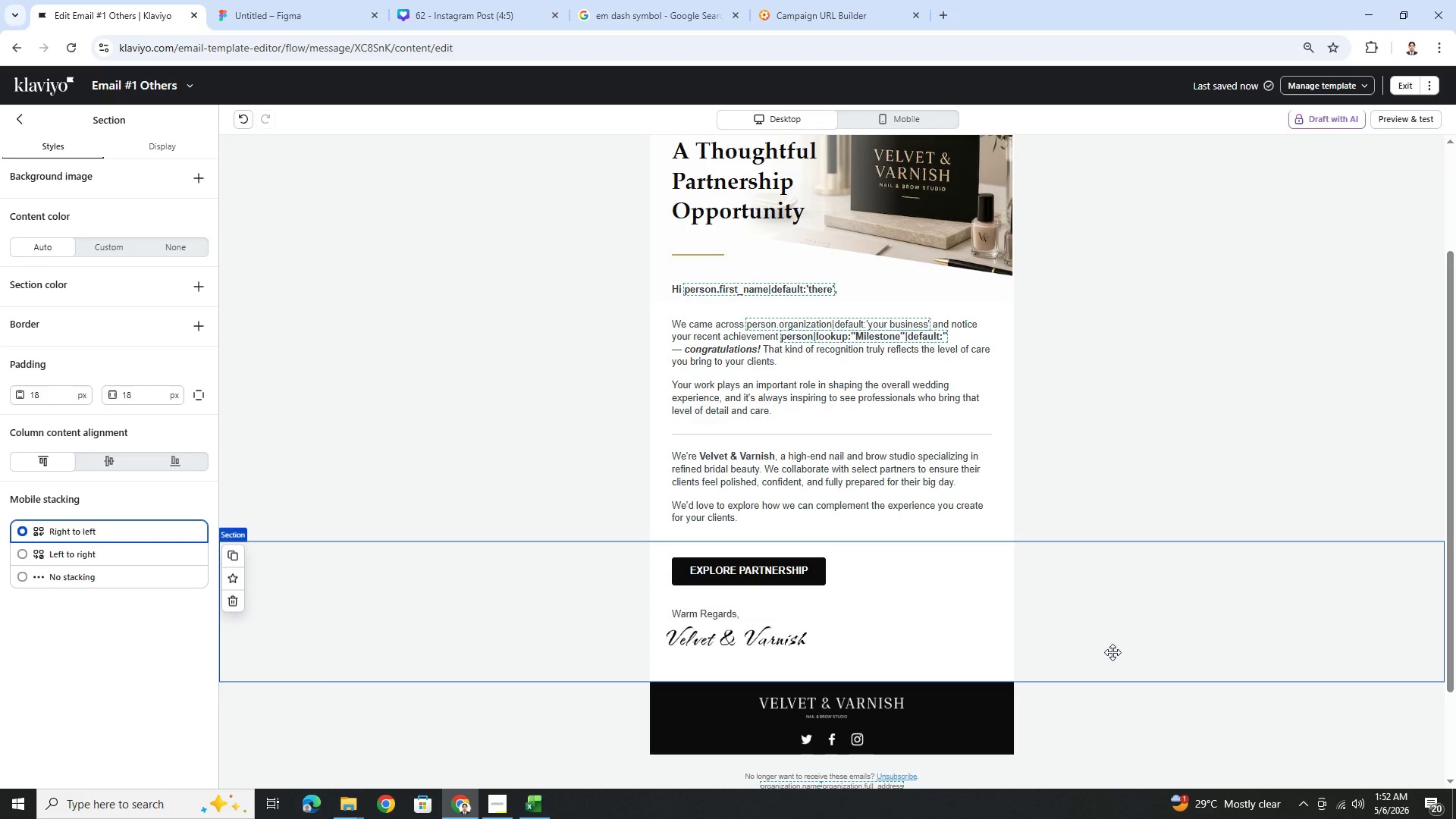 
left_click([819, 573])
 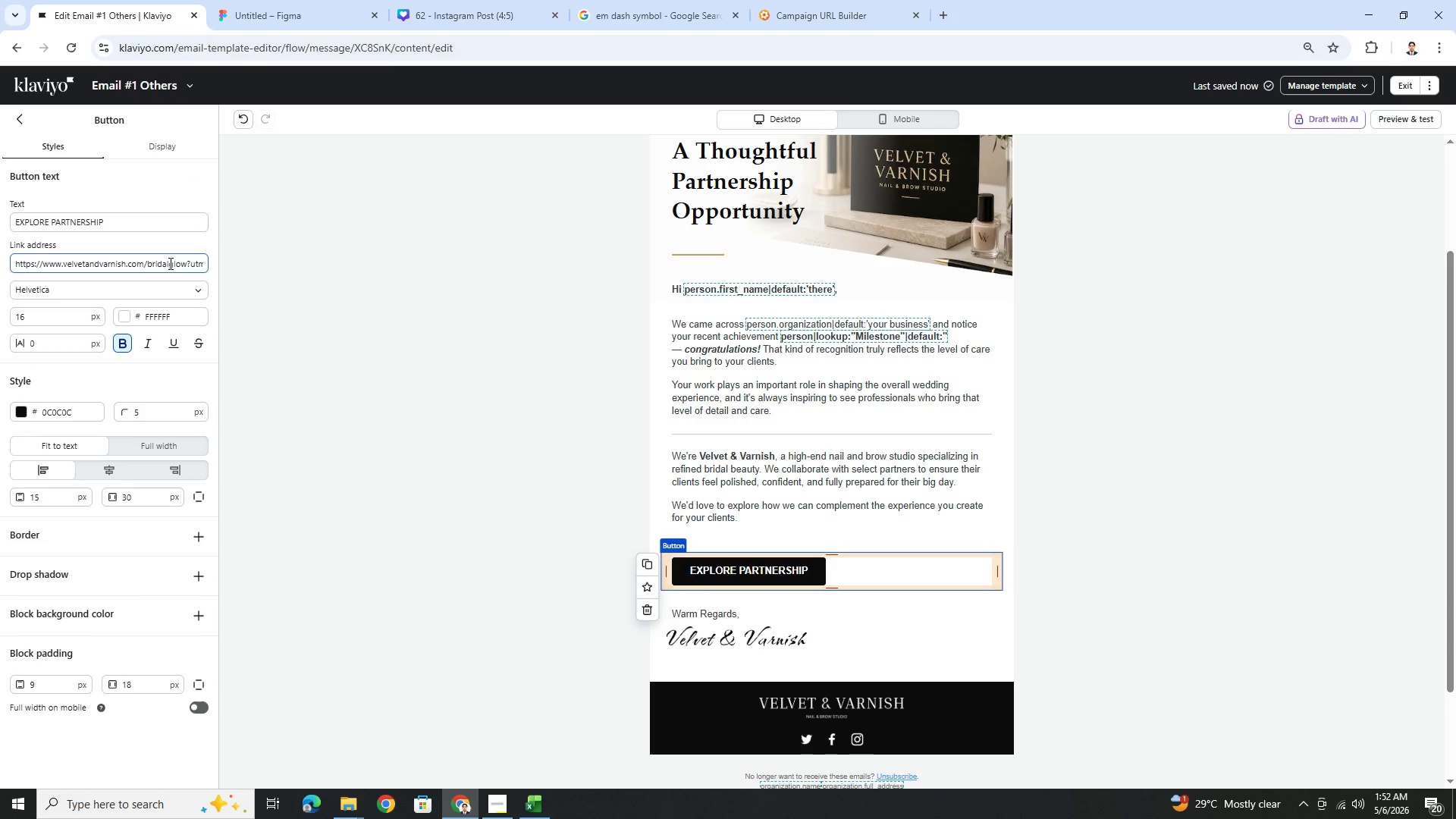 
left_click_drag(start_coordinate=[169, 263], to_coordinate=[207, 265])
 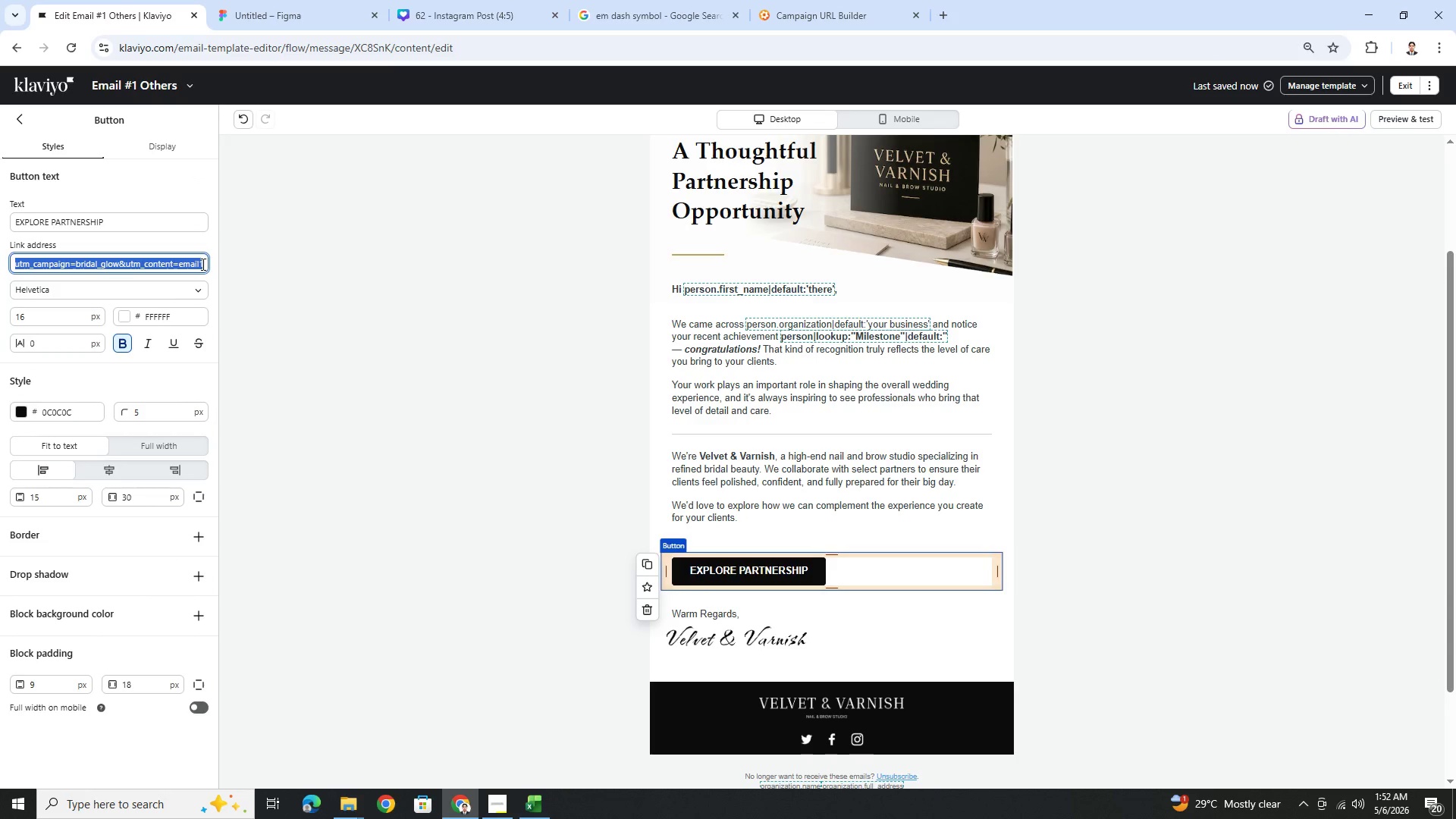 
left_click([202, 264])
 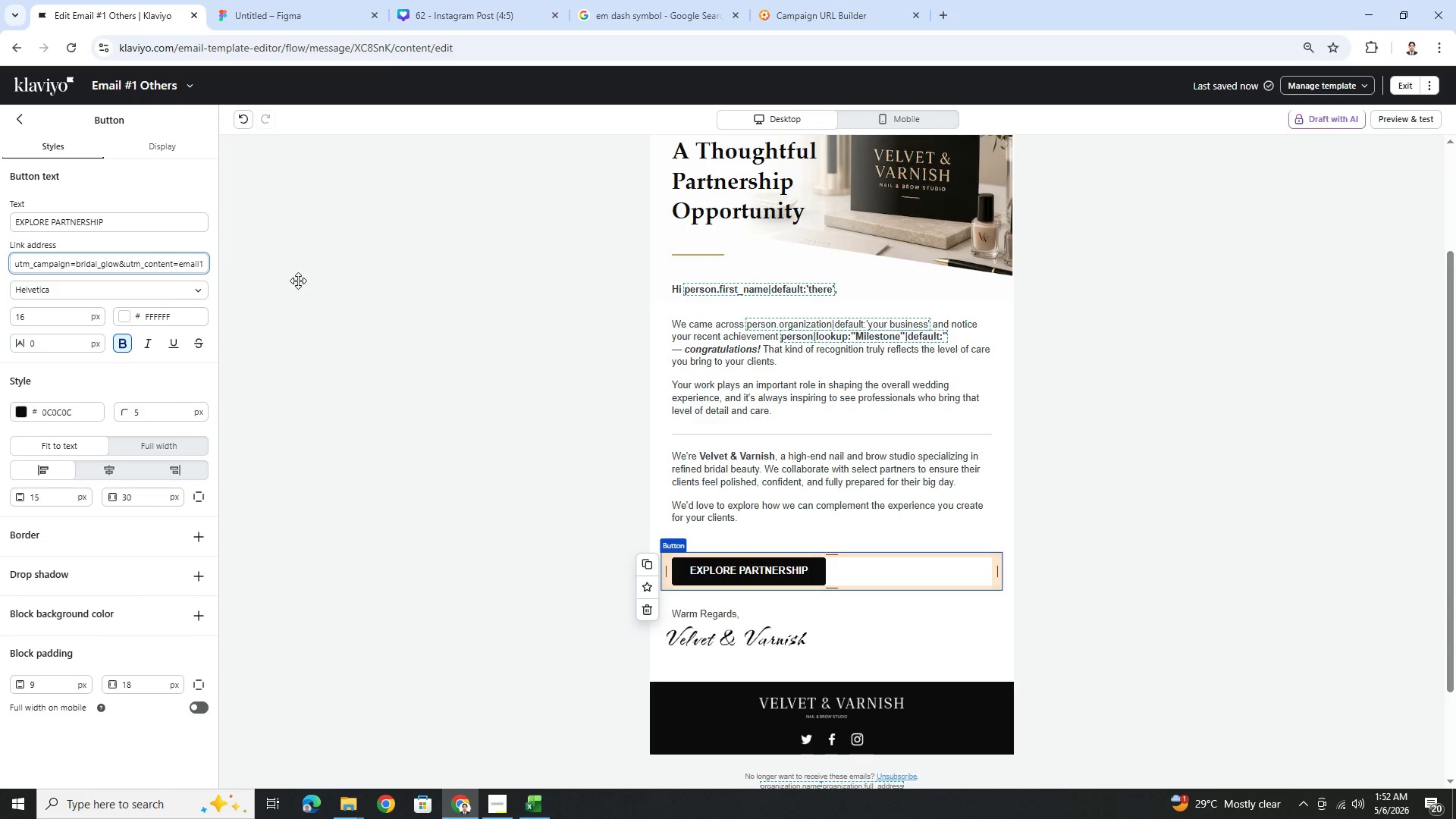 
type(OT)
 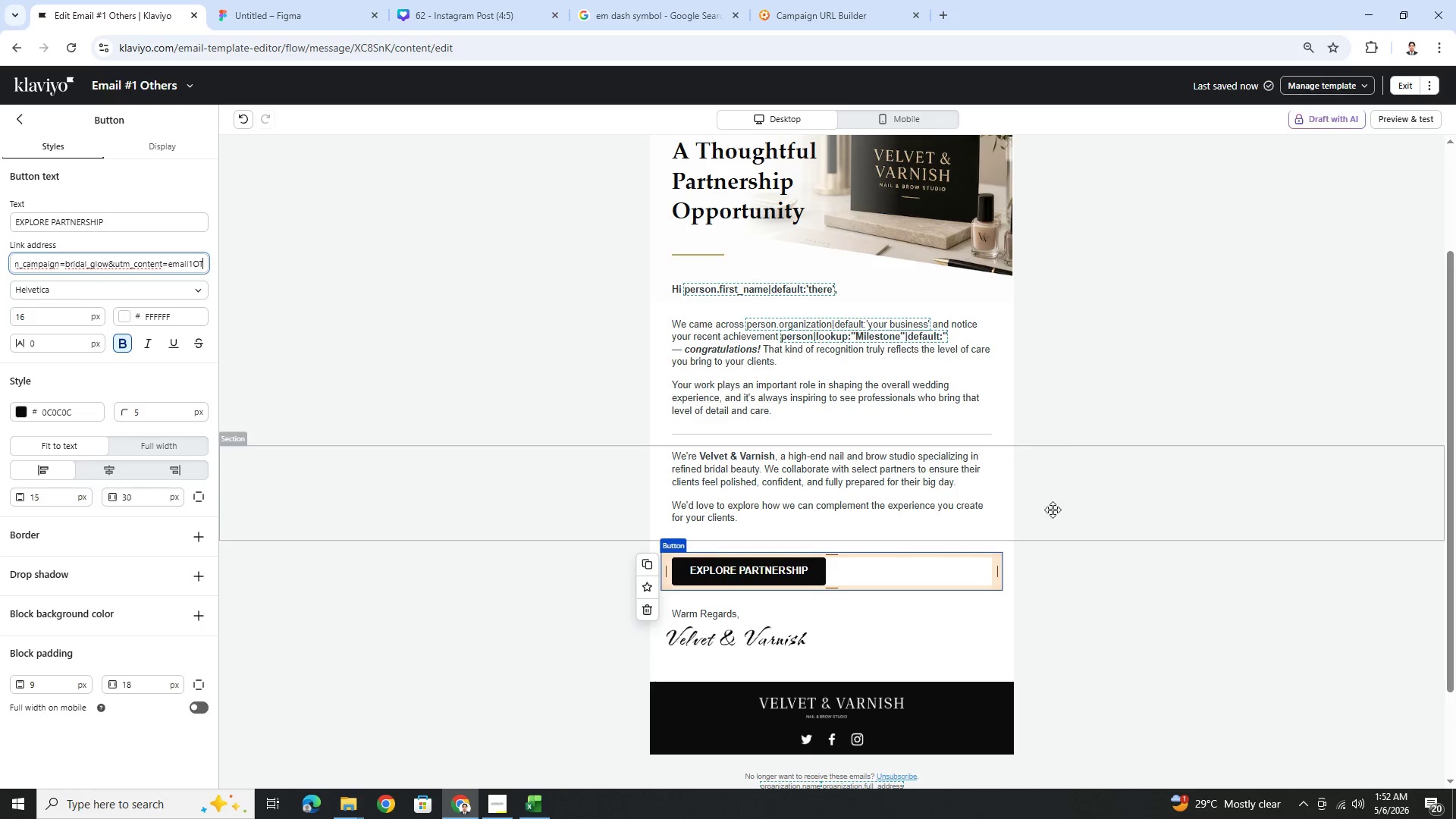 
left_click([1024, 580])
 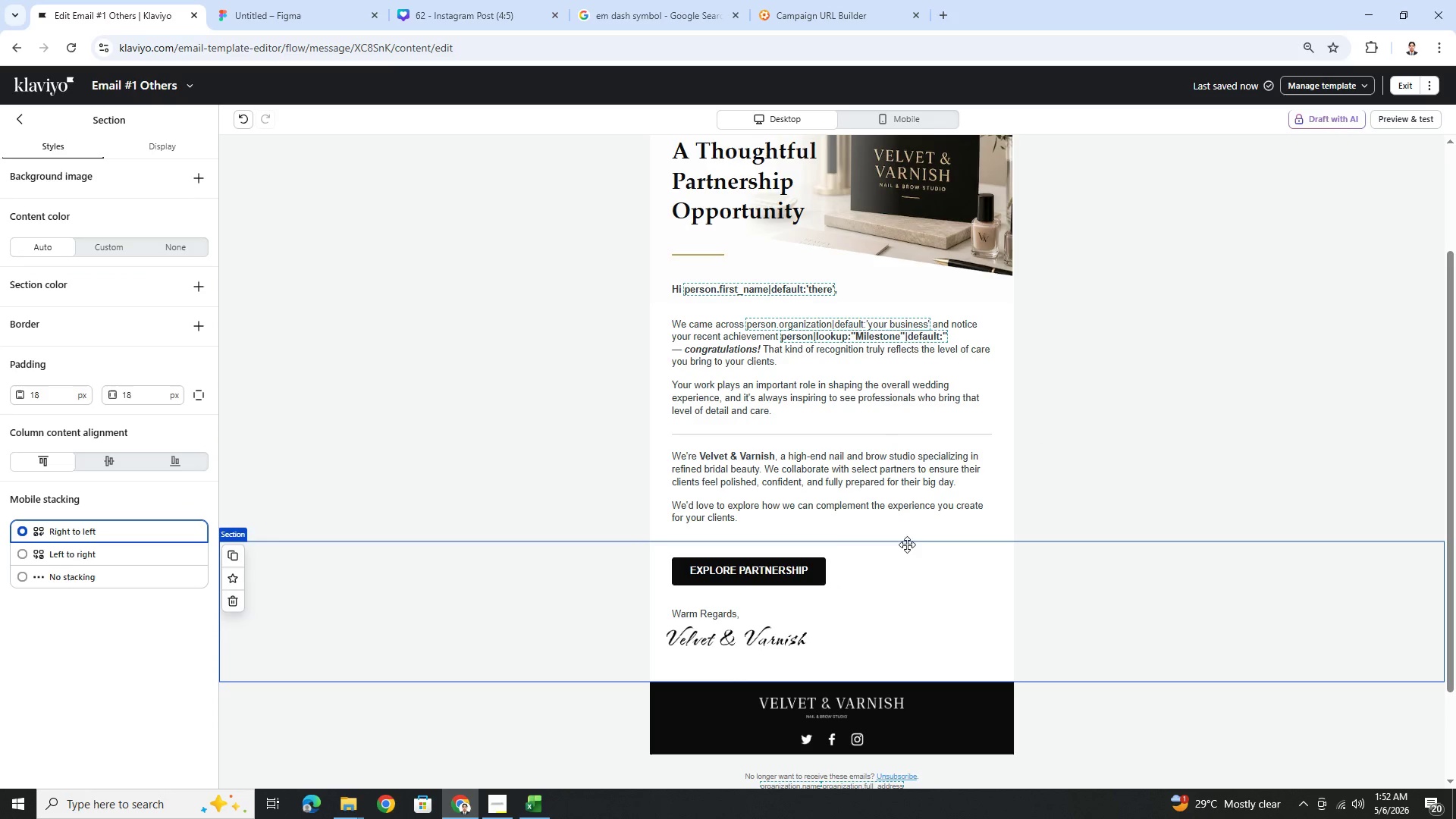 
left_click([904, 572])
 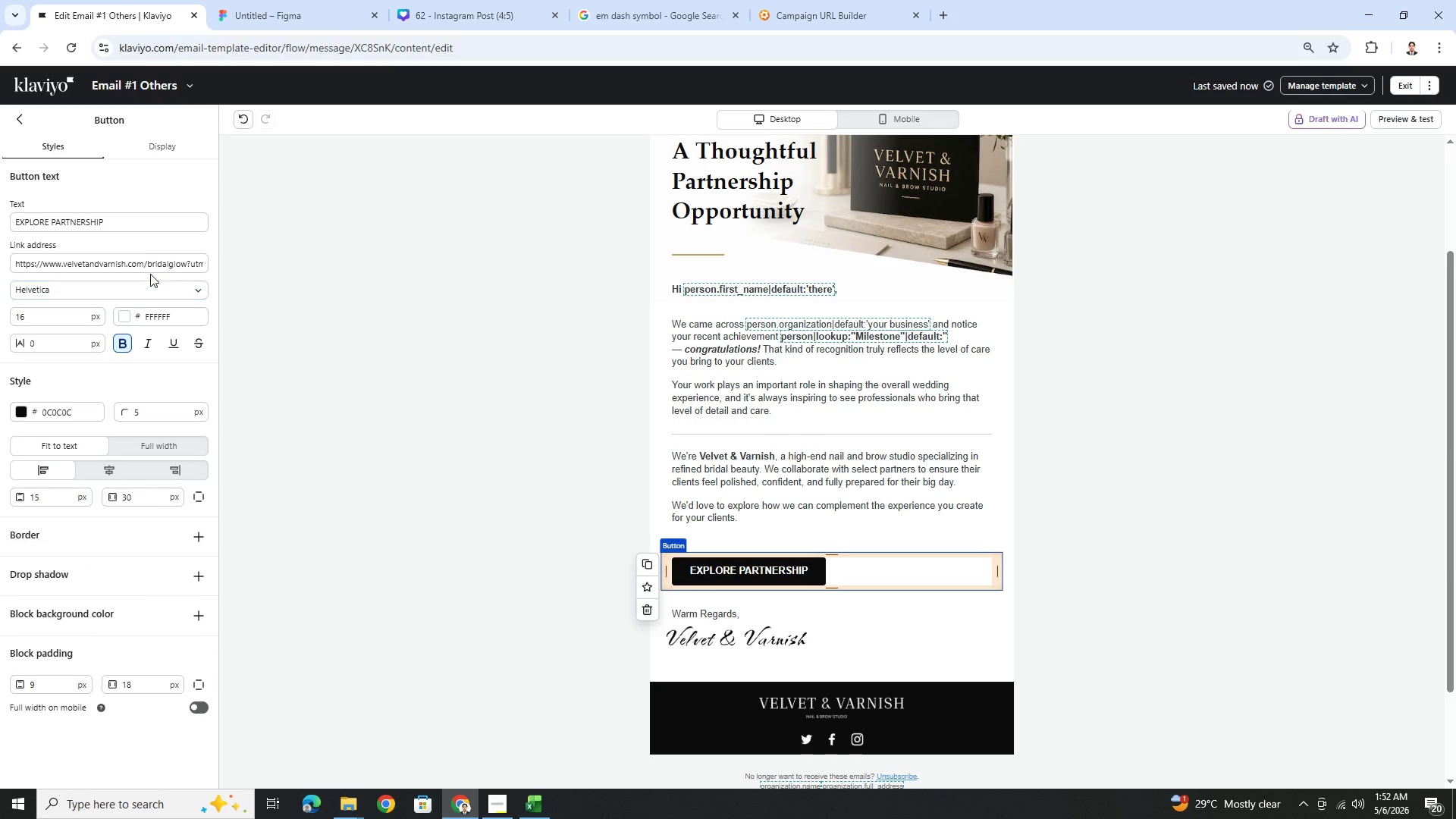 
left_click_drag(start_coordinate=[157, 267], to_coordinate=[479, 291])
 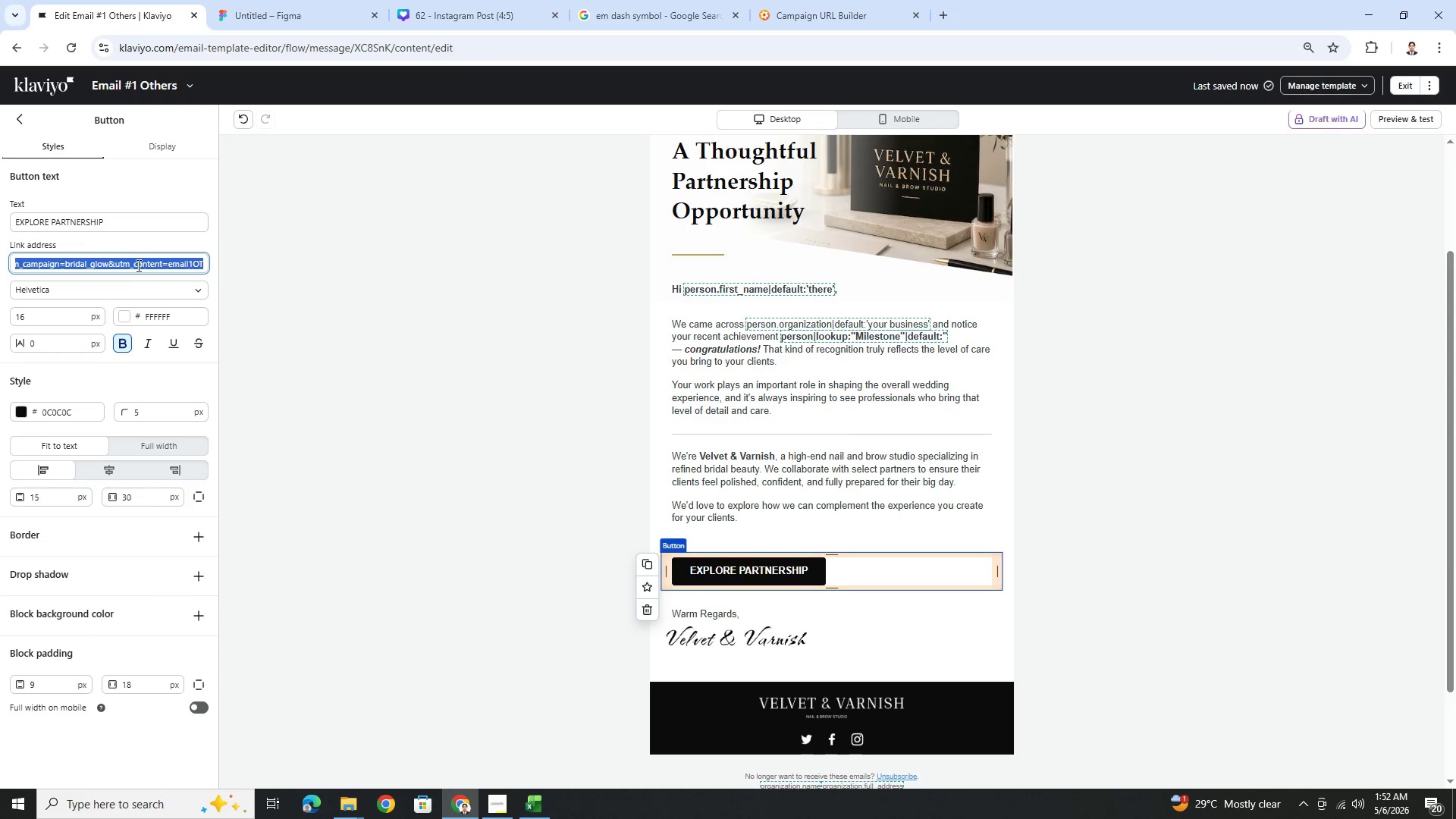 
double_click([140, 266])
 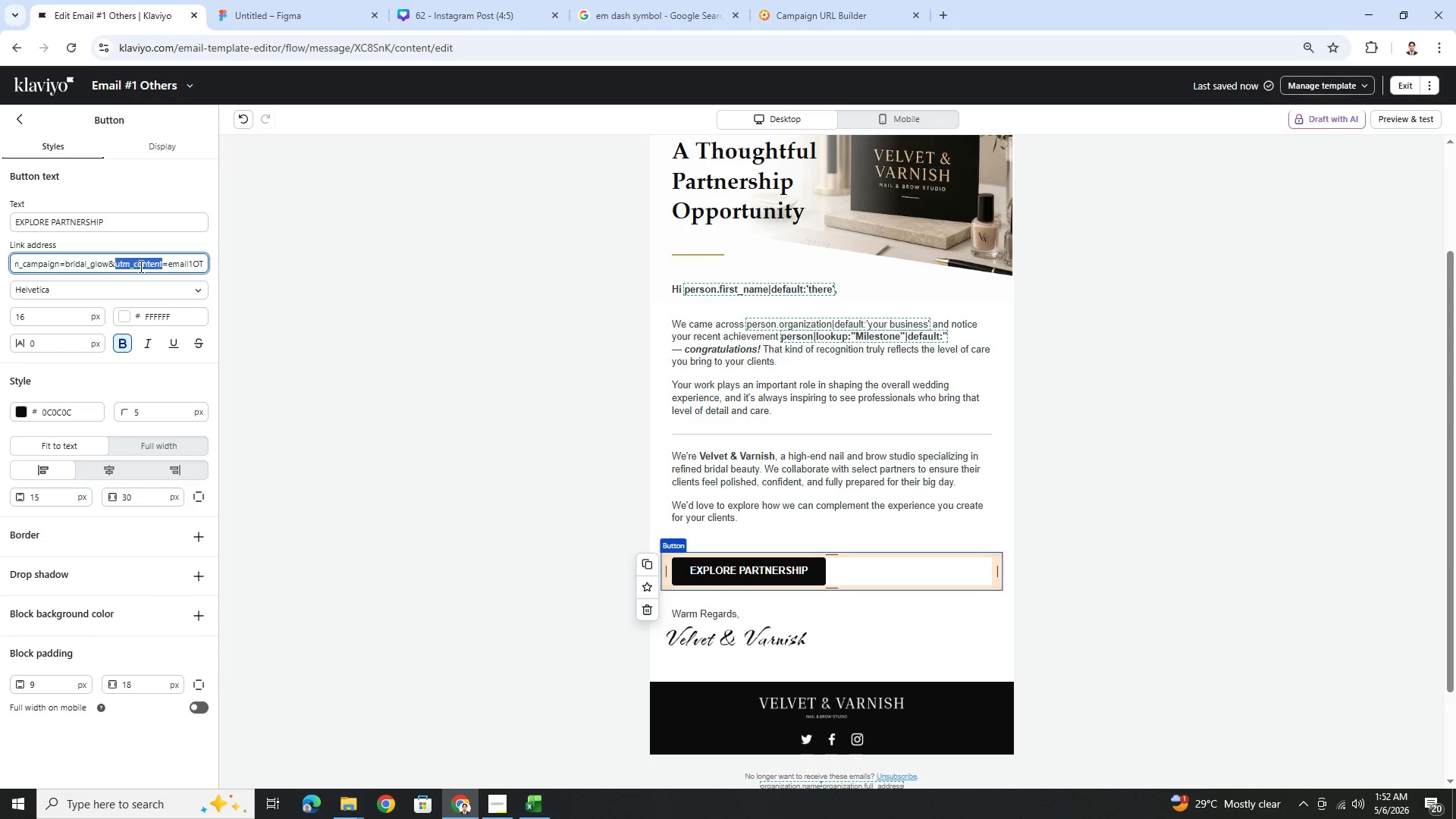 
triple_click([140, 266])
 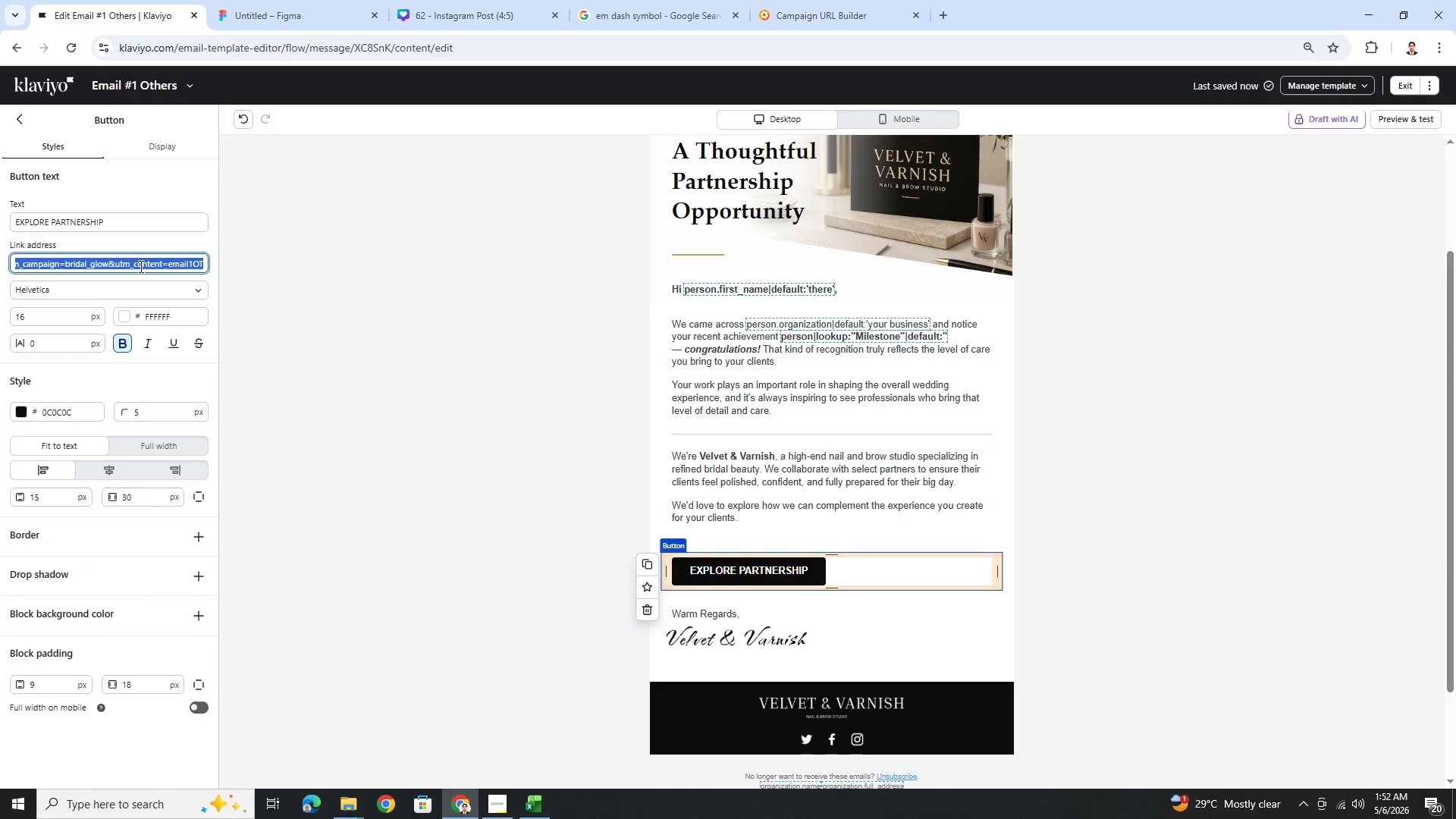 
triple_click([140, 266])
 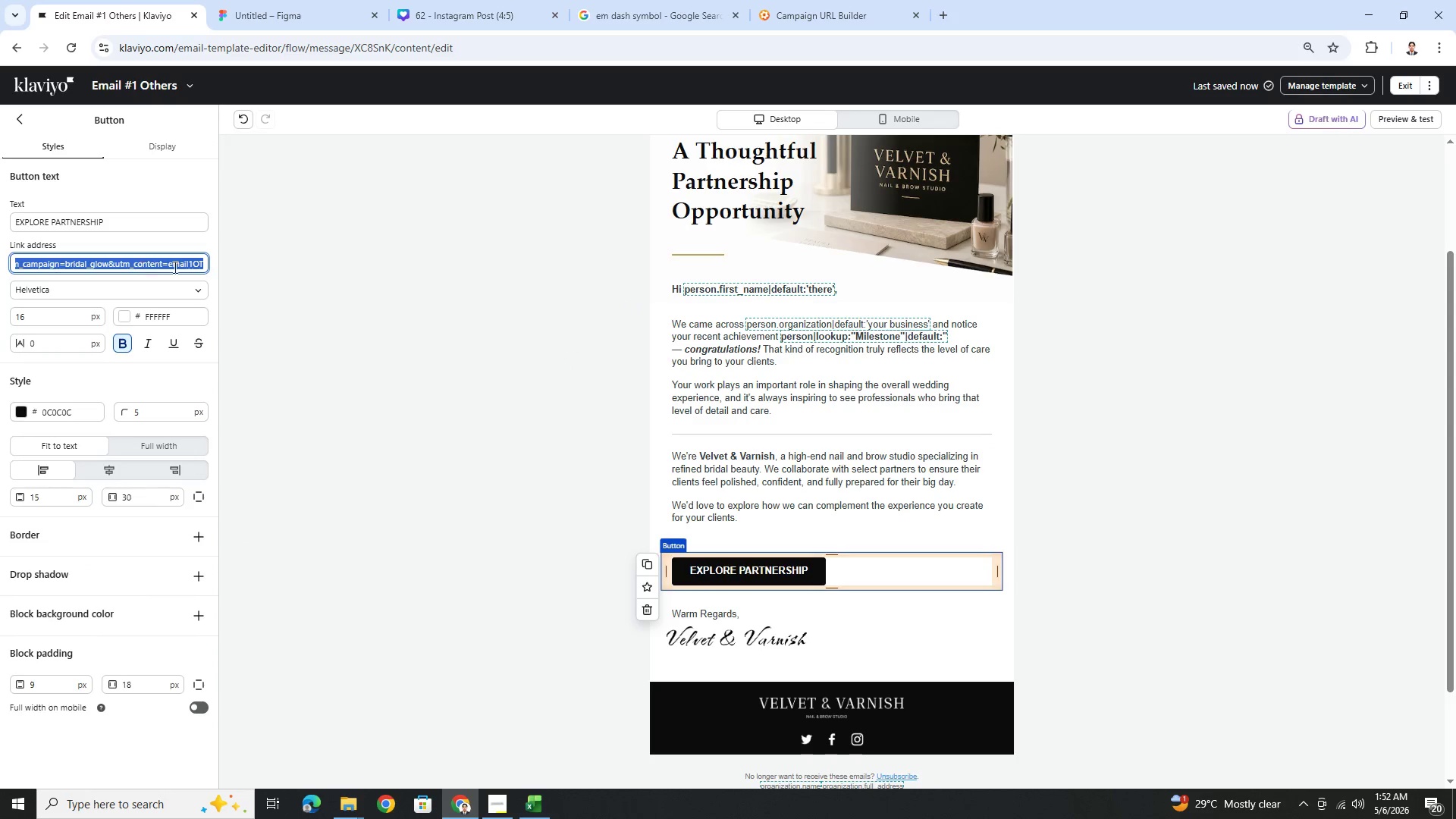 
key(Control+C)
 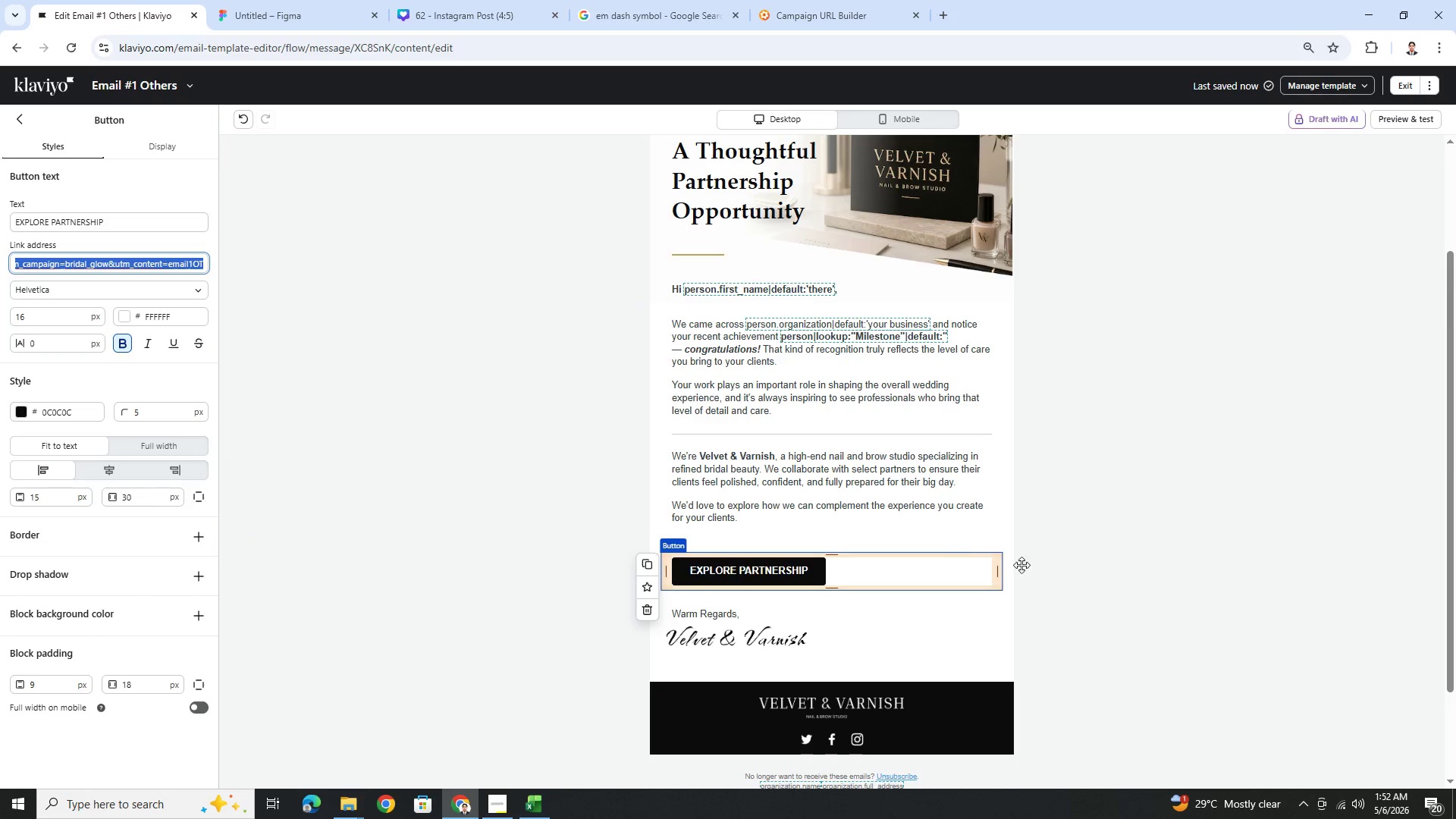 
left_click([1105, 573])
 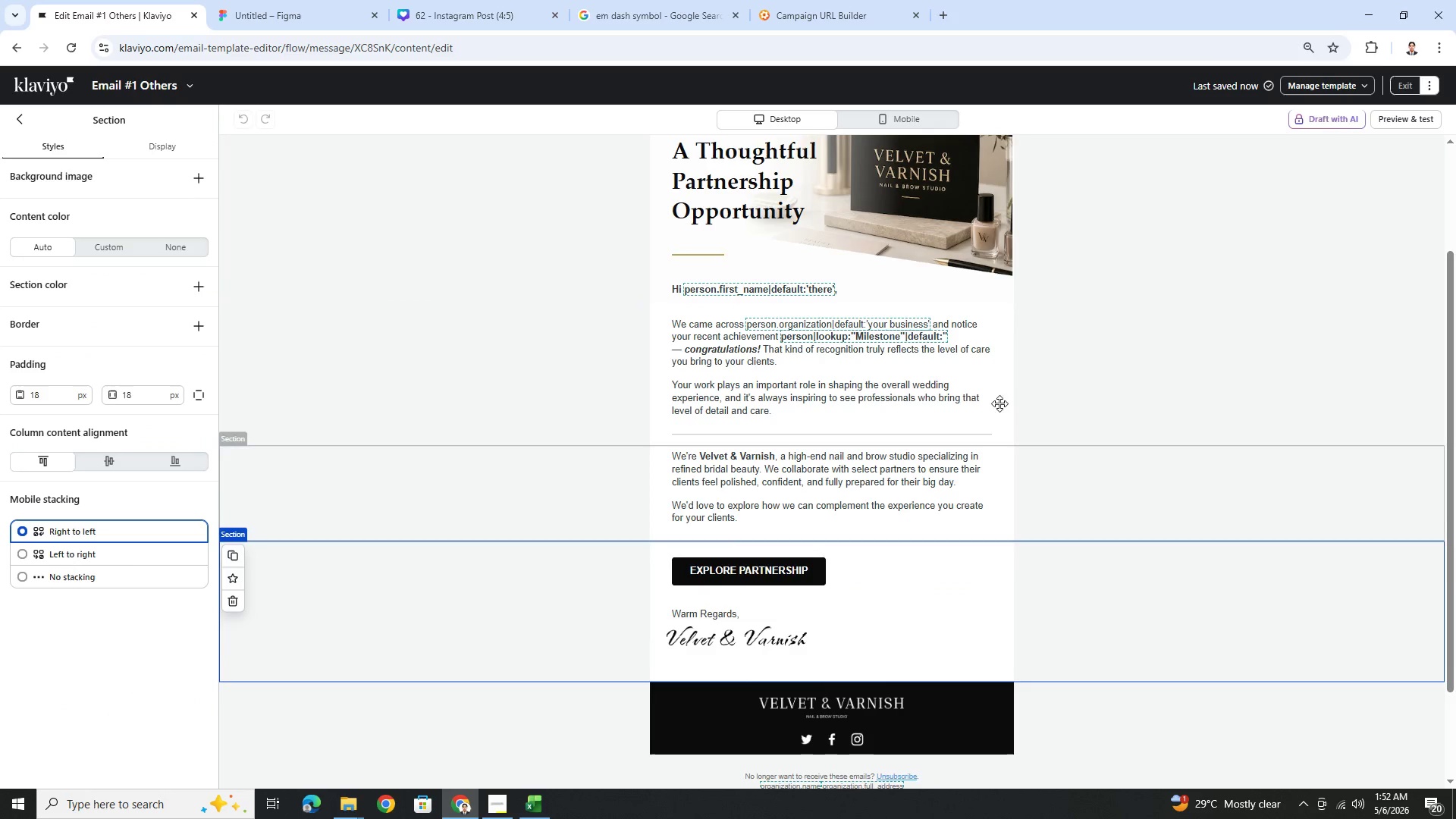 
scroll: coordinate [994, 381], scroll_direction: up, amount: 3.0
 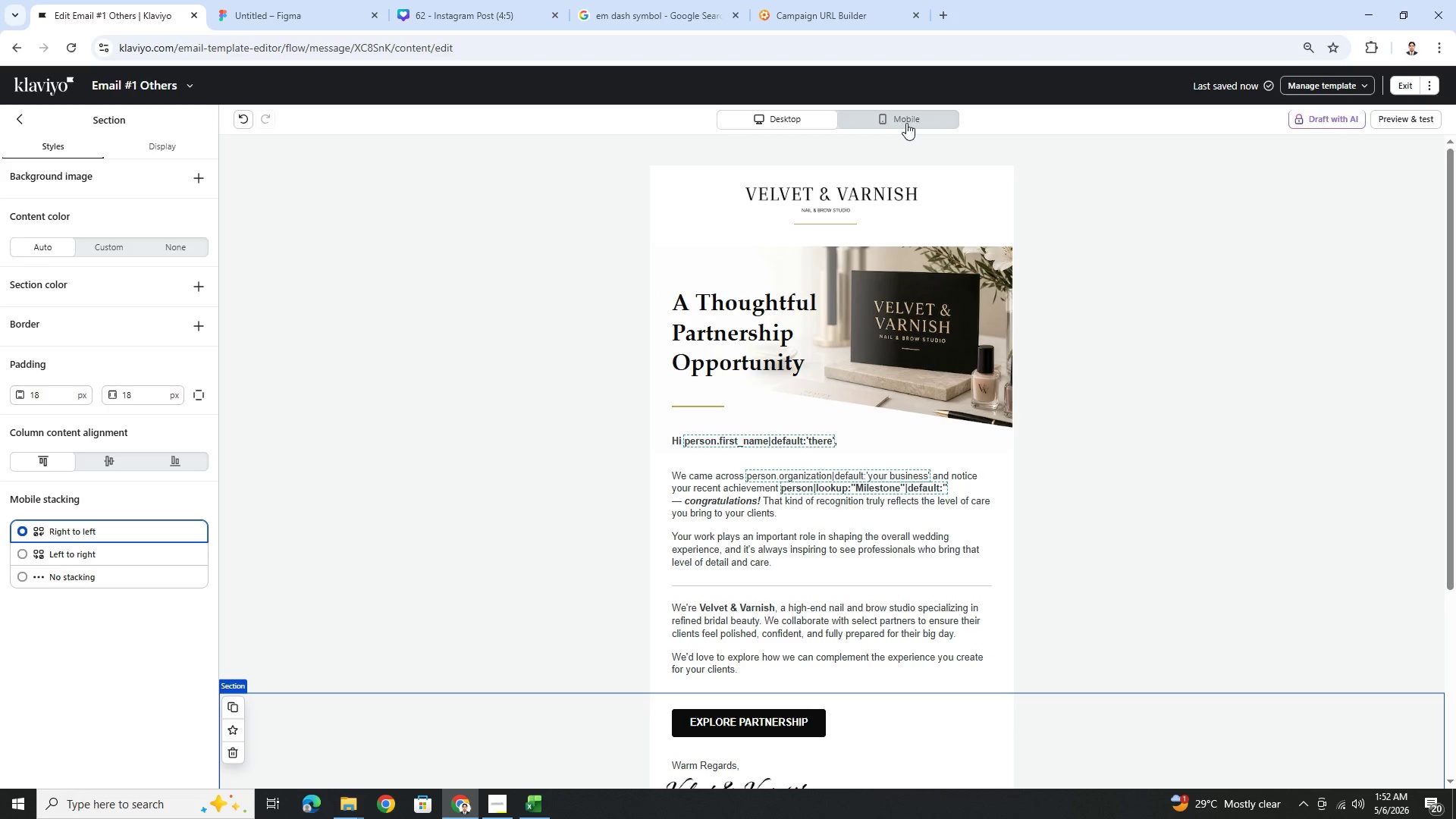 
left_click([906, 120])
 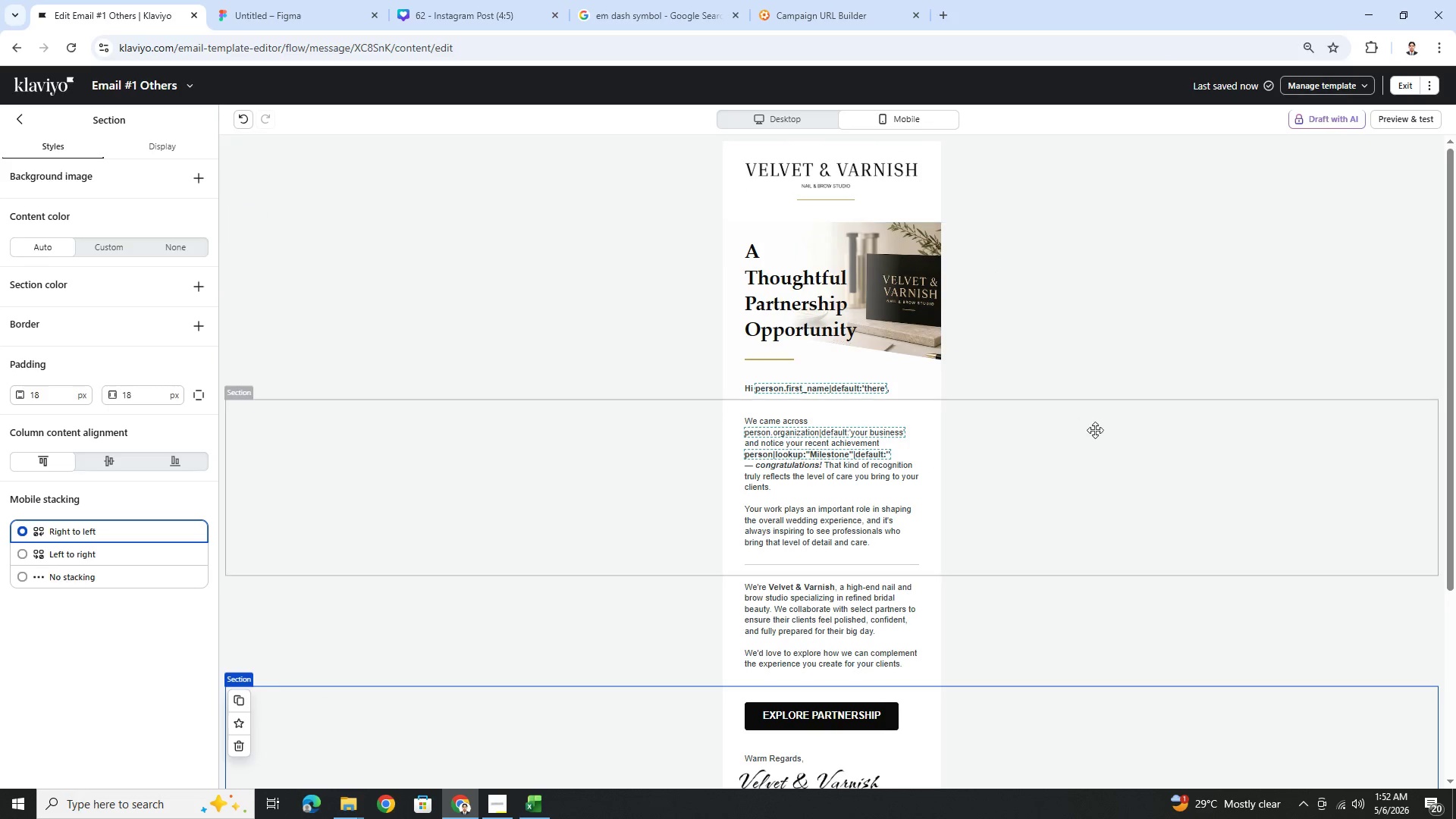 
scroll: coordinate [1144, 651], scroll_direction: down, amount: 3.0
 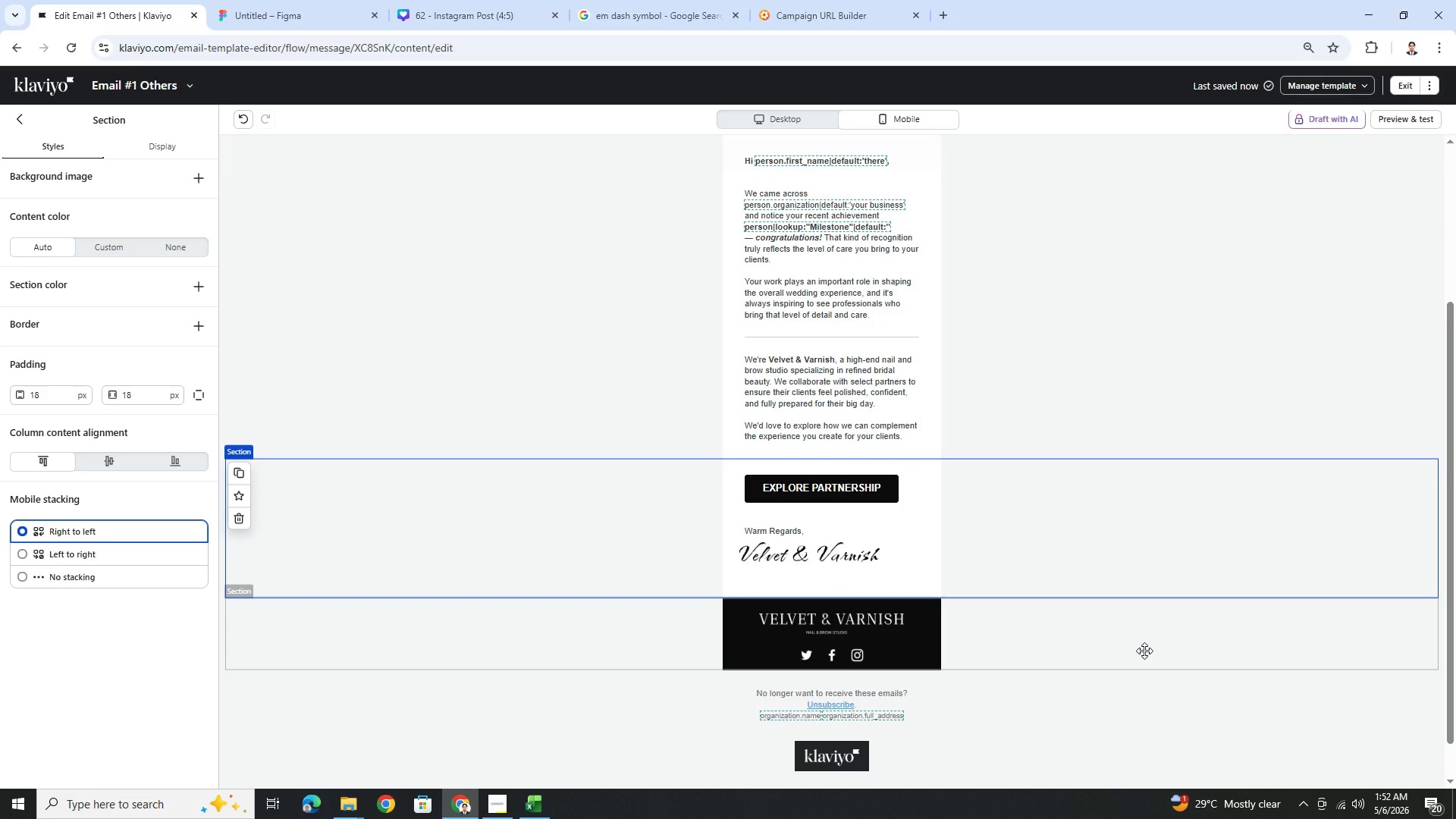 
scroll: coordinate [1145, 645], scroll_direction: up, amount: 3.0
 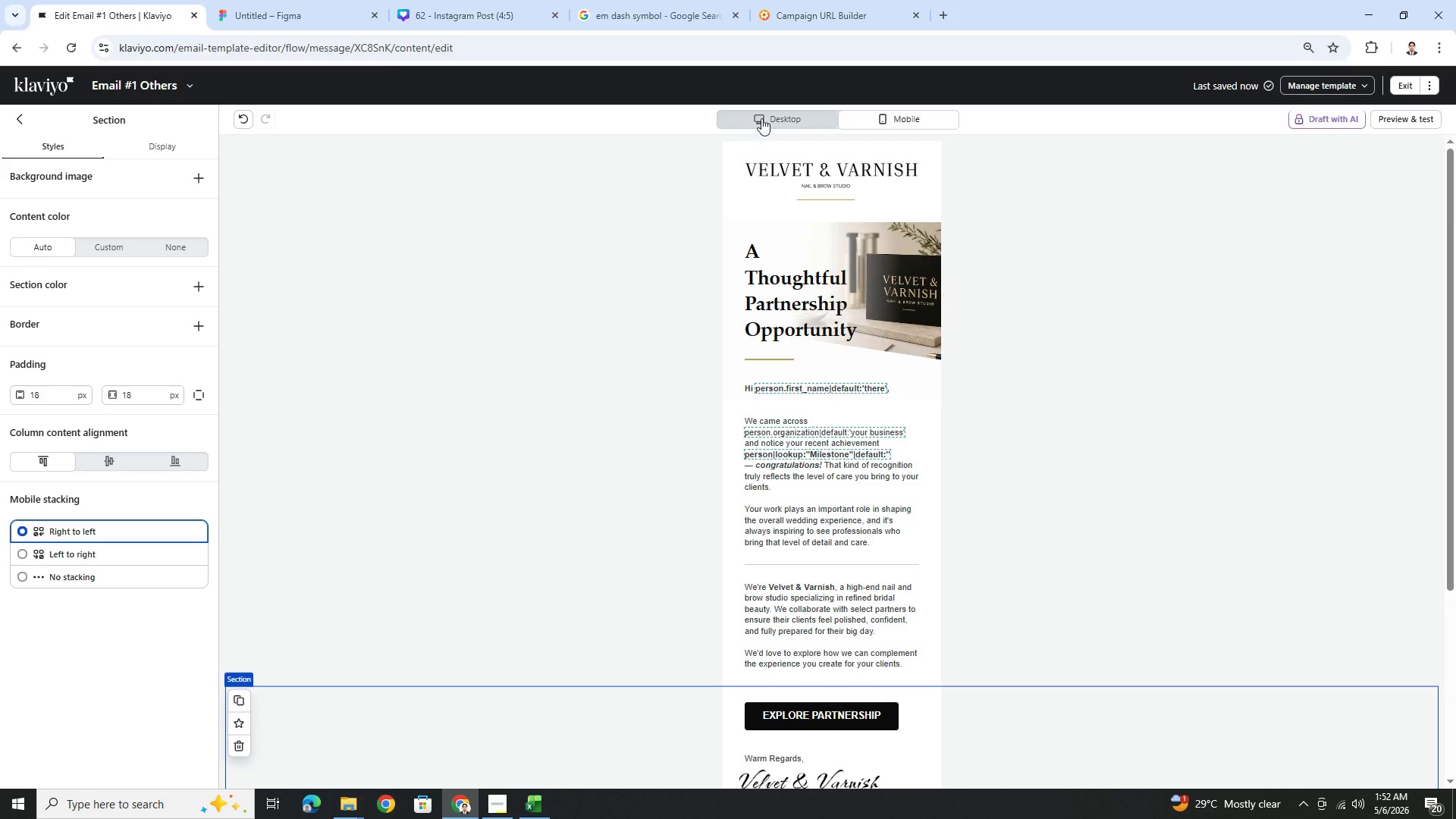 
left_click([771, 112])
 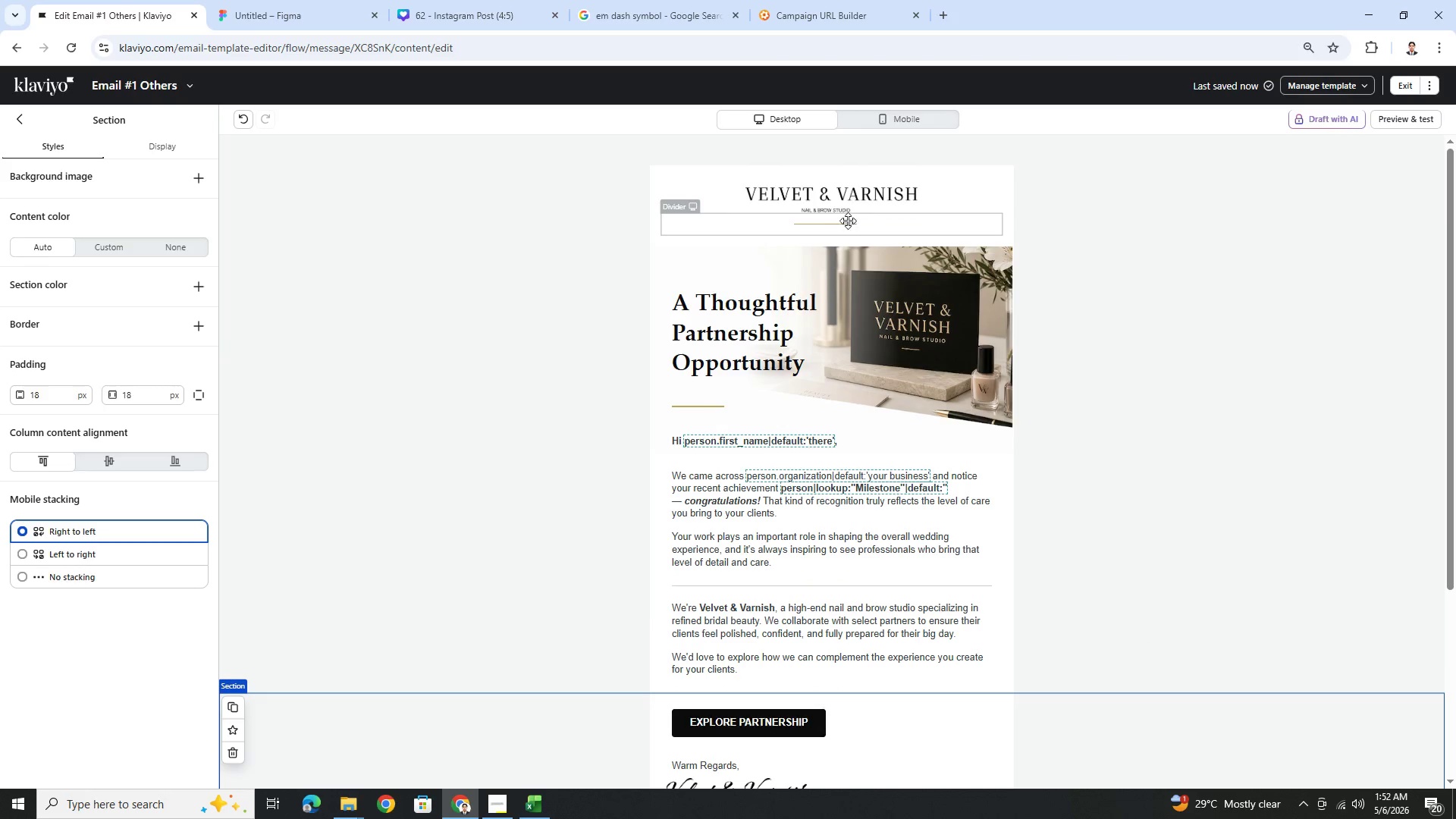 
left_click([851, 208])
 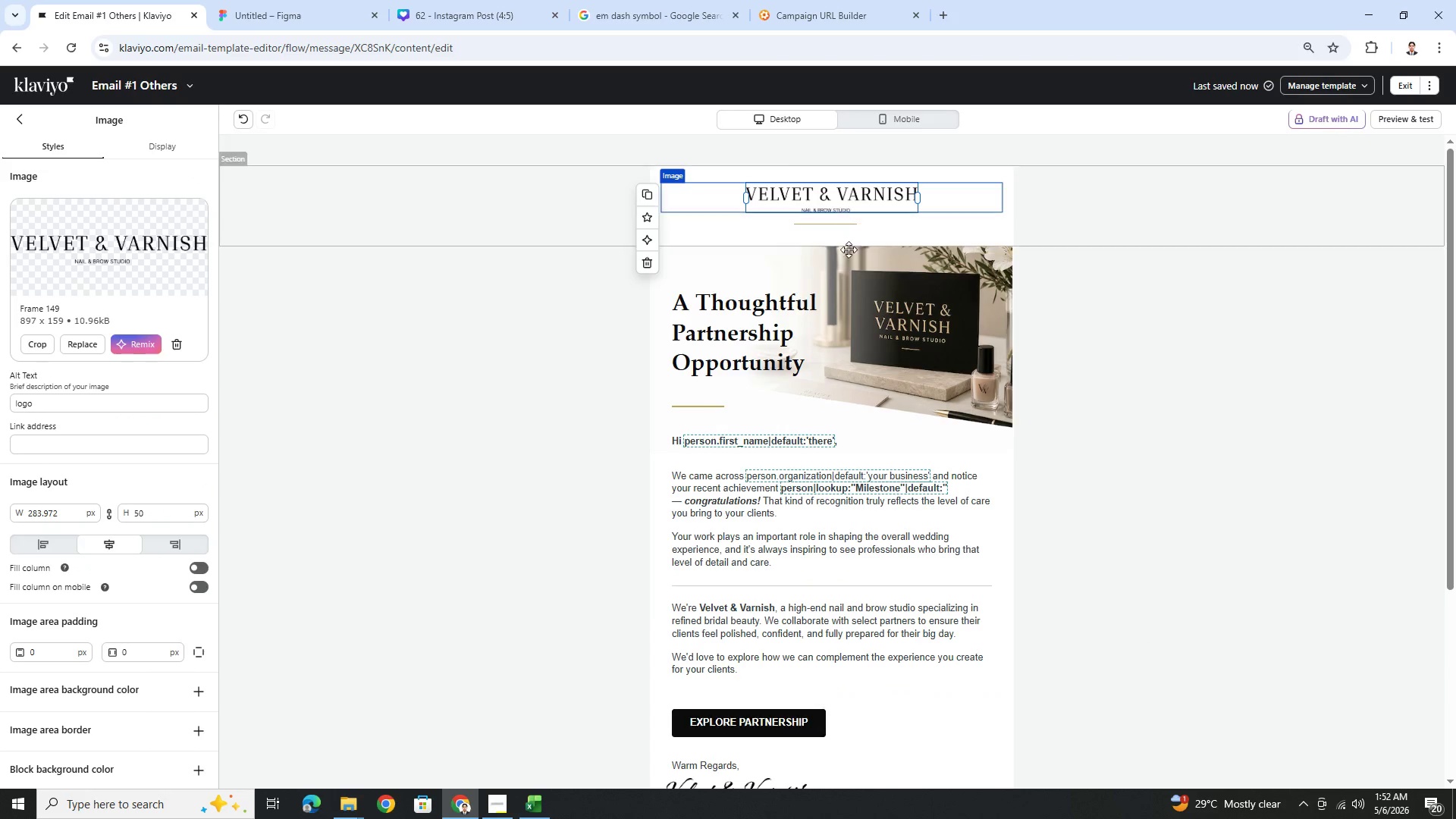 
scroll: coordinate [864, 337], scroll_direction: down, amount: 3.0
 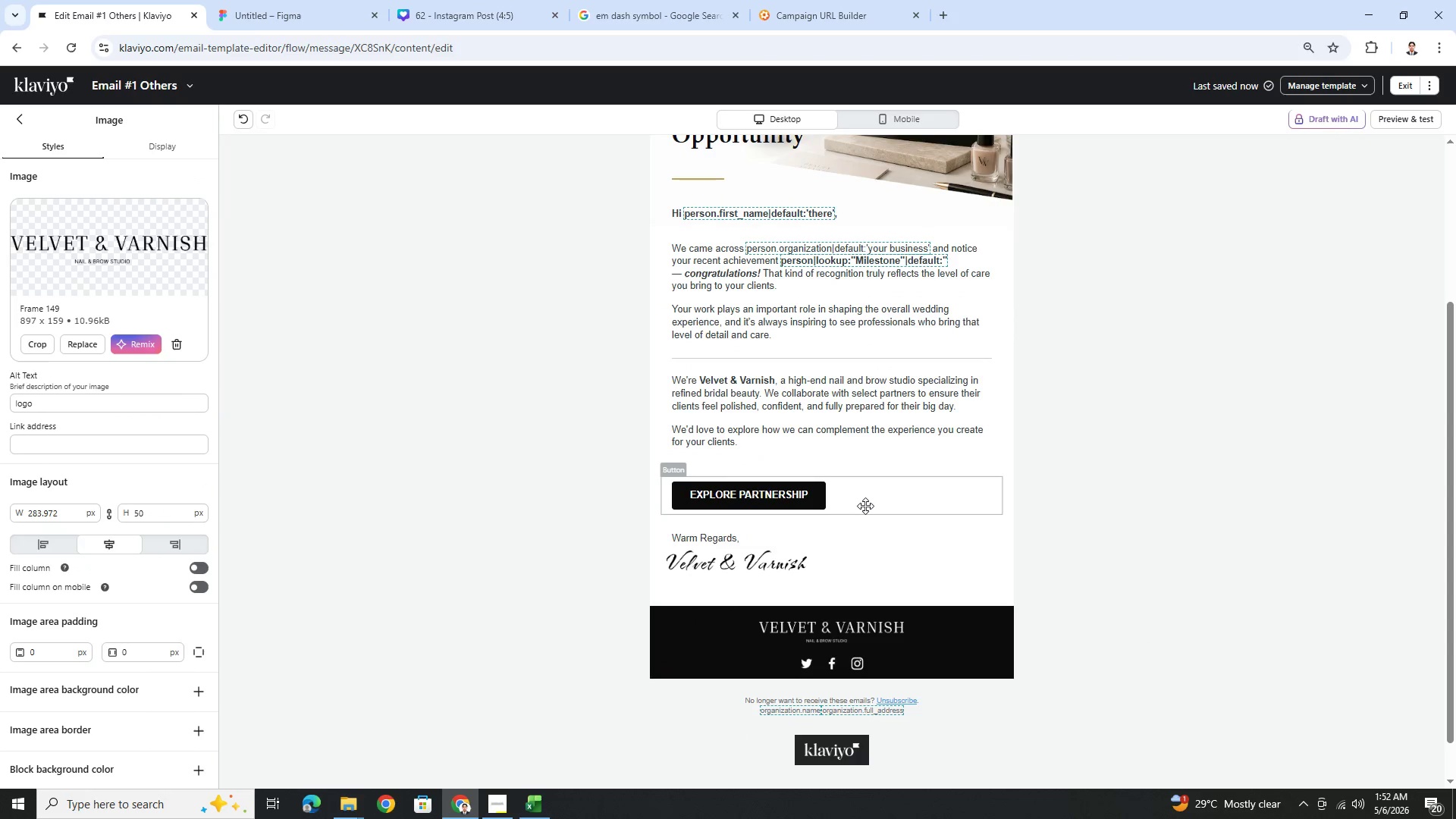 
left_click([866, 505])
 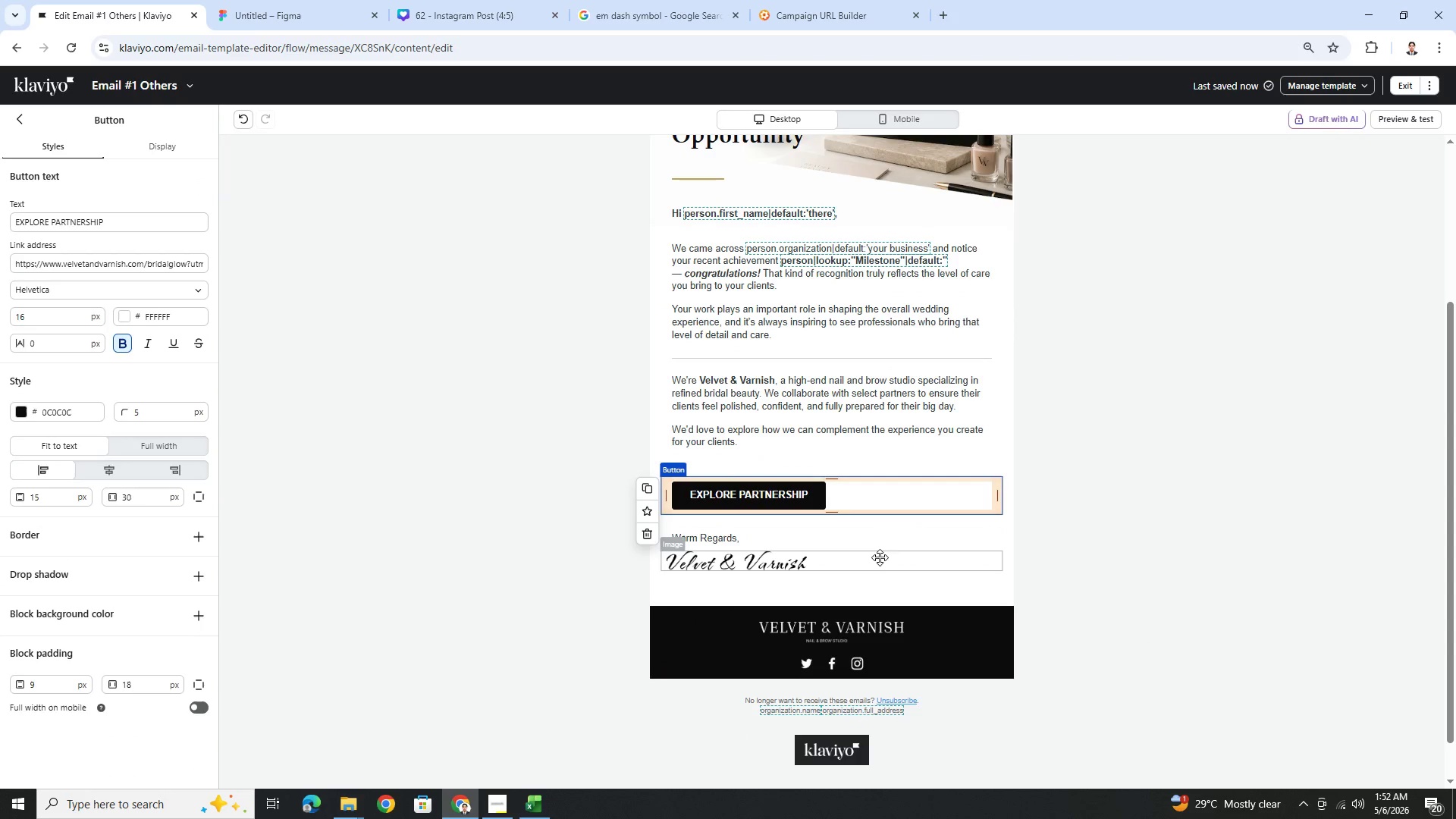 
left_click([879, 568])
 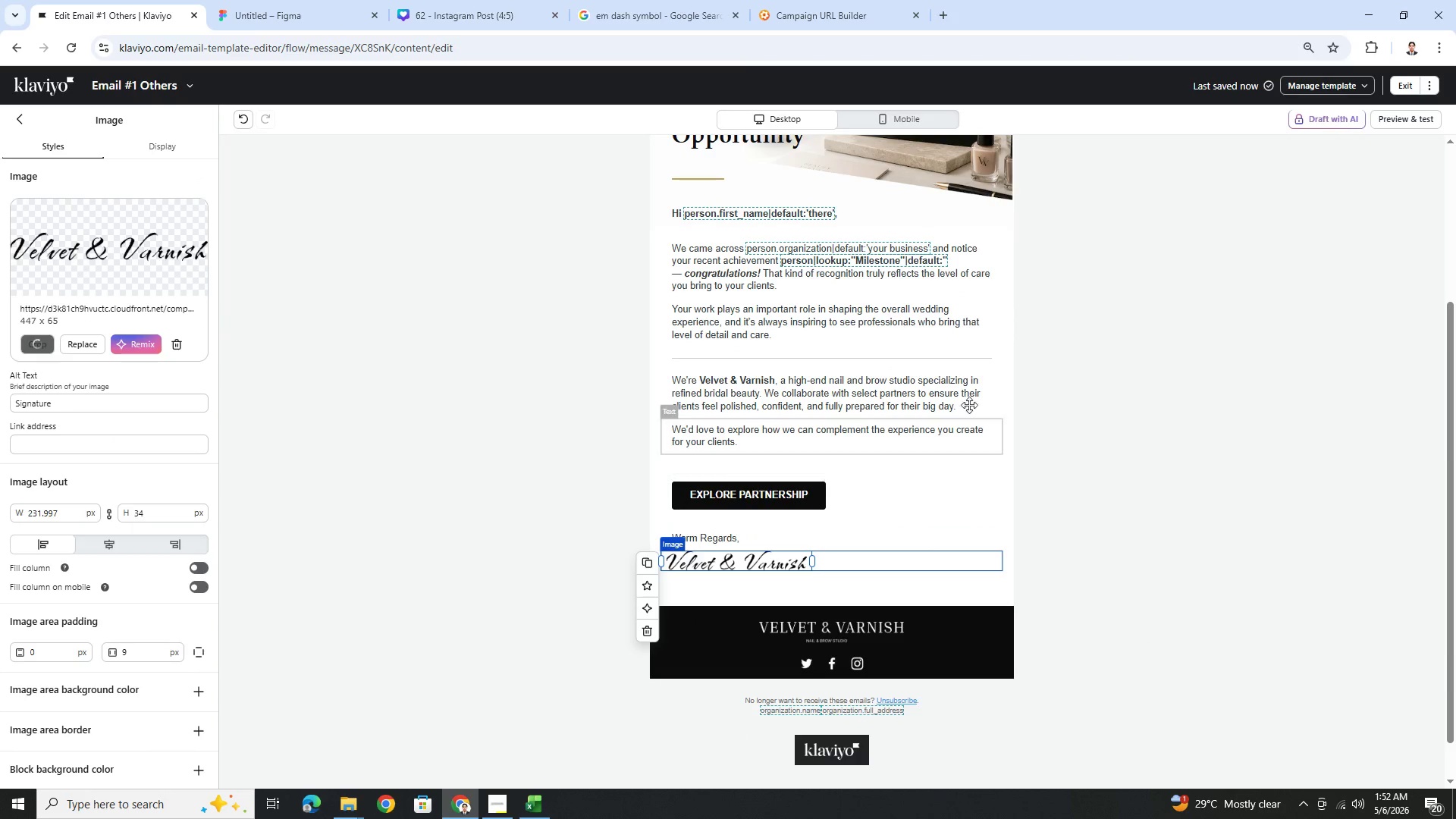 
scroll: coordinate [1040, 387], scroll_direction: up, amount: 9.0
 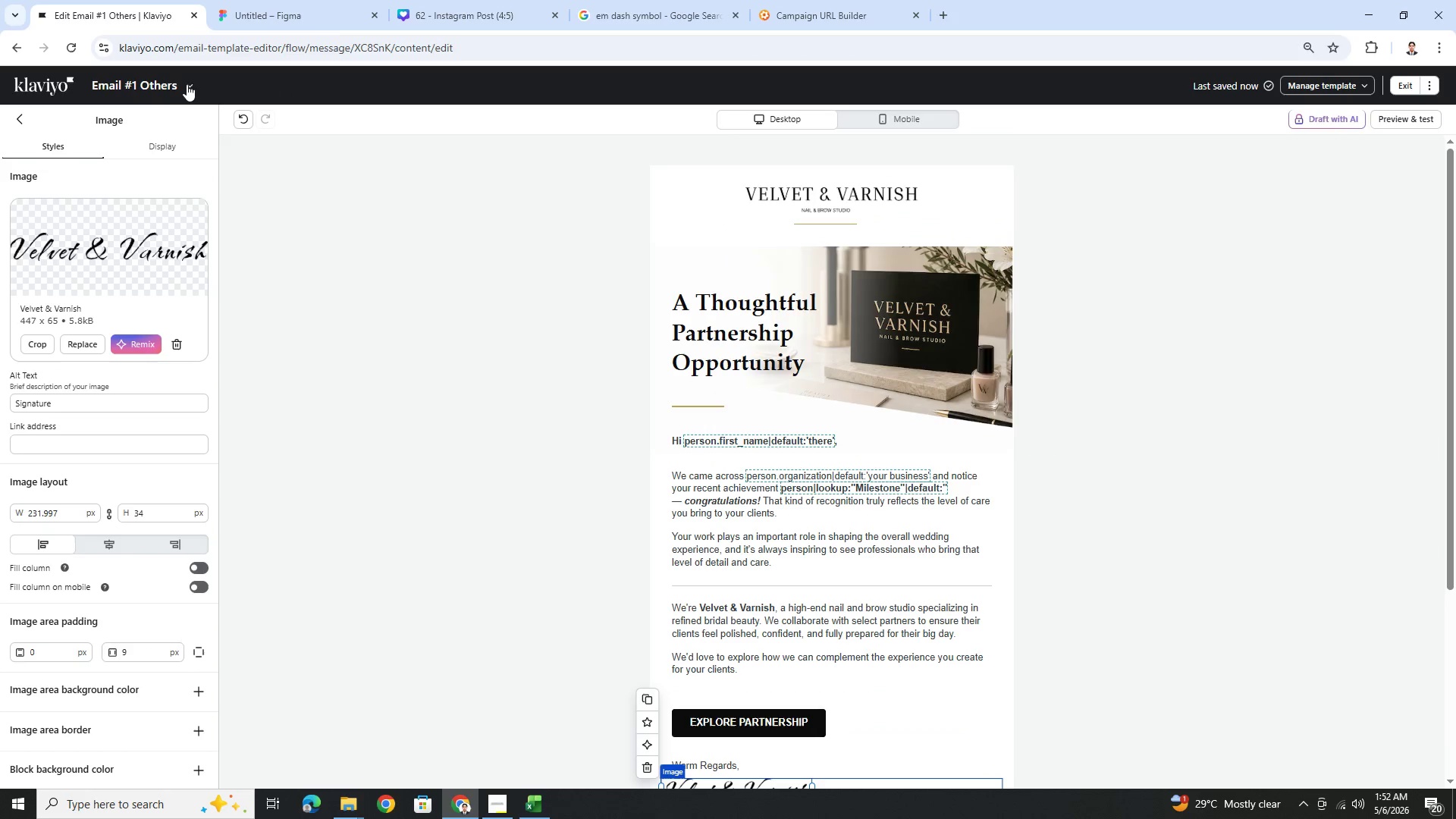 
left_click([186, 86])
 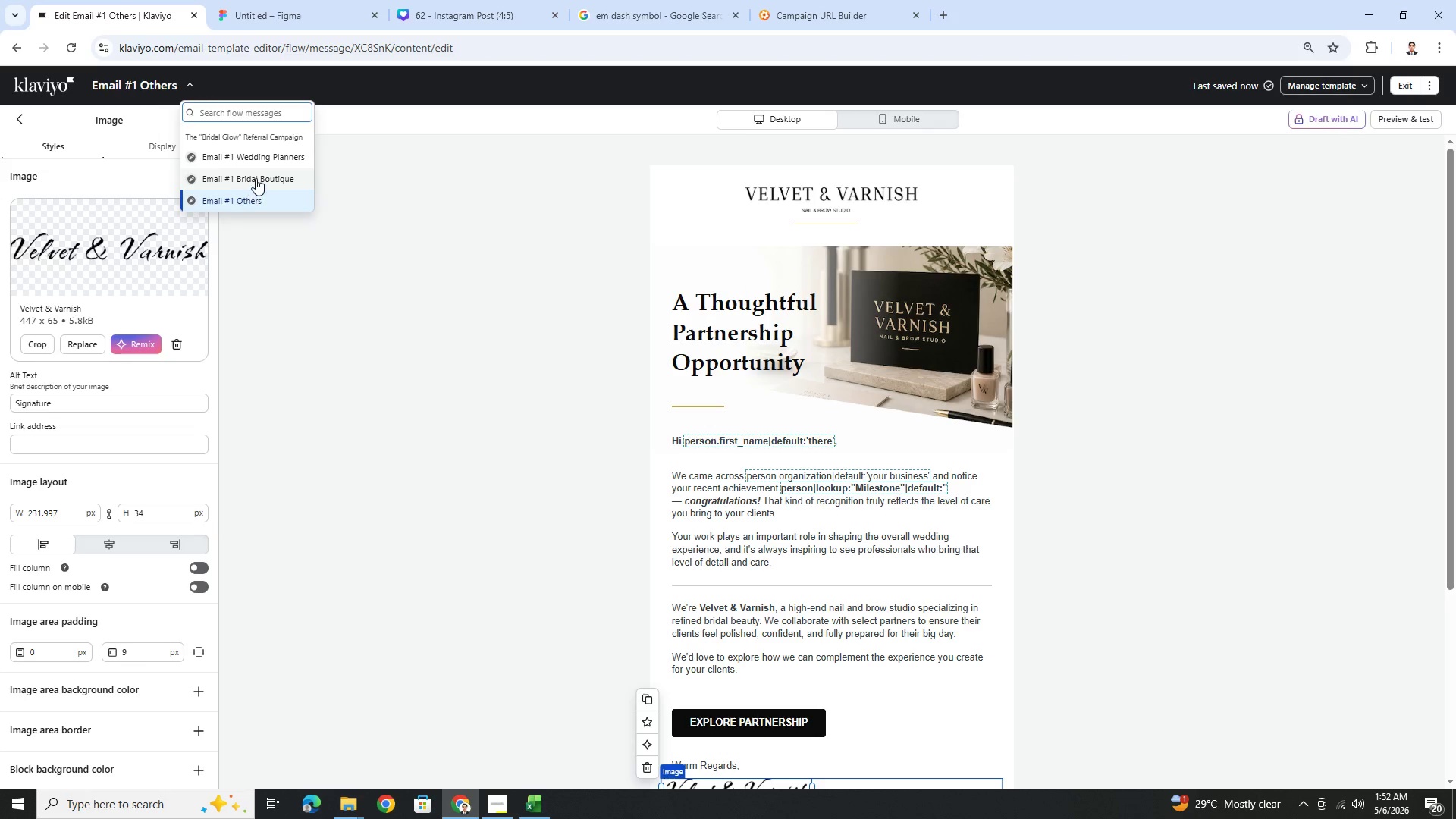 
left_click([256, 177])
 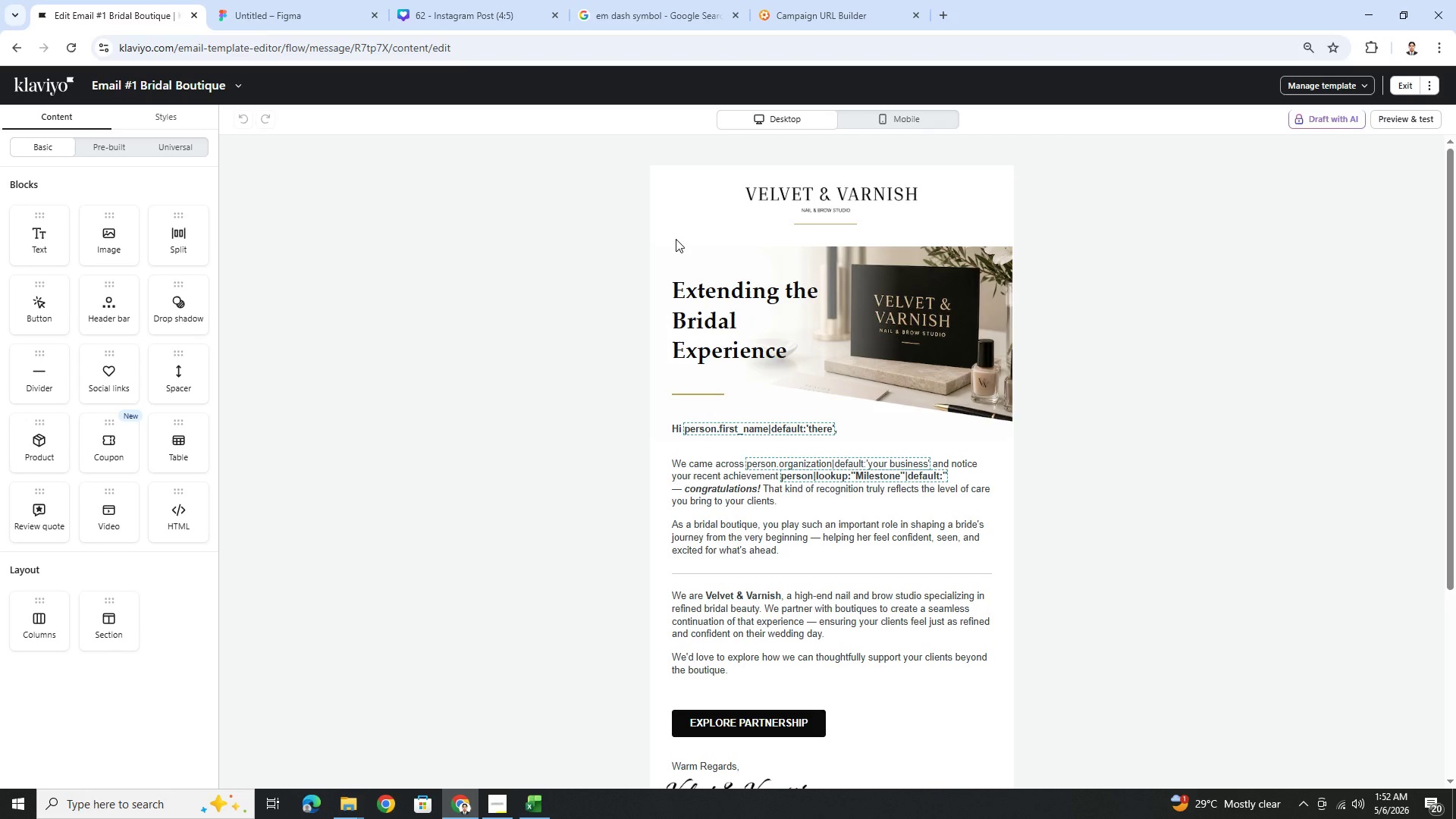 
wait(16.86)
 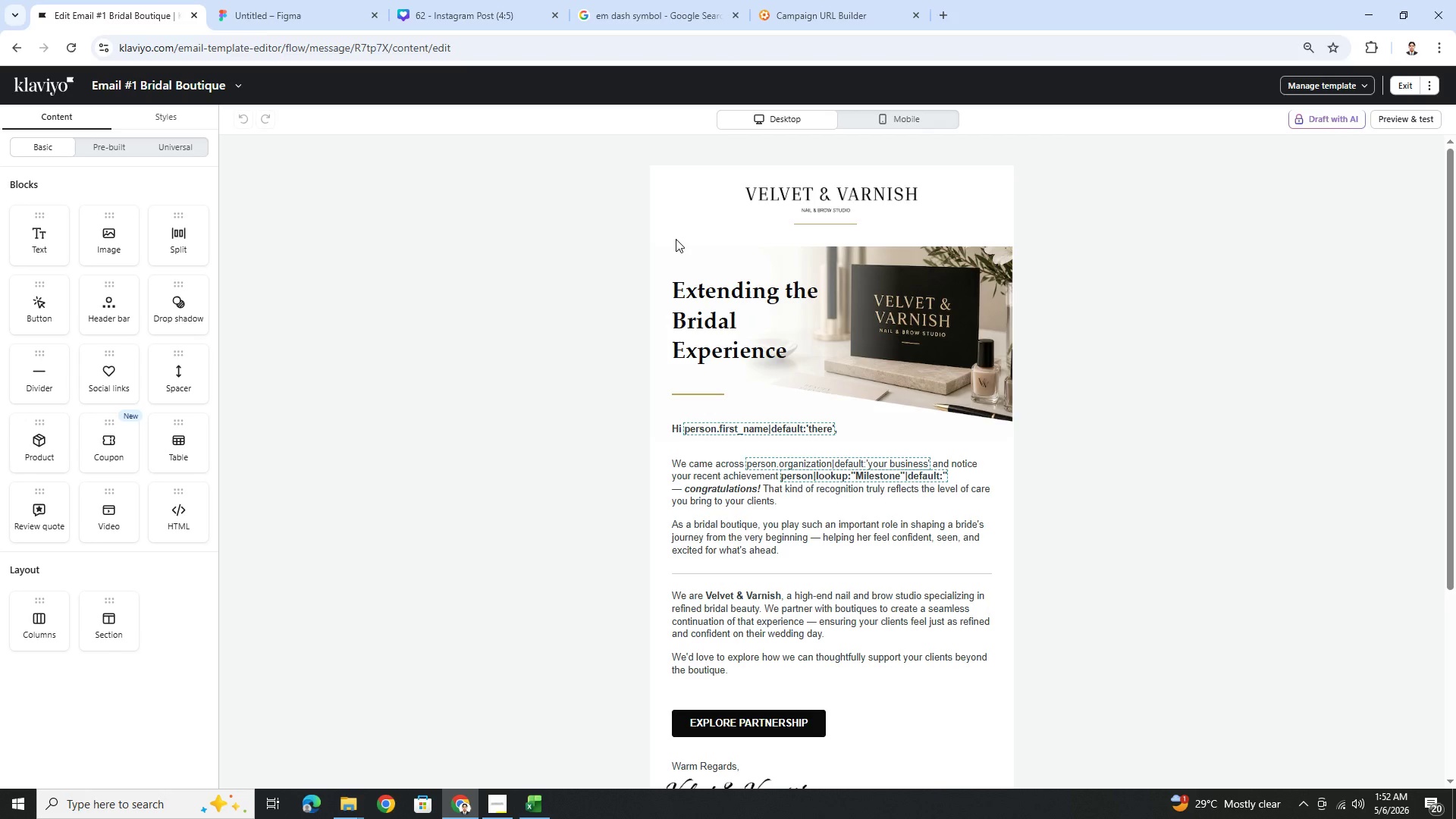 
scroll: coordinate [1127, 486], scroll_direction: down, amount: 3.0
 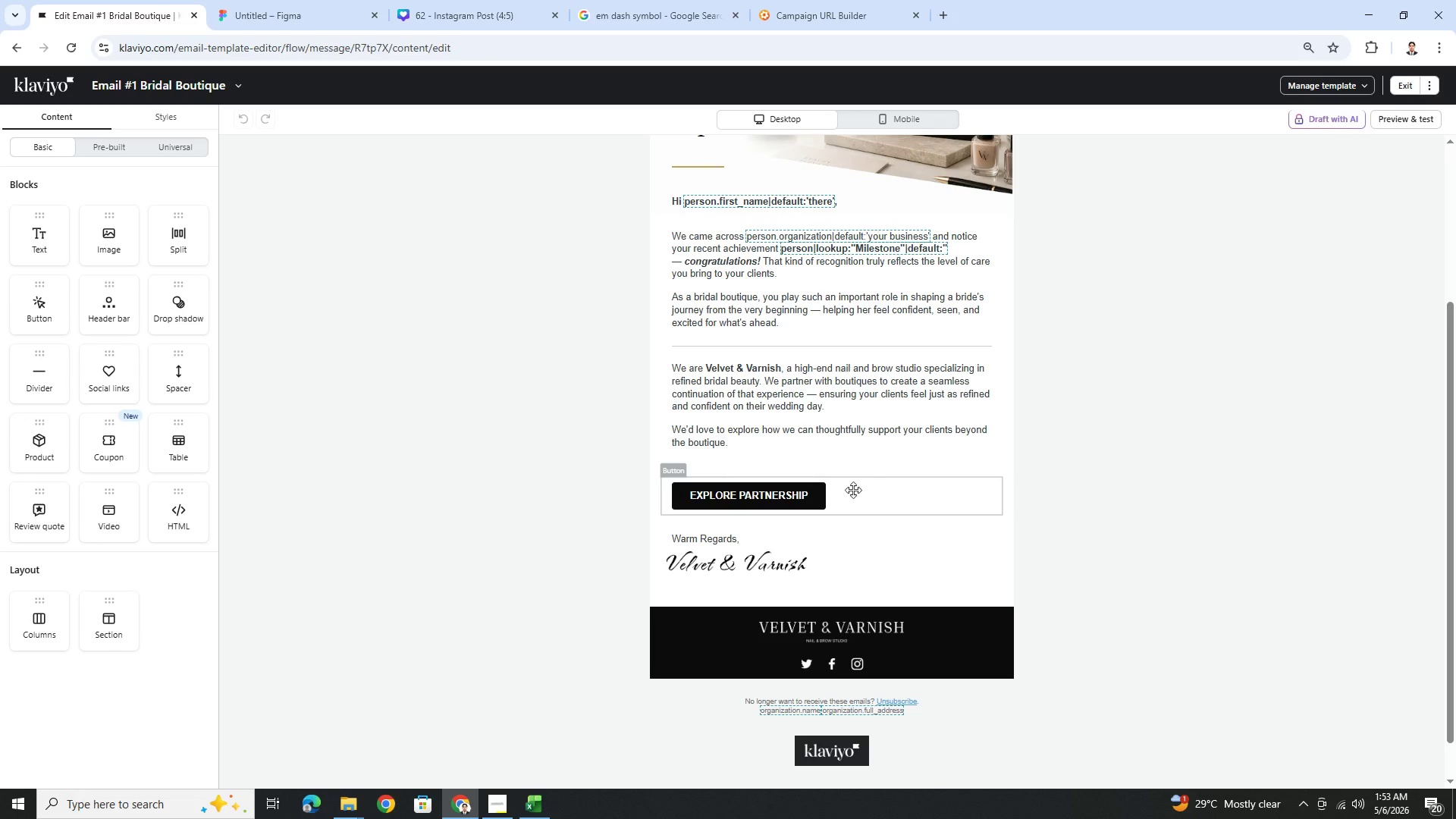 
scroll: coordinate [875, 491], scroll_direction: up, amount: 4.0
 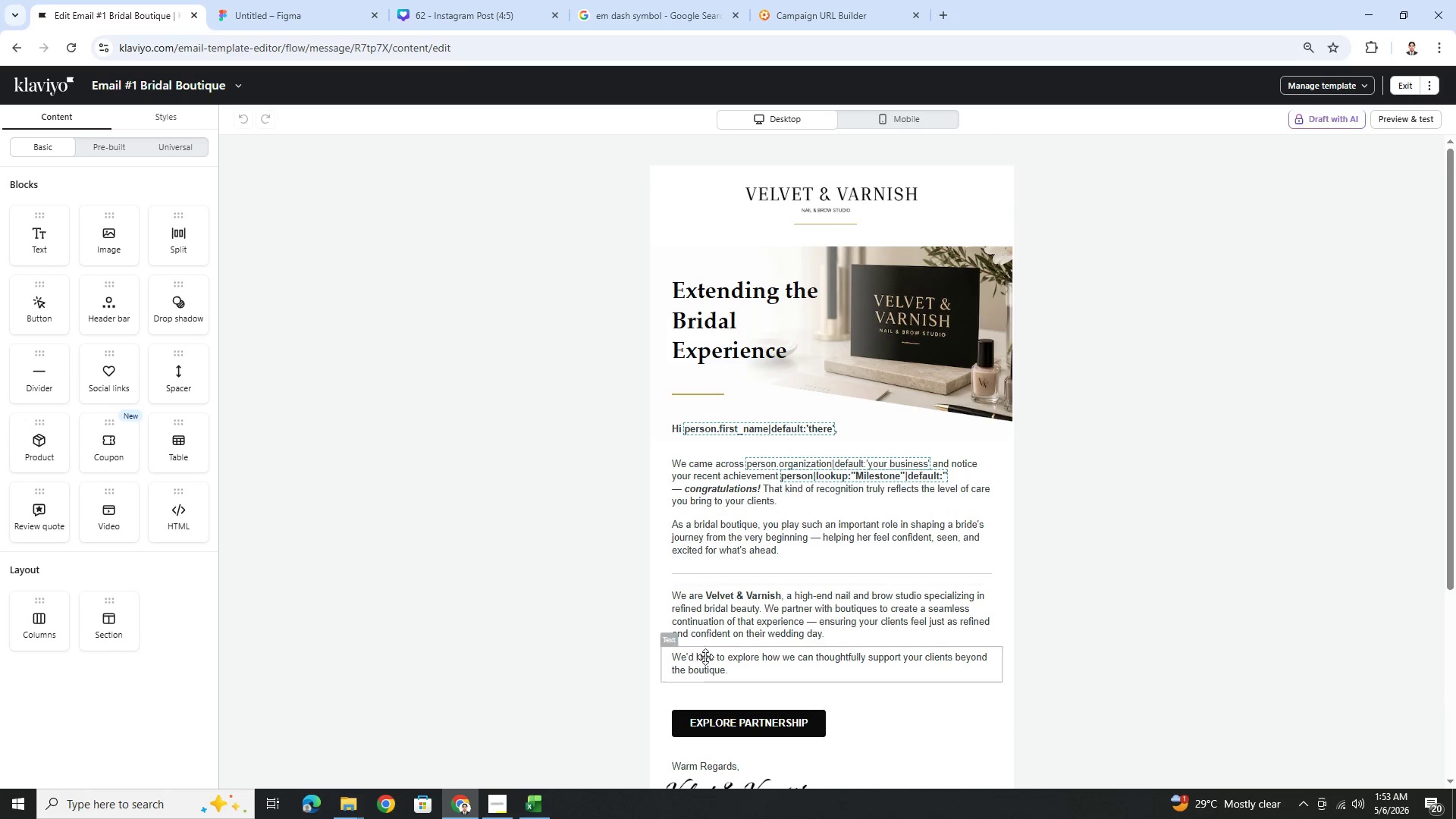 
double_click([715, 617])
 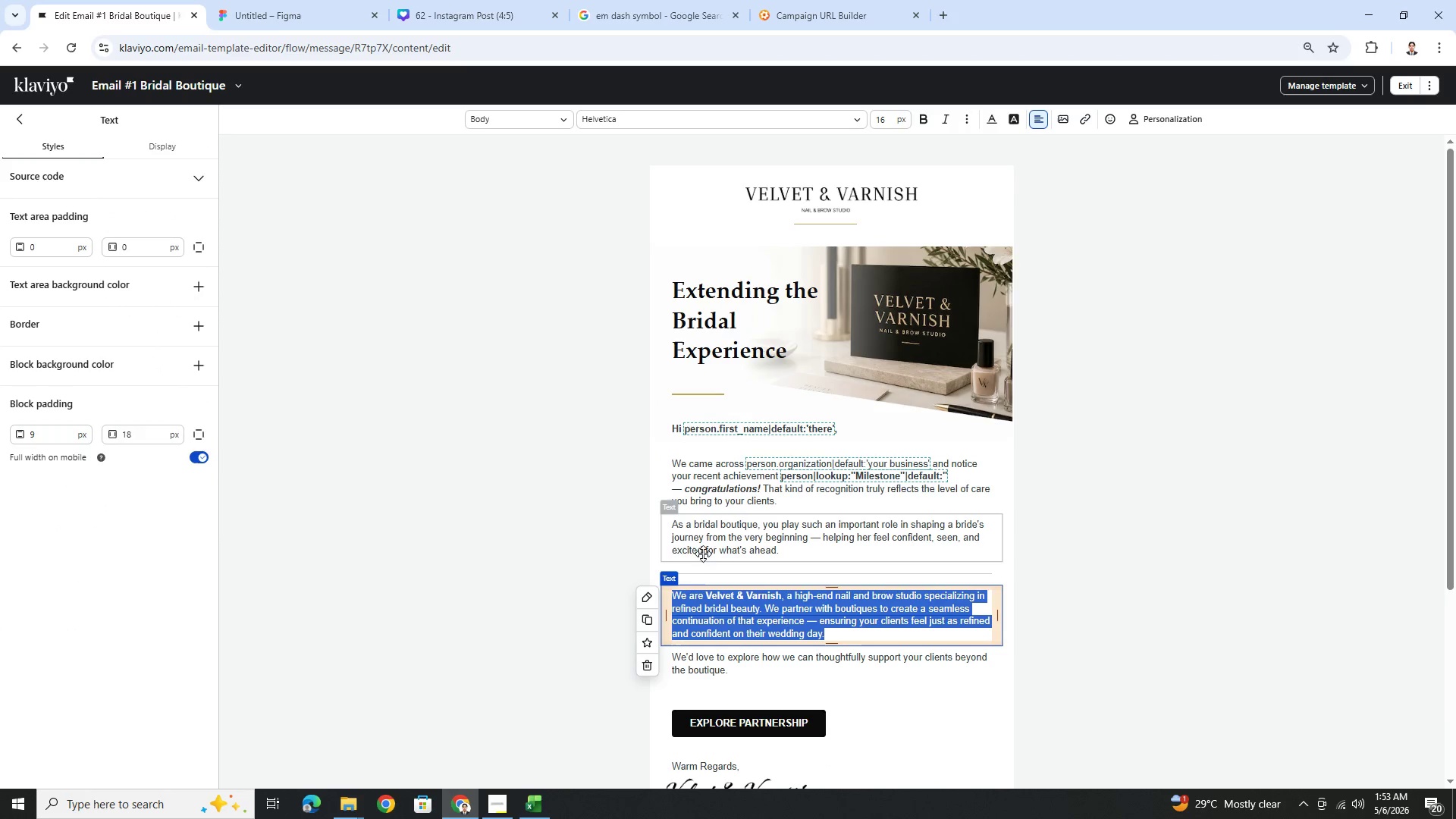 
left_click([703, 597])
 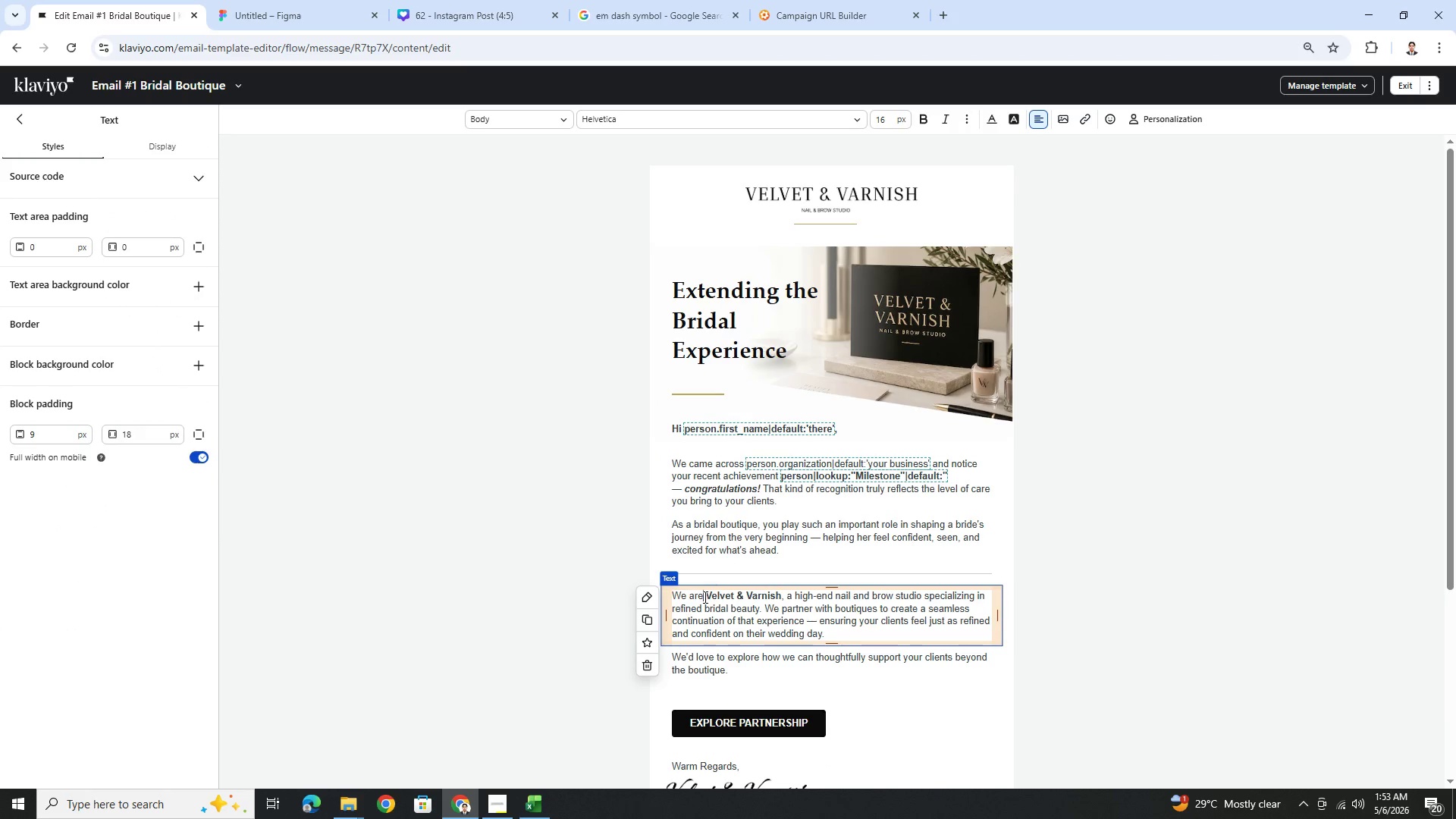 
left_click_drag(start_coordinate=[704, 597], to_coordinate=[689, 595])
 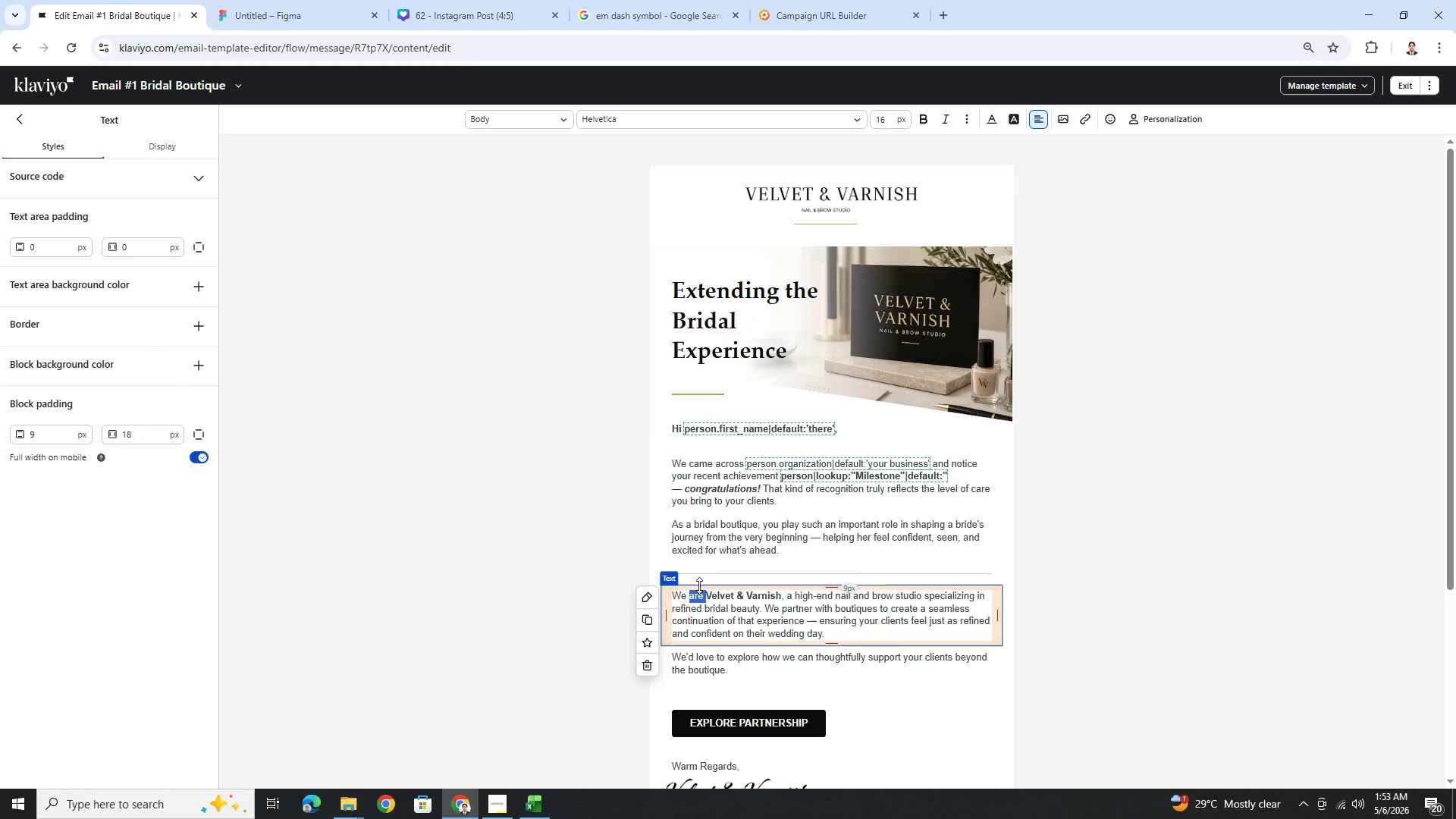 
key(Backspace)
key(Backspace)
type('re )
 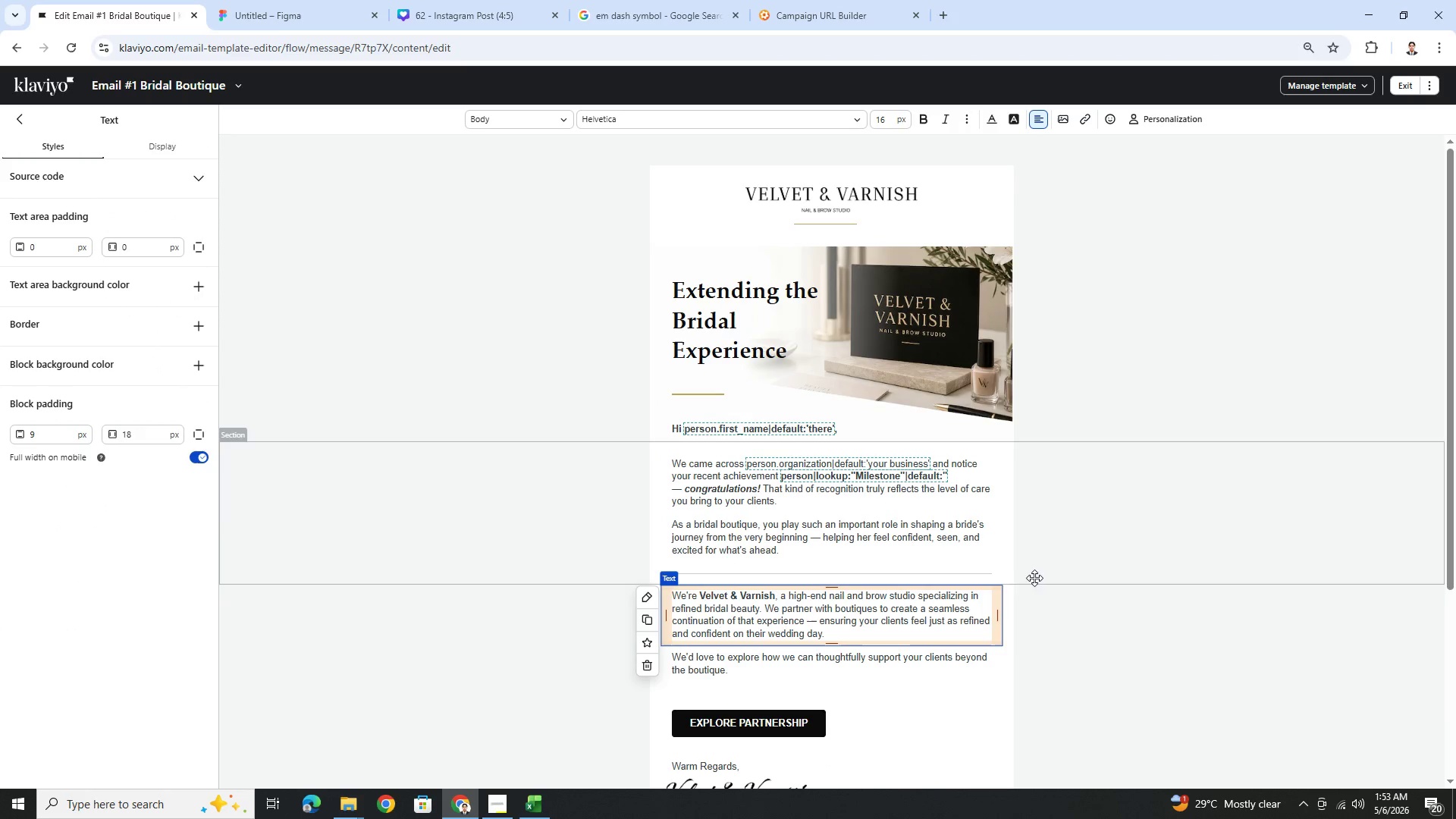 
left_click([1006, 550])
 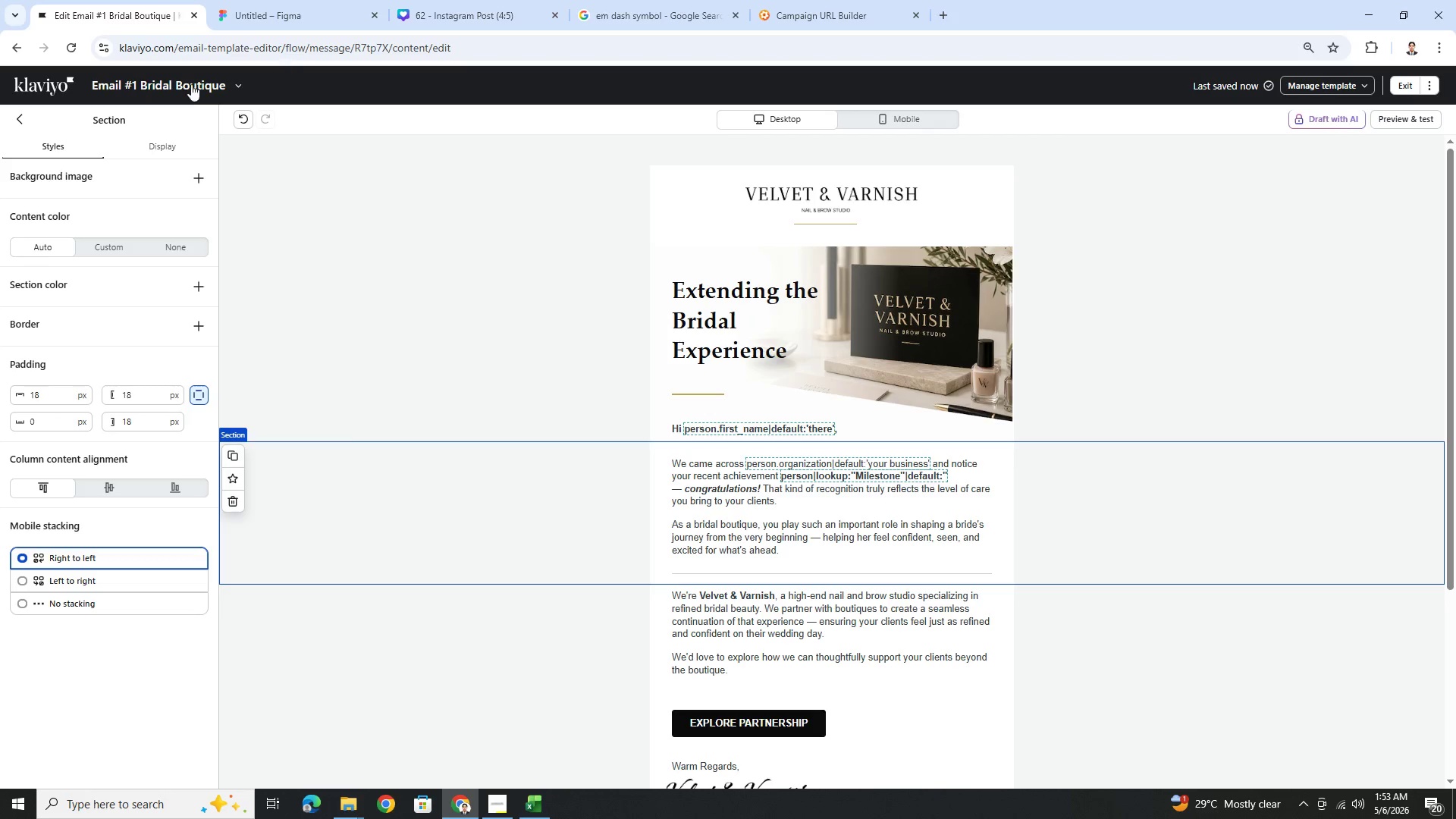 
left_click([232, 86])
 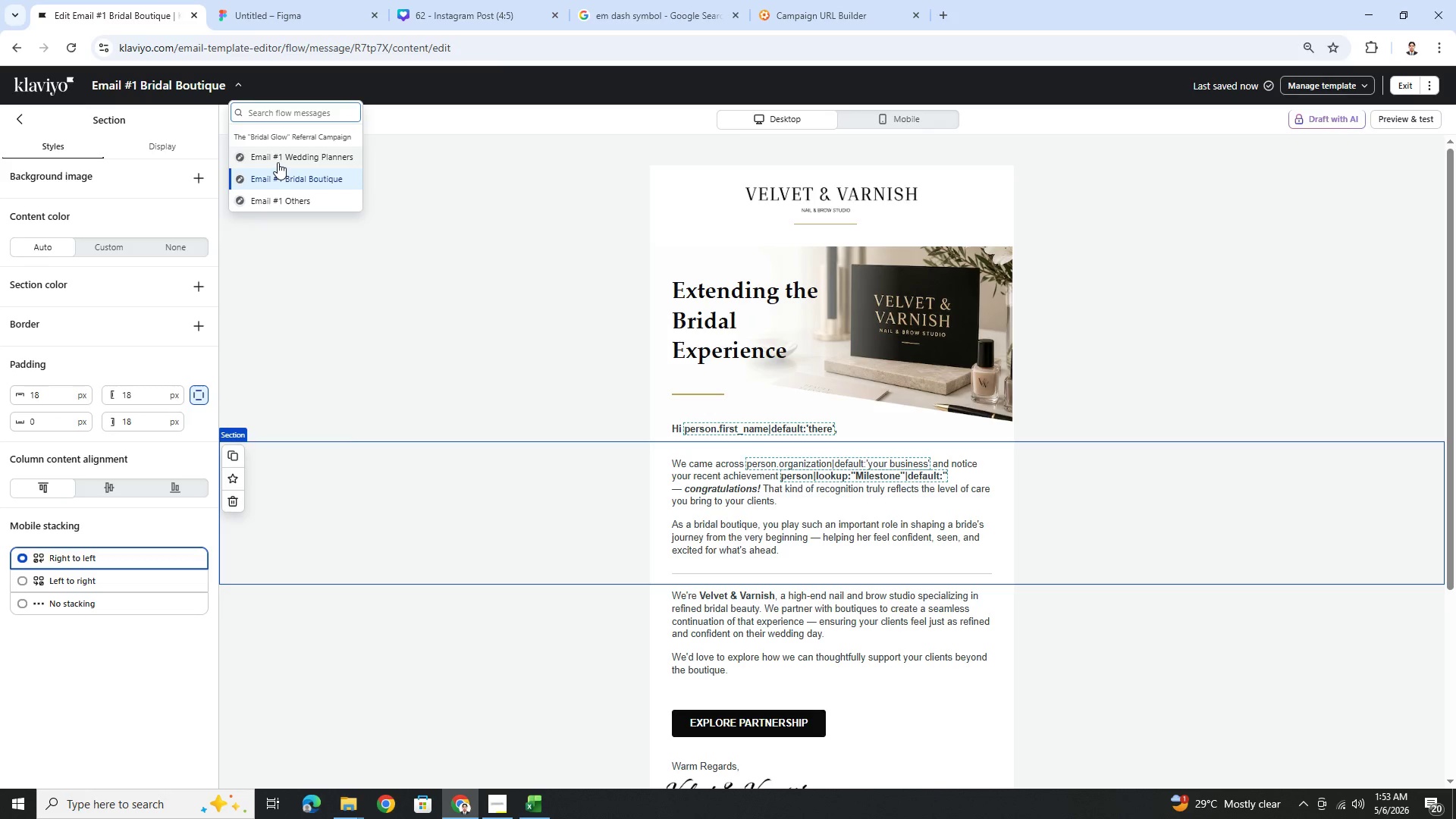 
left_click([278, 162])
 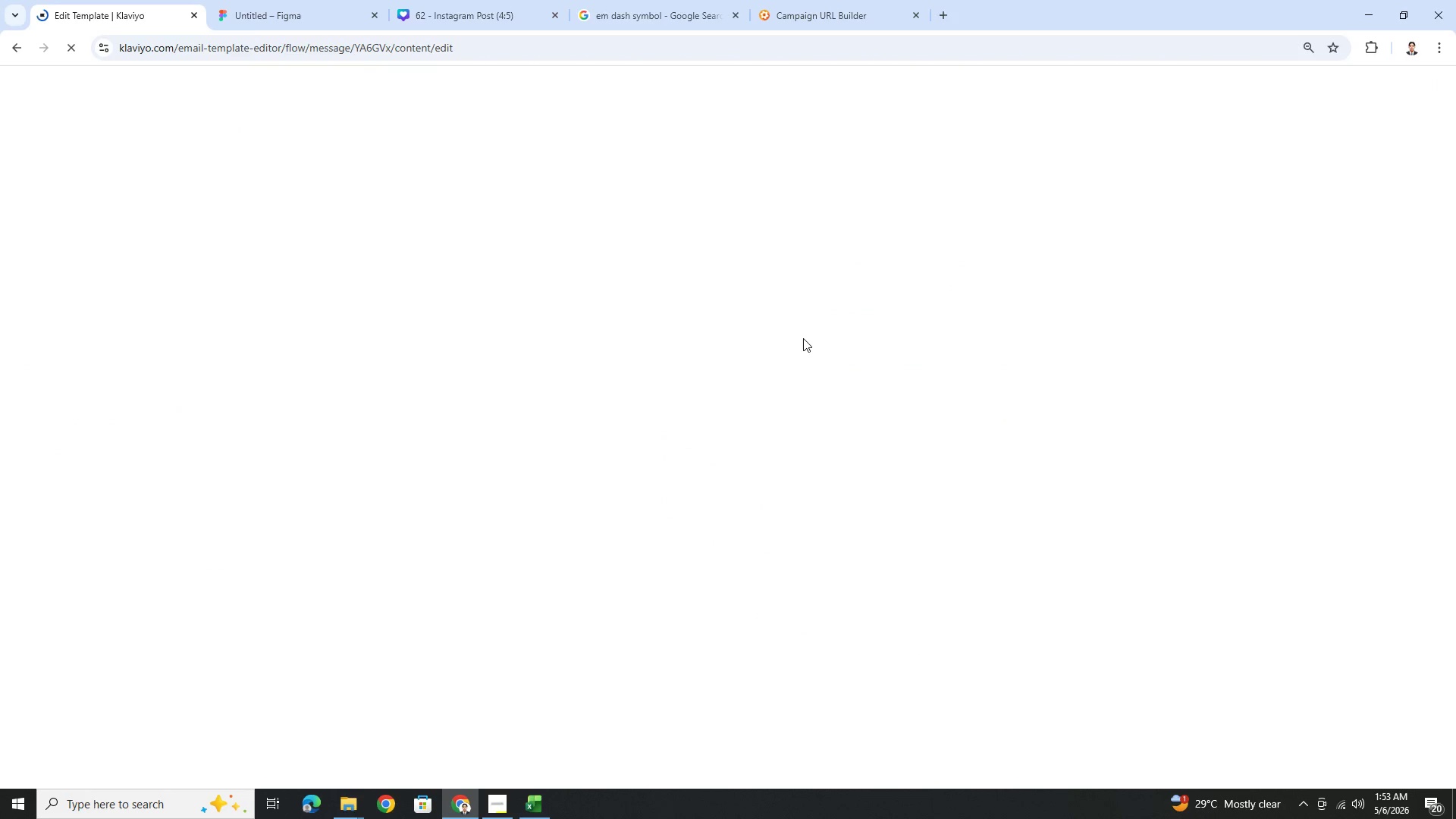 
wait(9.64)
 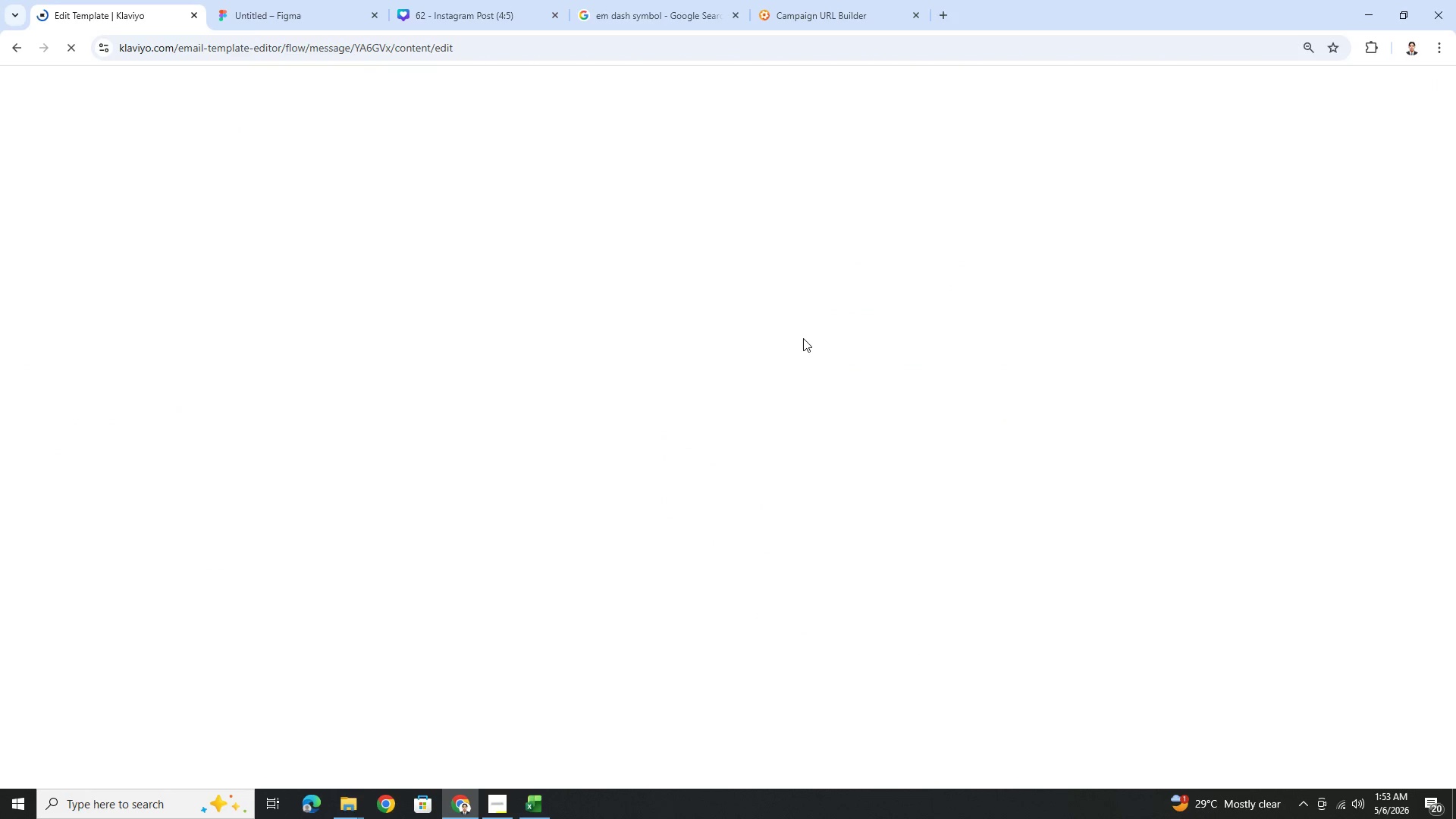 
double_click([720, 596])
 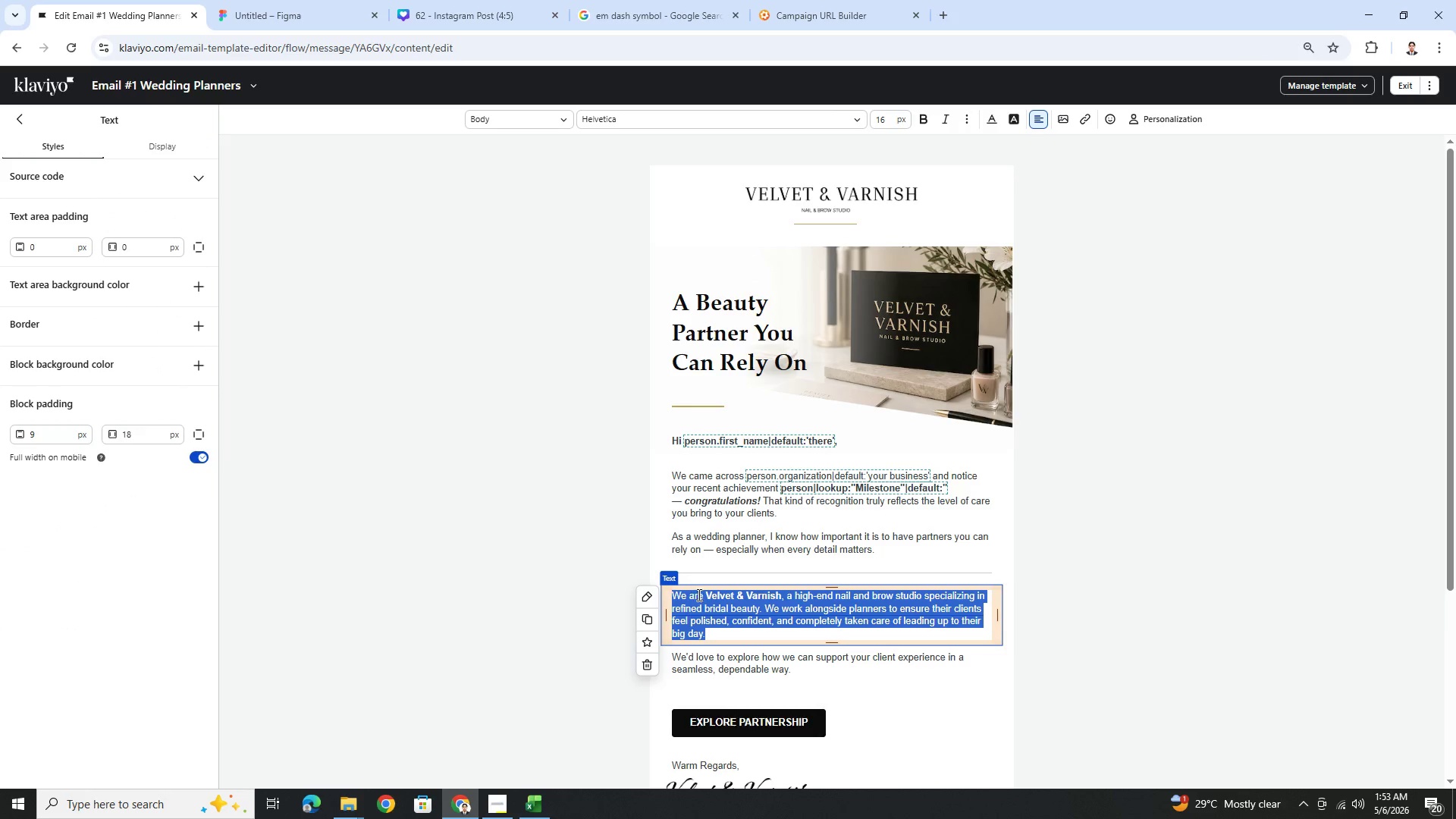 
left_click([684, 594])
 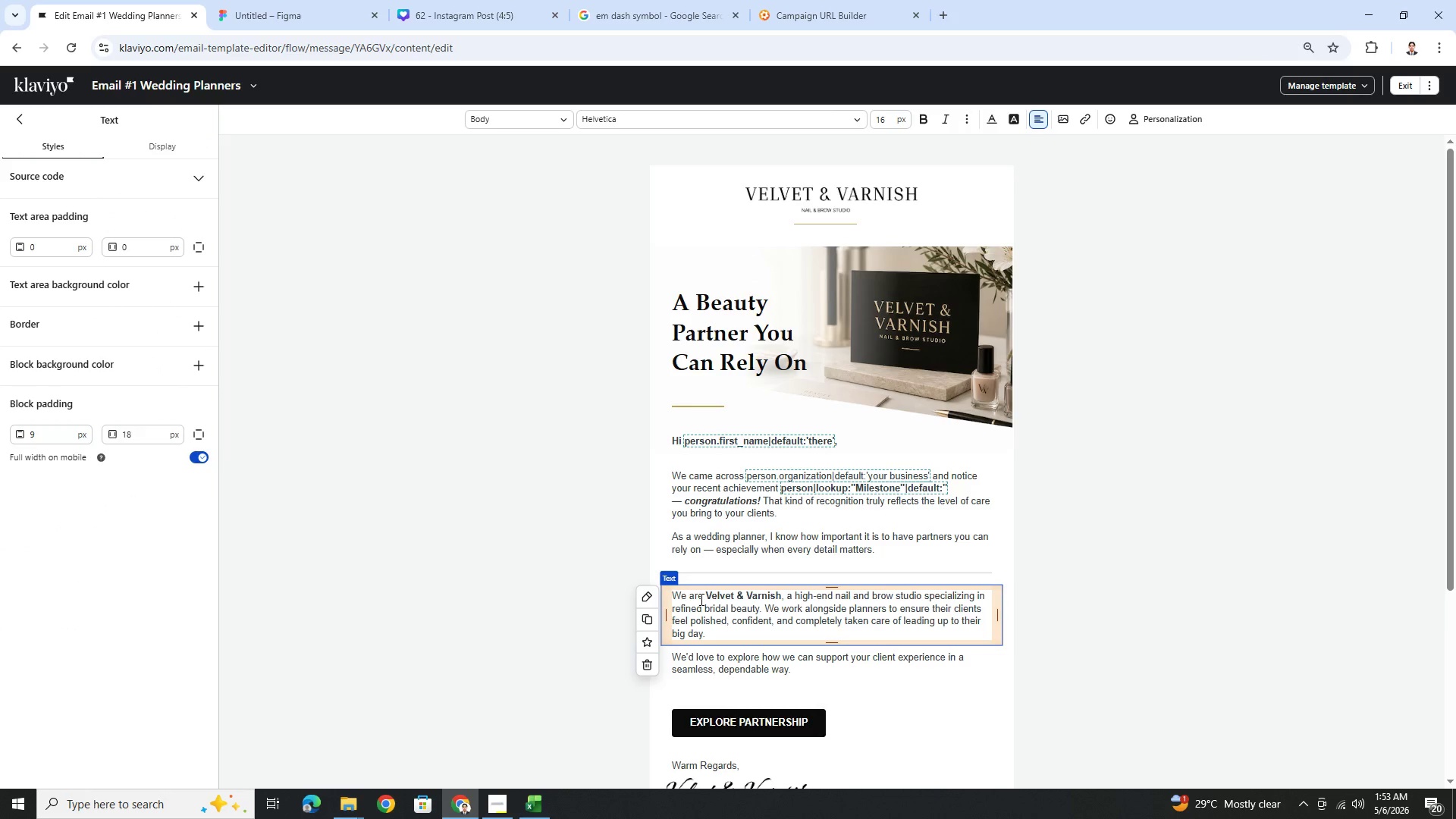 
left_click([700, 599])
 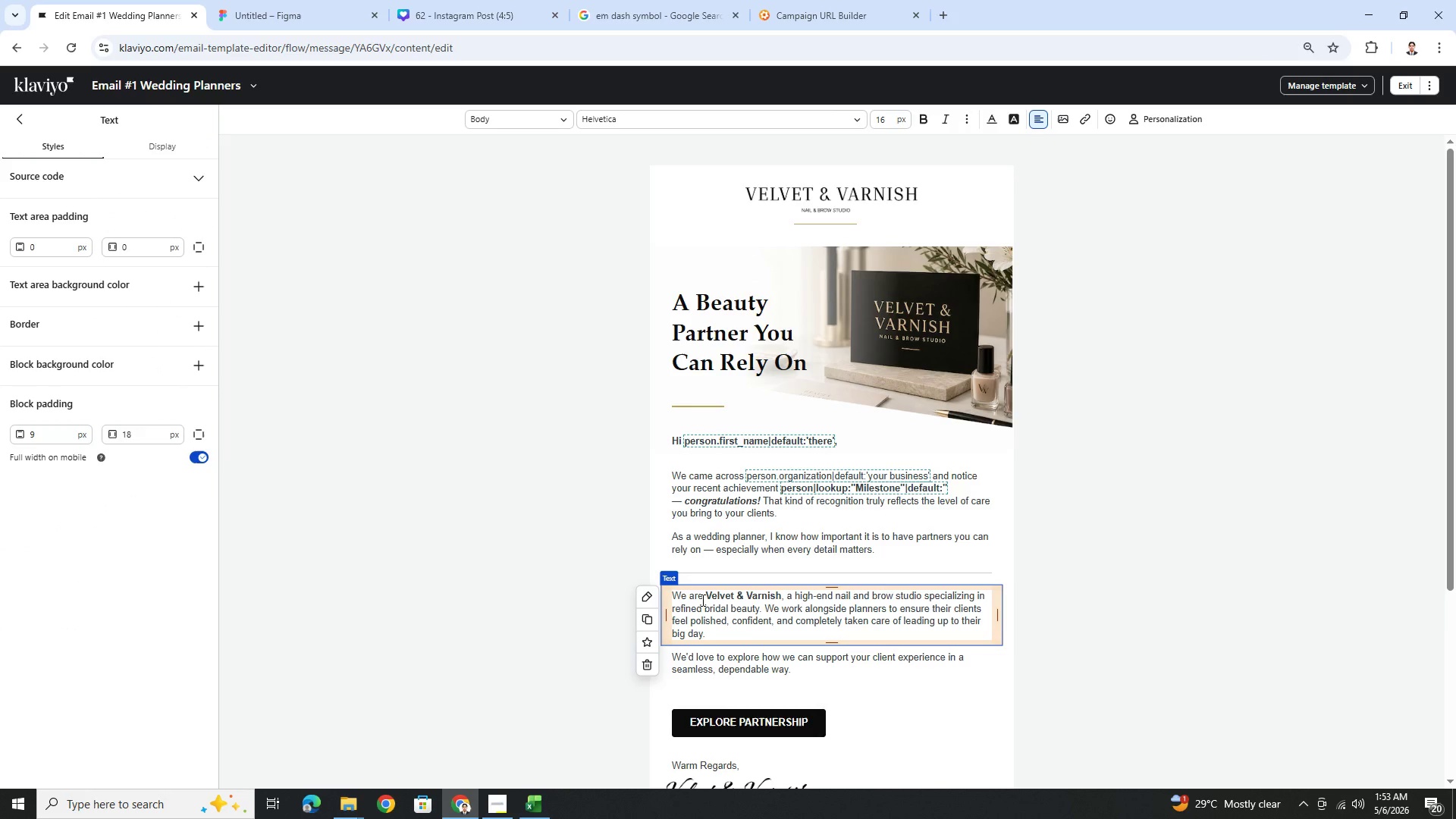 
left_click_drag(start_coordinate=[701, 600], to_coordinate=[689, 598])
 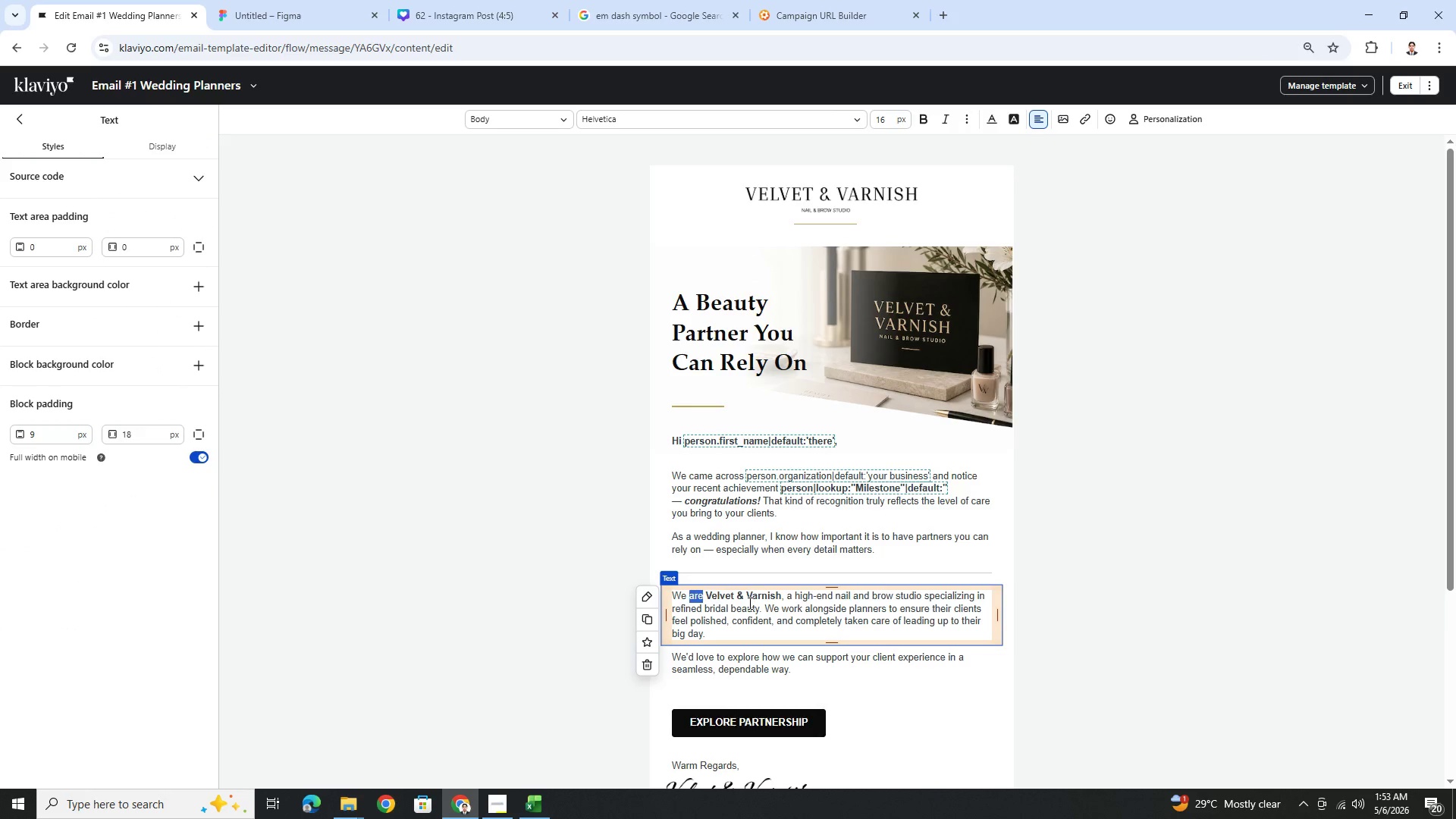 
key(Backspace)
key(Backspace)
type('re)
 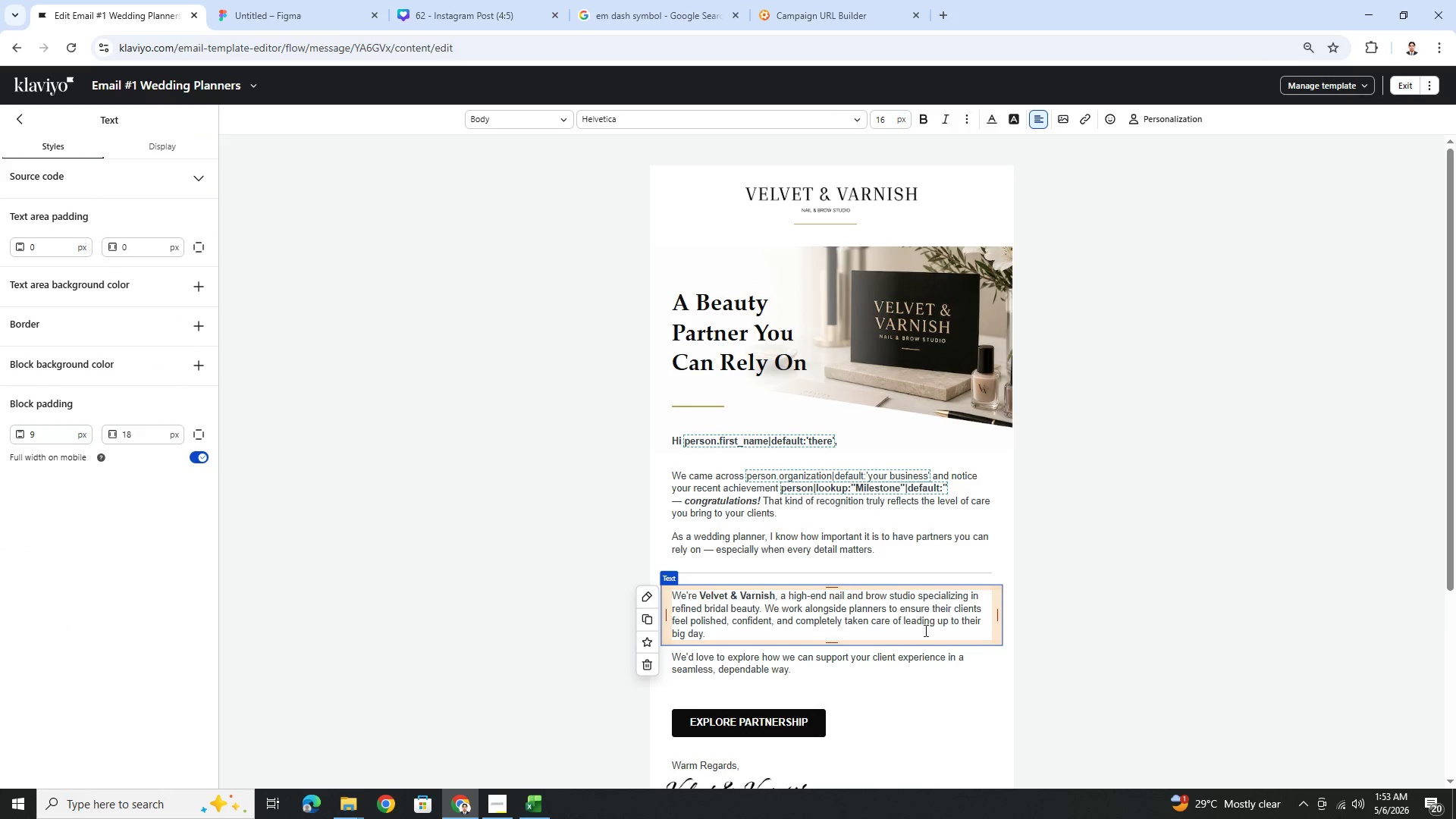 
left_click([1062, 629])
 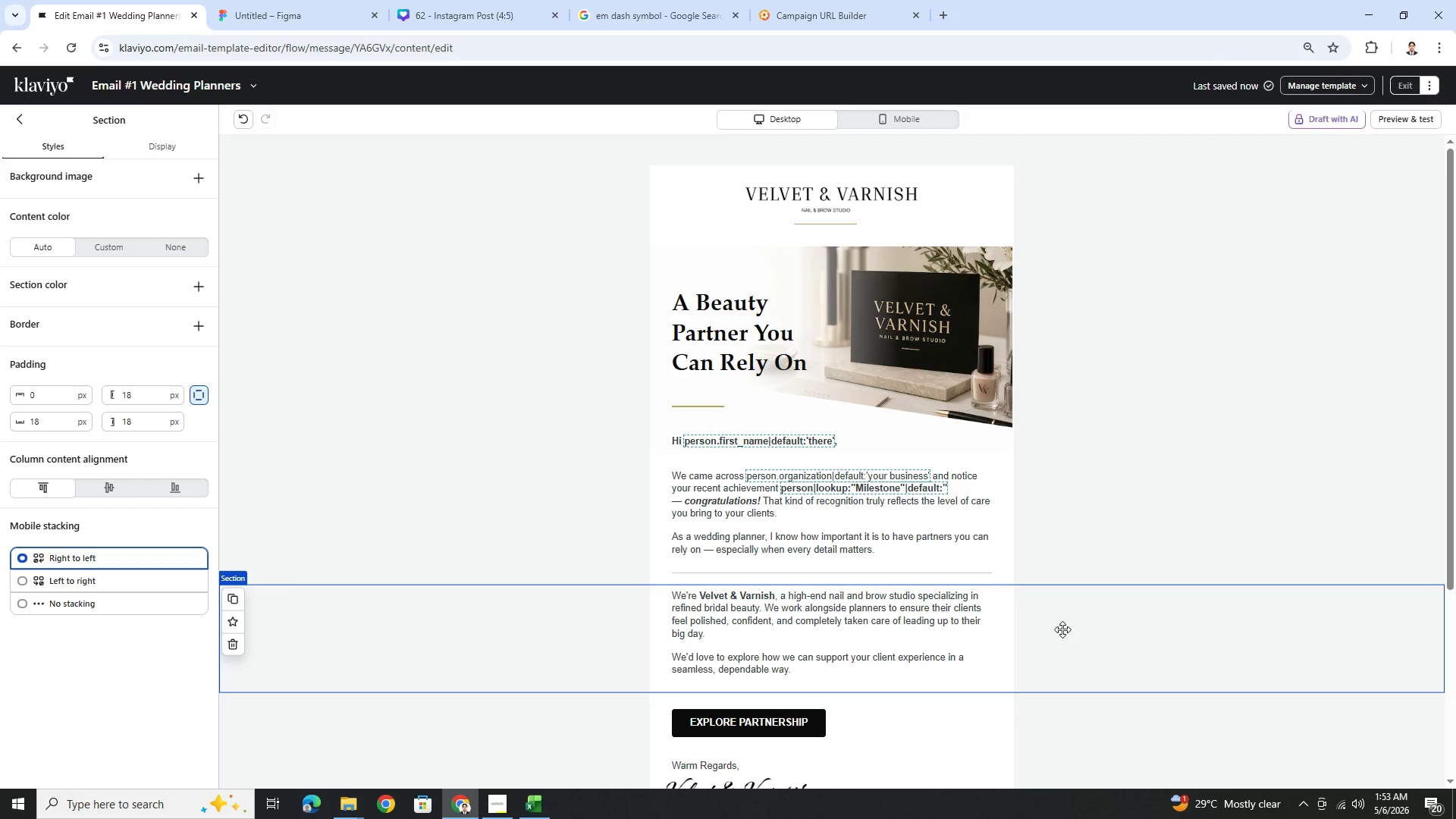 
scroll: coordinate [1062, 629], scroll_direction: down, amount: 2.0
 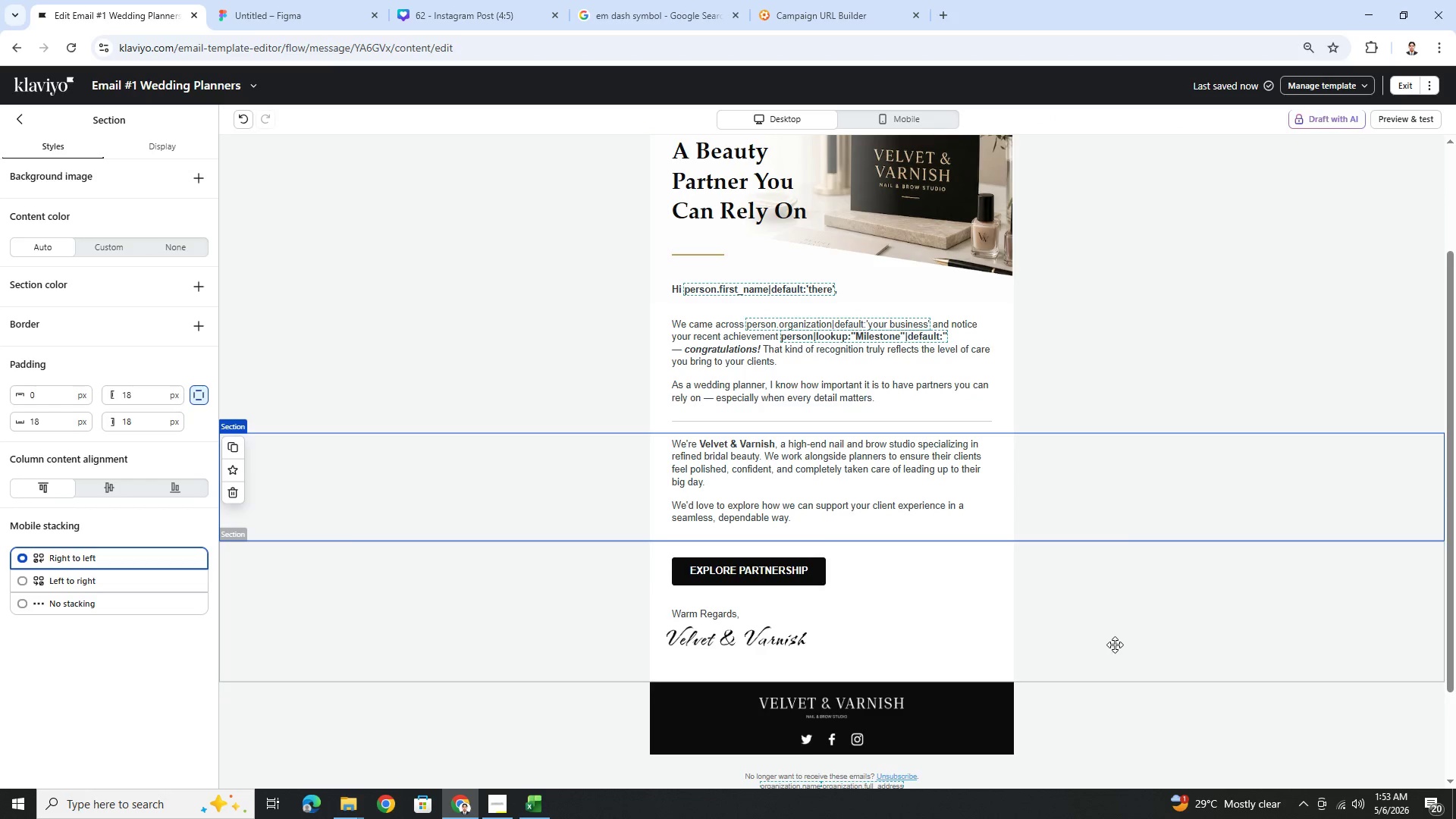 
scroll: coordinate [1116, 645], scroll_direction: up, amount: 3.0
 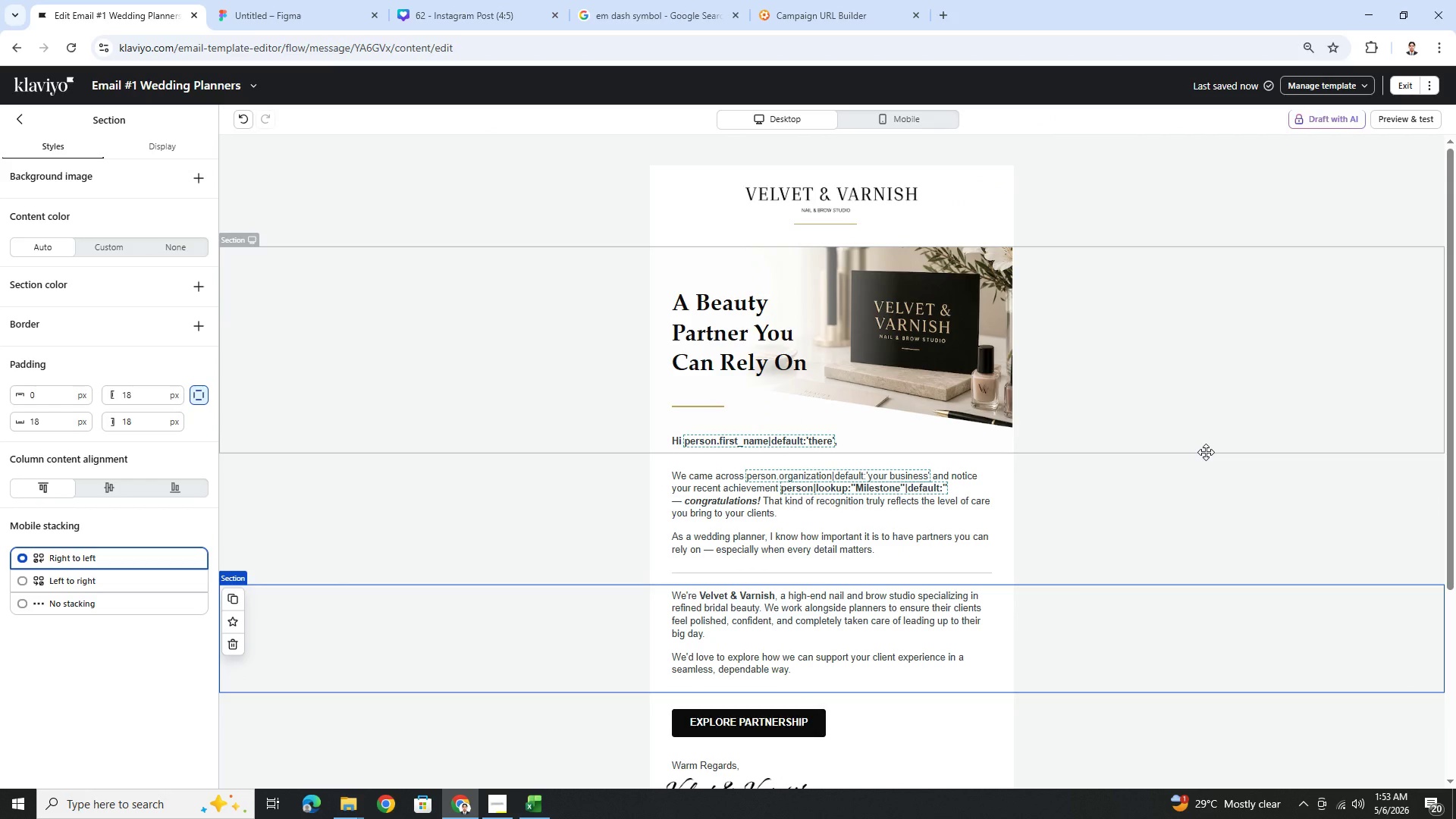 
wait(6.99)
 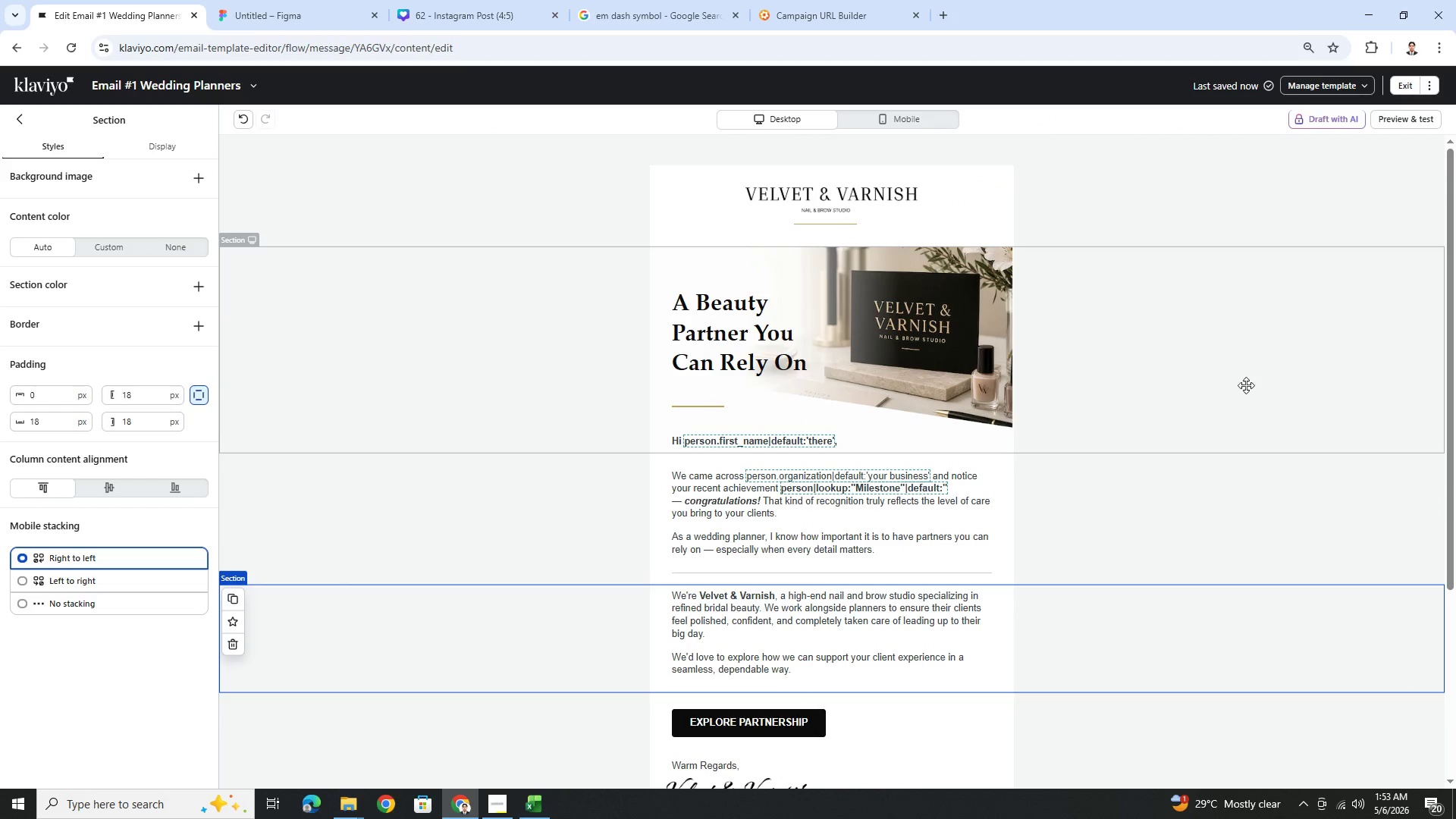 
scroll: coordinate [1159, 596], scroll_direction: down, amount: 5.0
 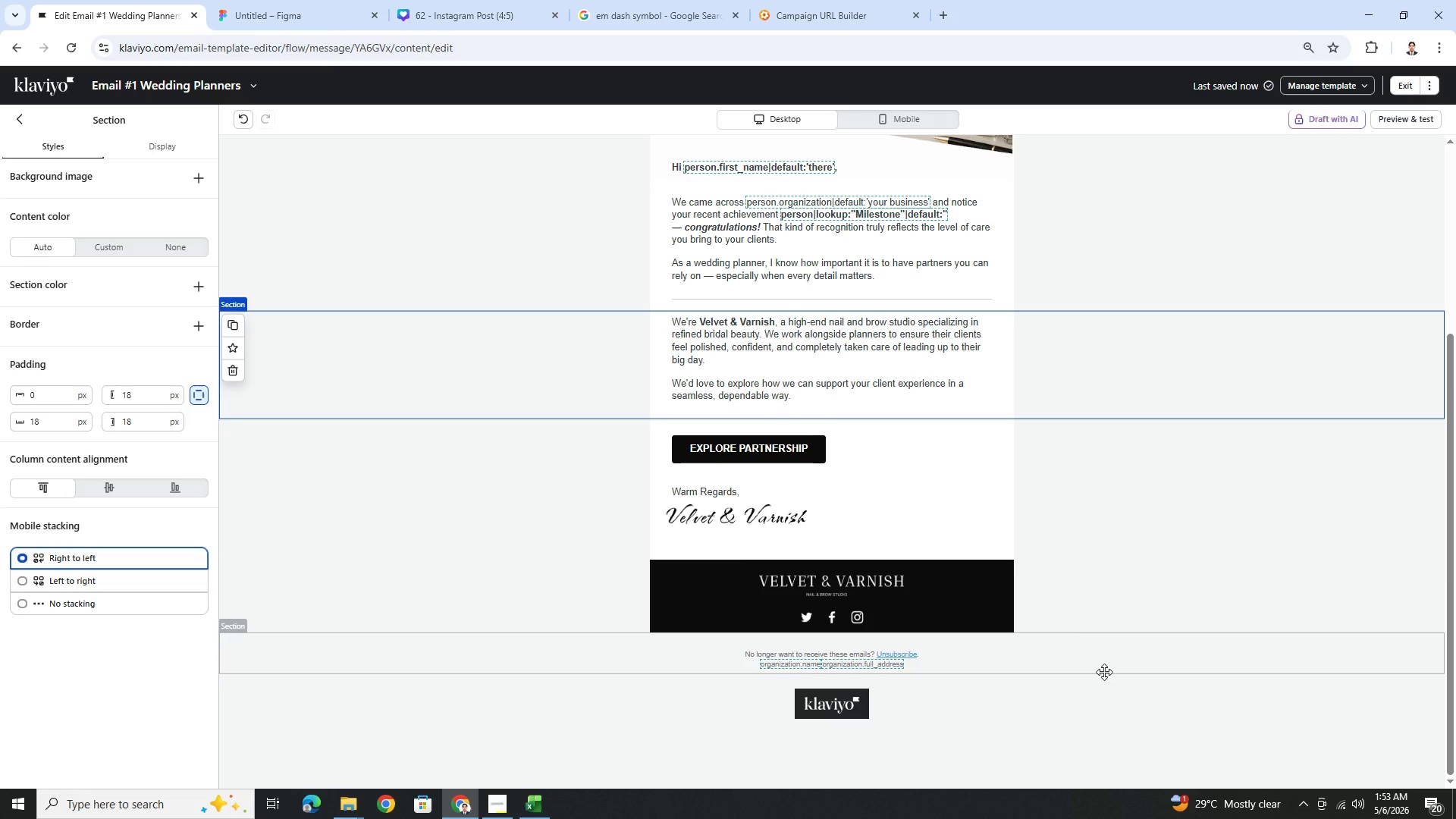 
wait(9.3)
 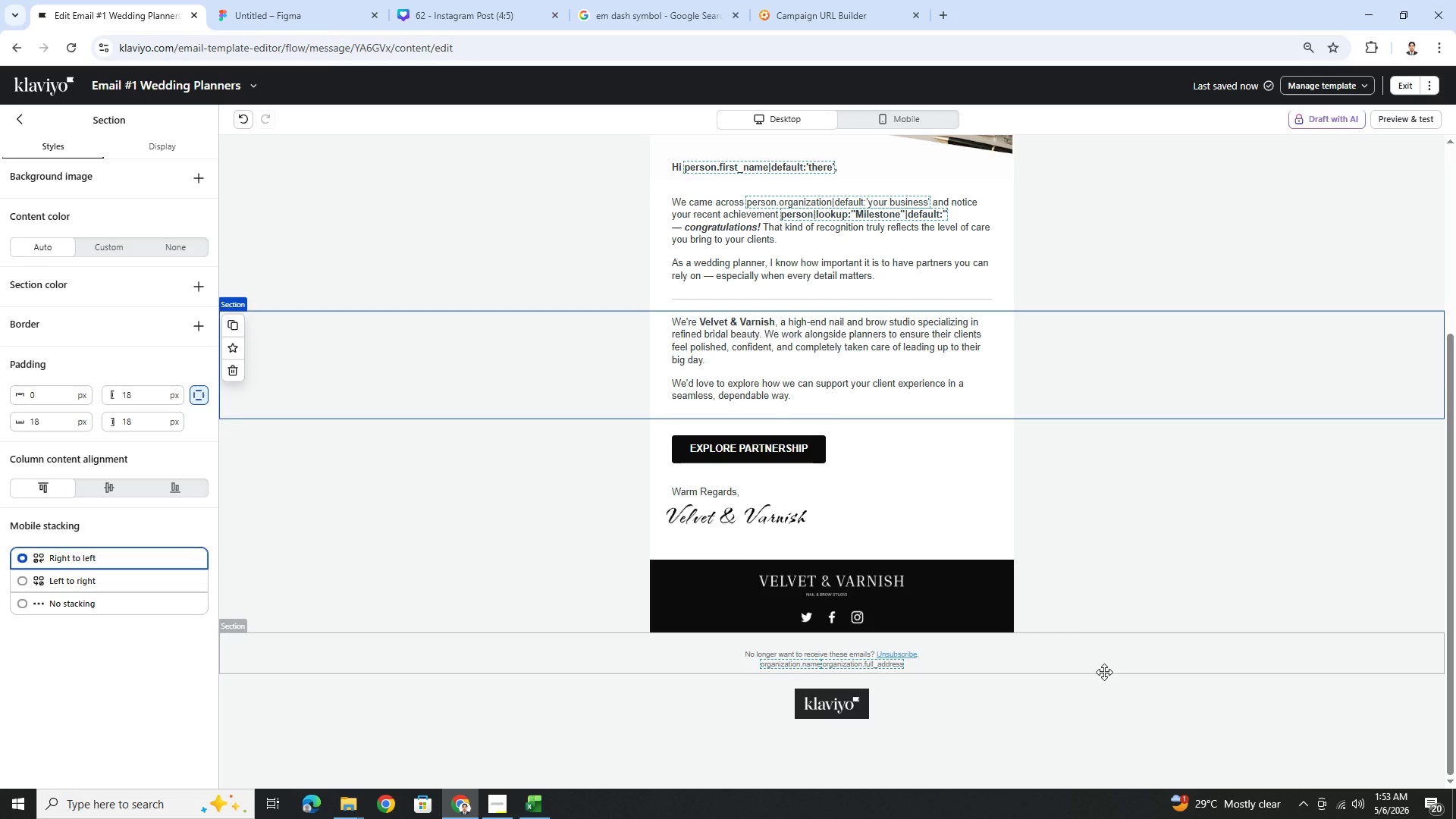 
left_click([1037, 636])
 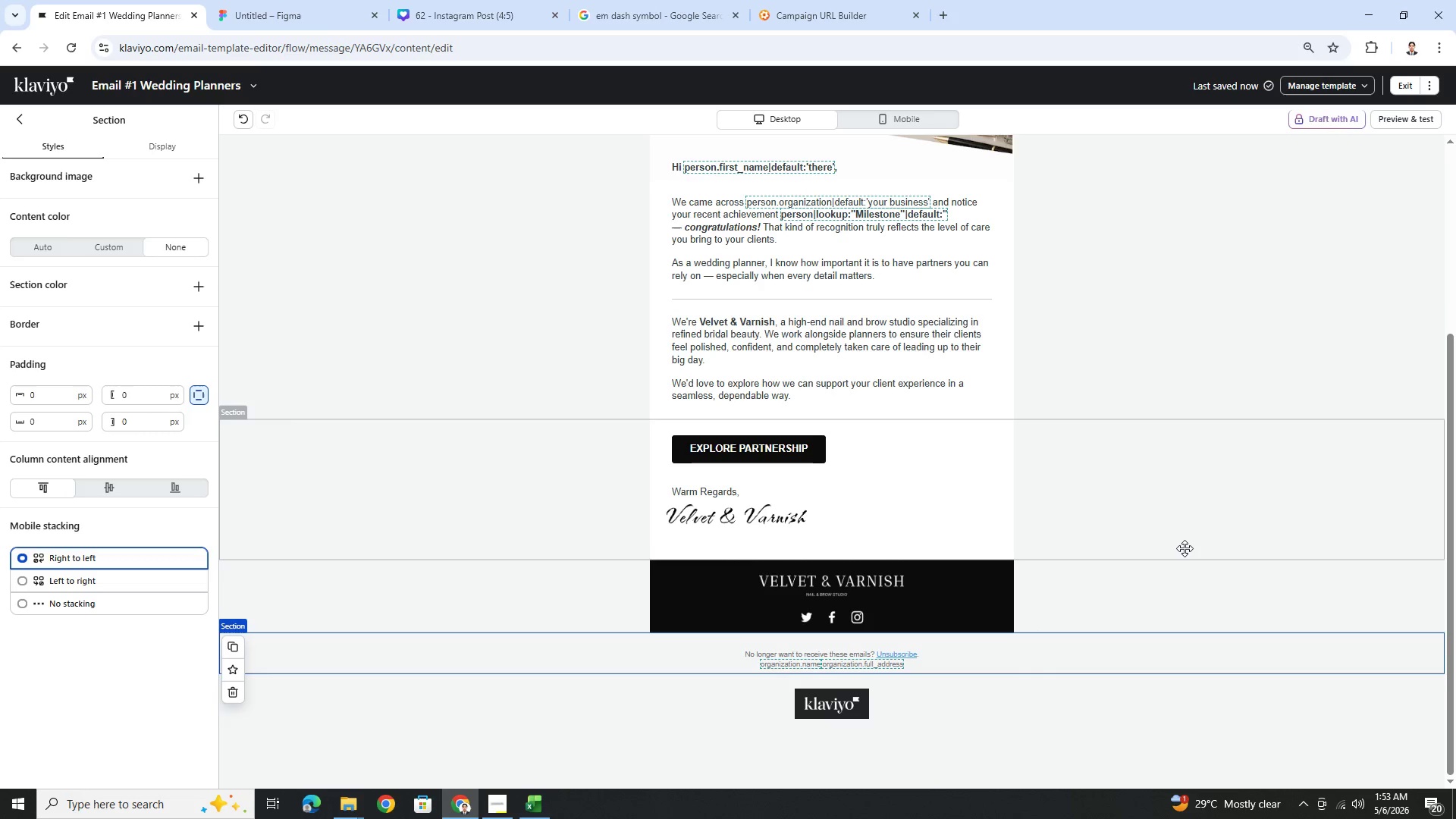 
scroll: coordinate [1195, 551], scroll_direction: up, amount: 7.0
 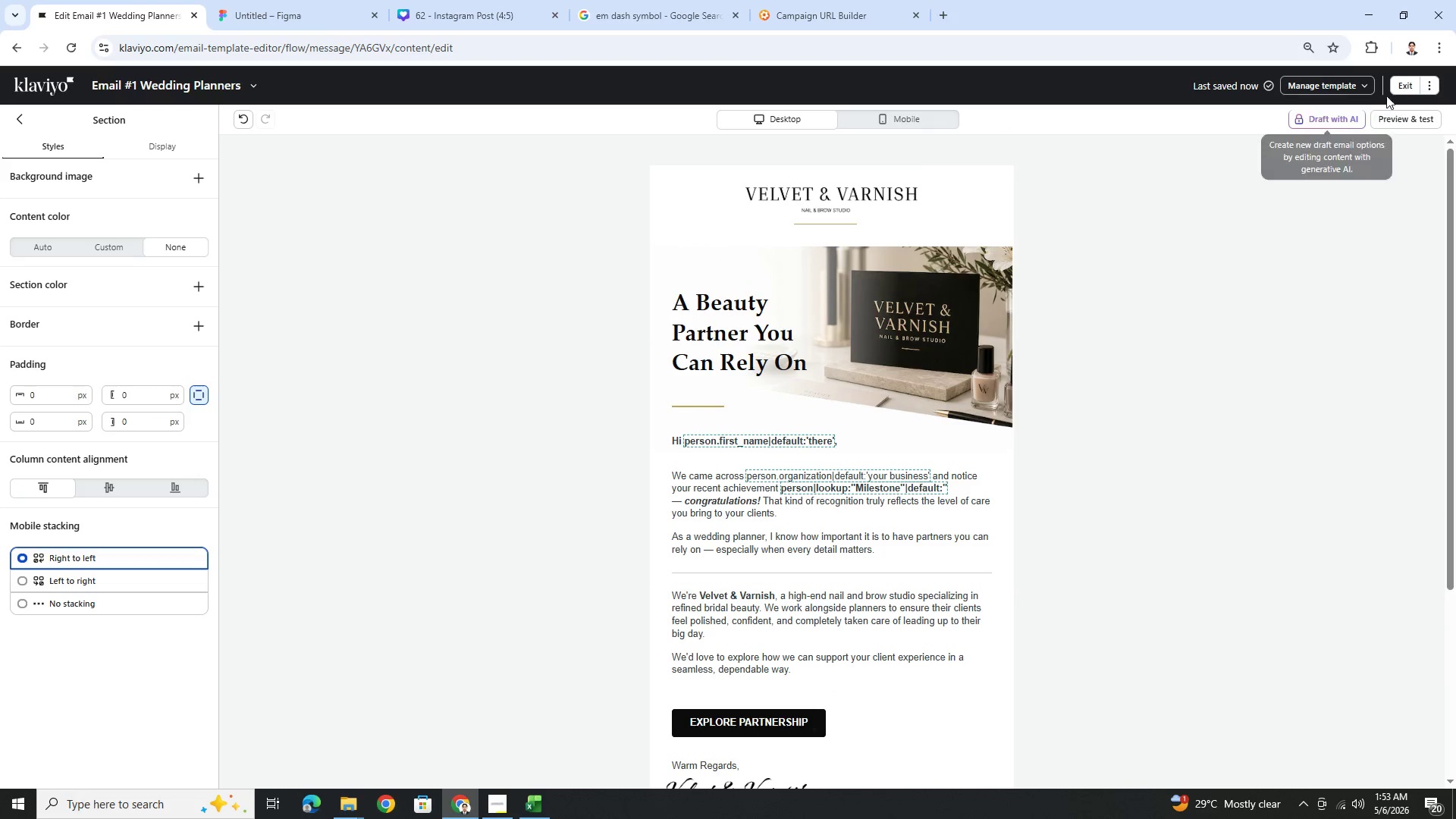 
left_click([1402, 87])
 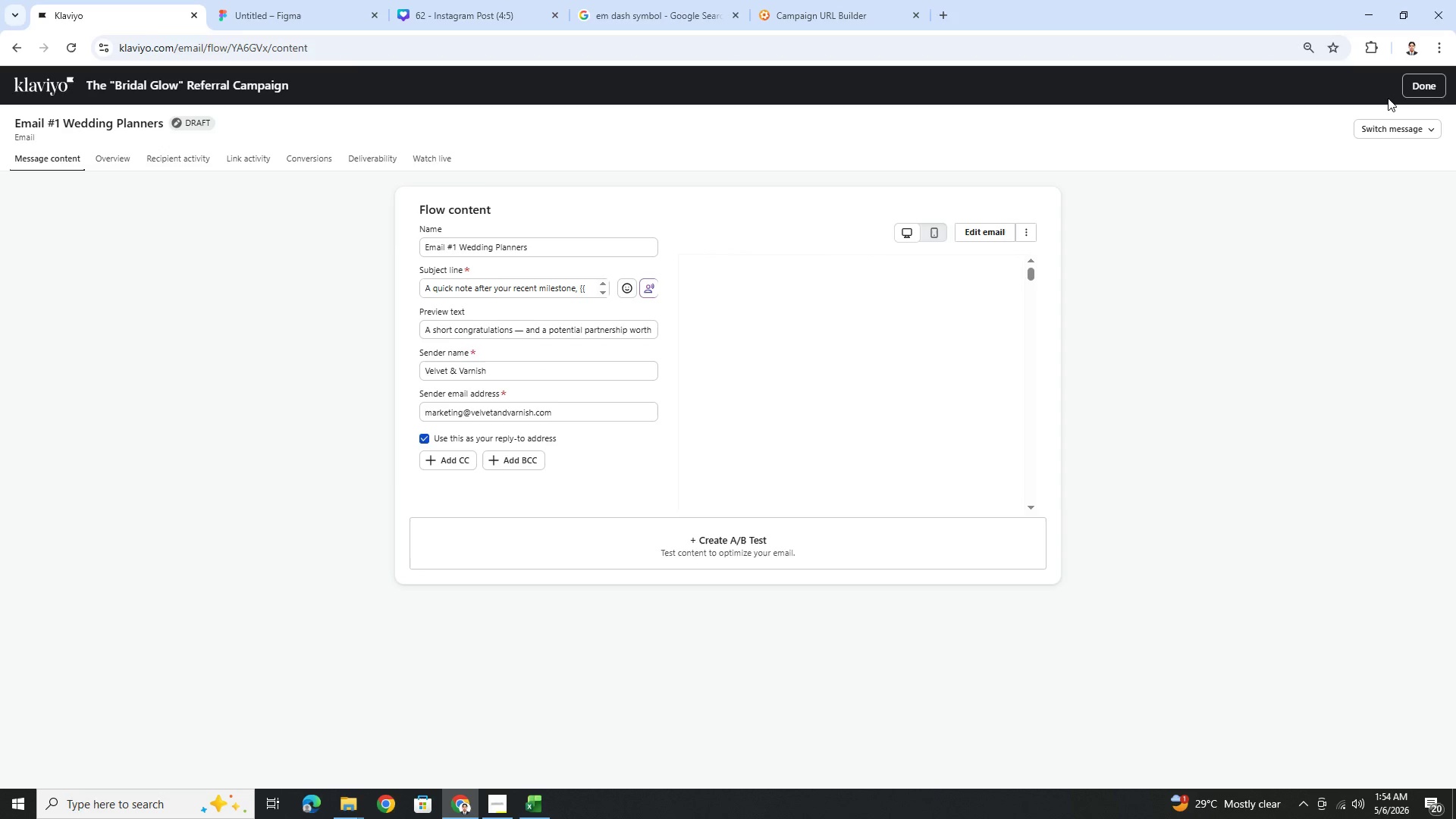 
left_click([1417, 86])
 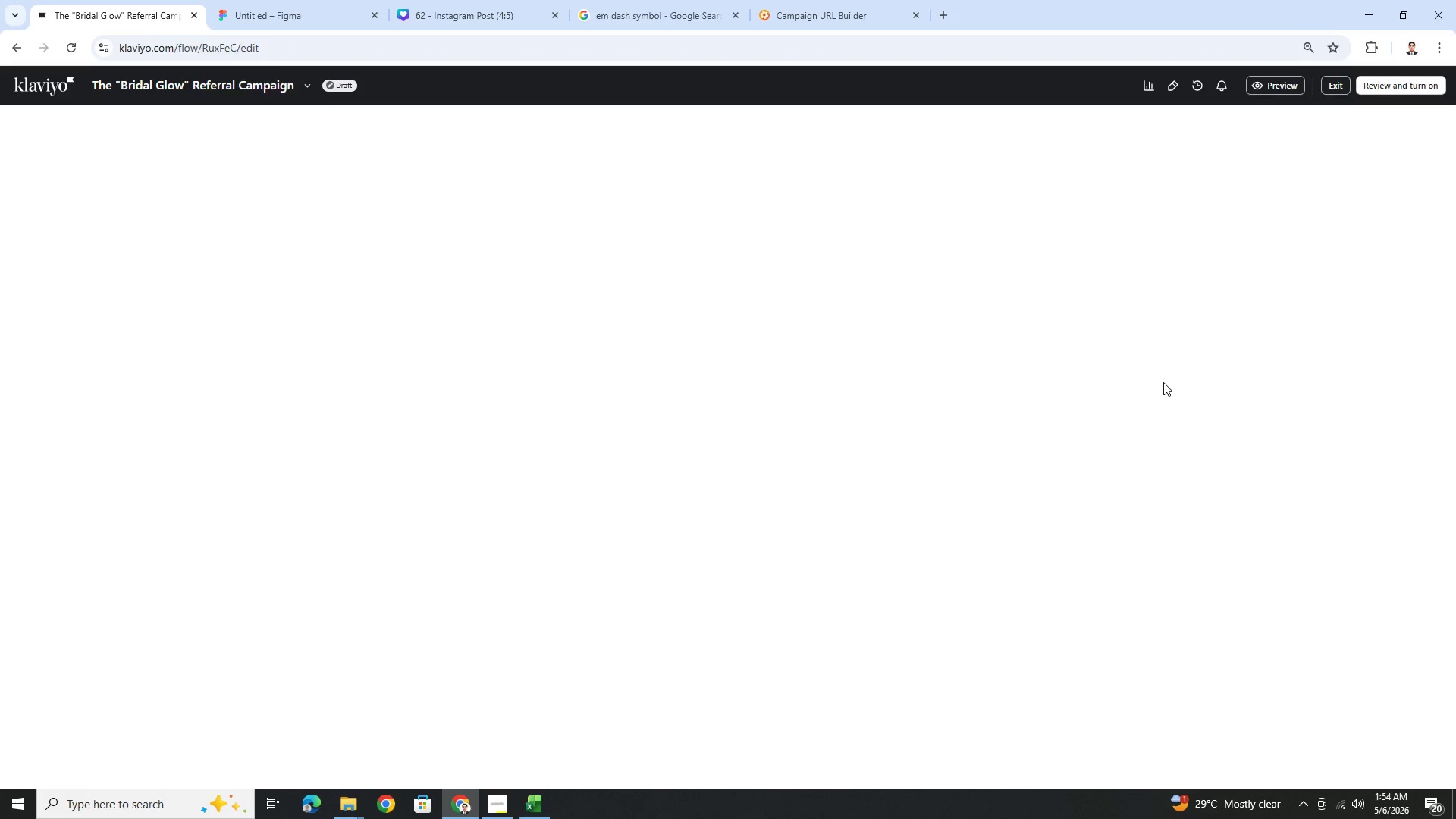 
scroll: coordinate [1161, 389], scroll_direction: down, amount: 5.0
 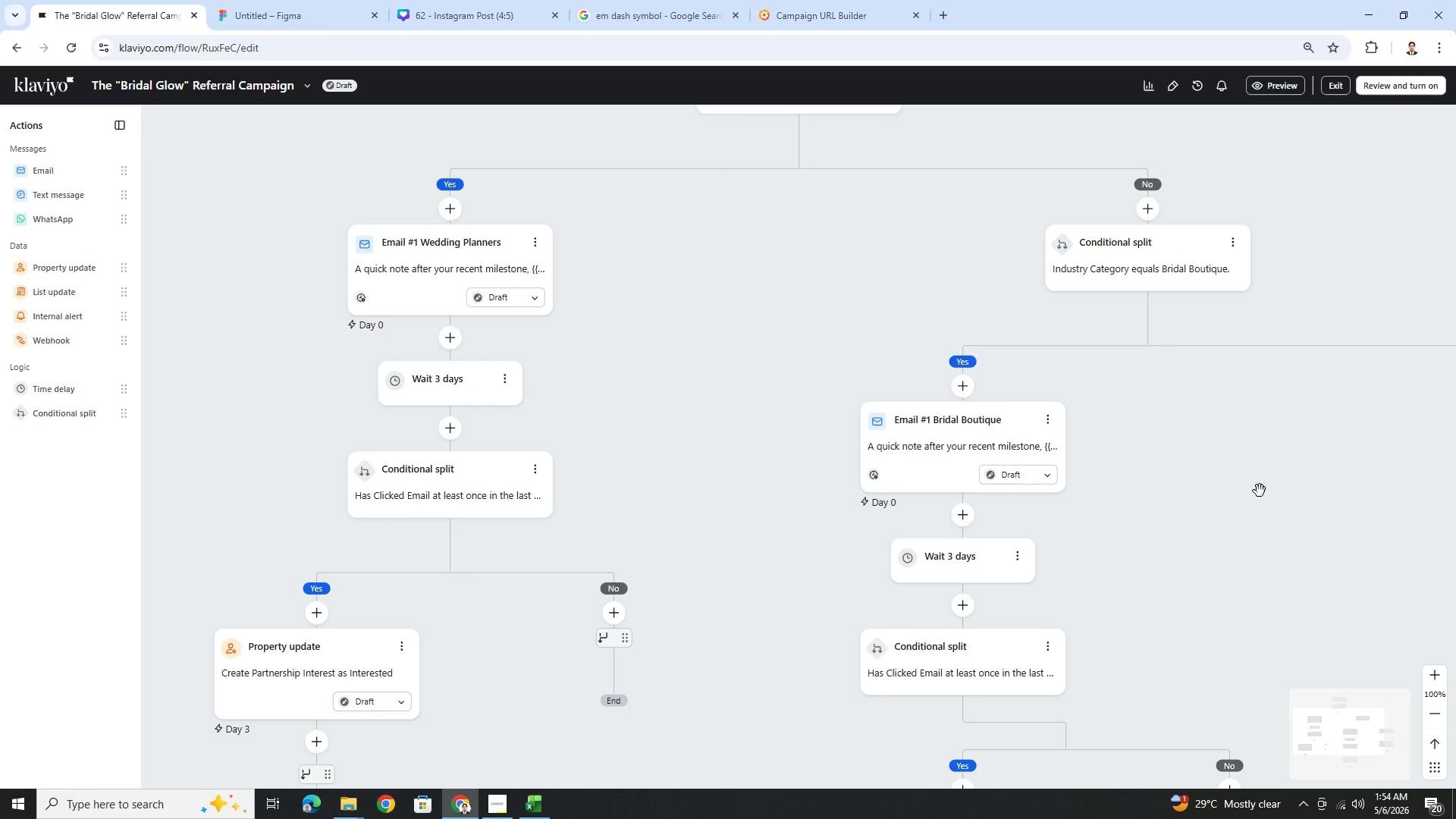 
left_click_drag(start_coordinate=[1261, 492], to_coordinate=[970, 475])
 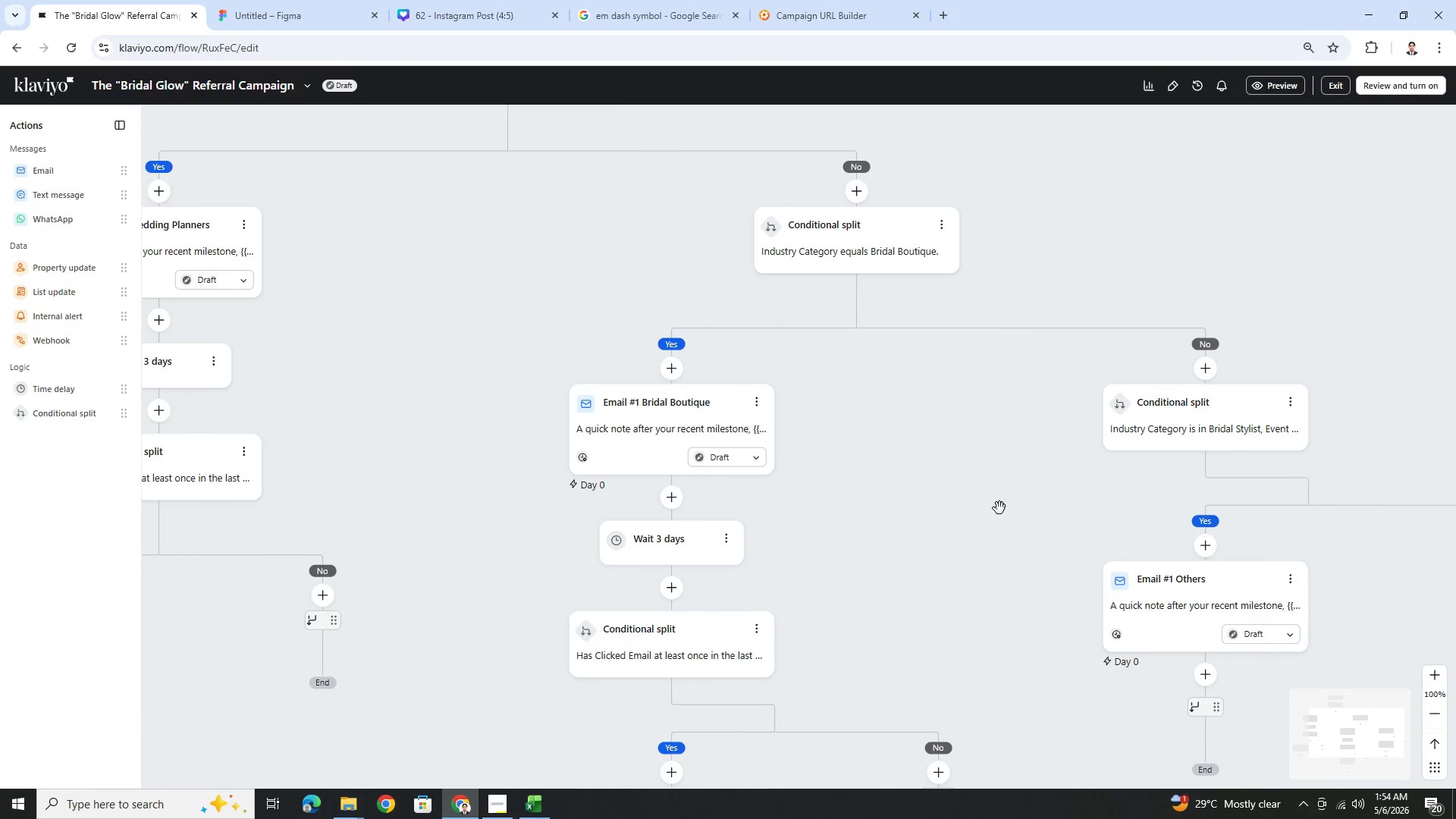 
left_click_drag(start_coordinate=[999, 508], to_coordinate=[1241, 590])
 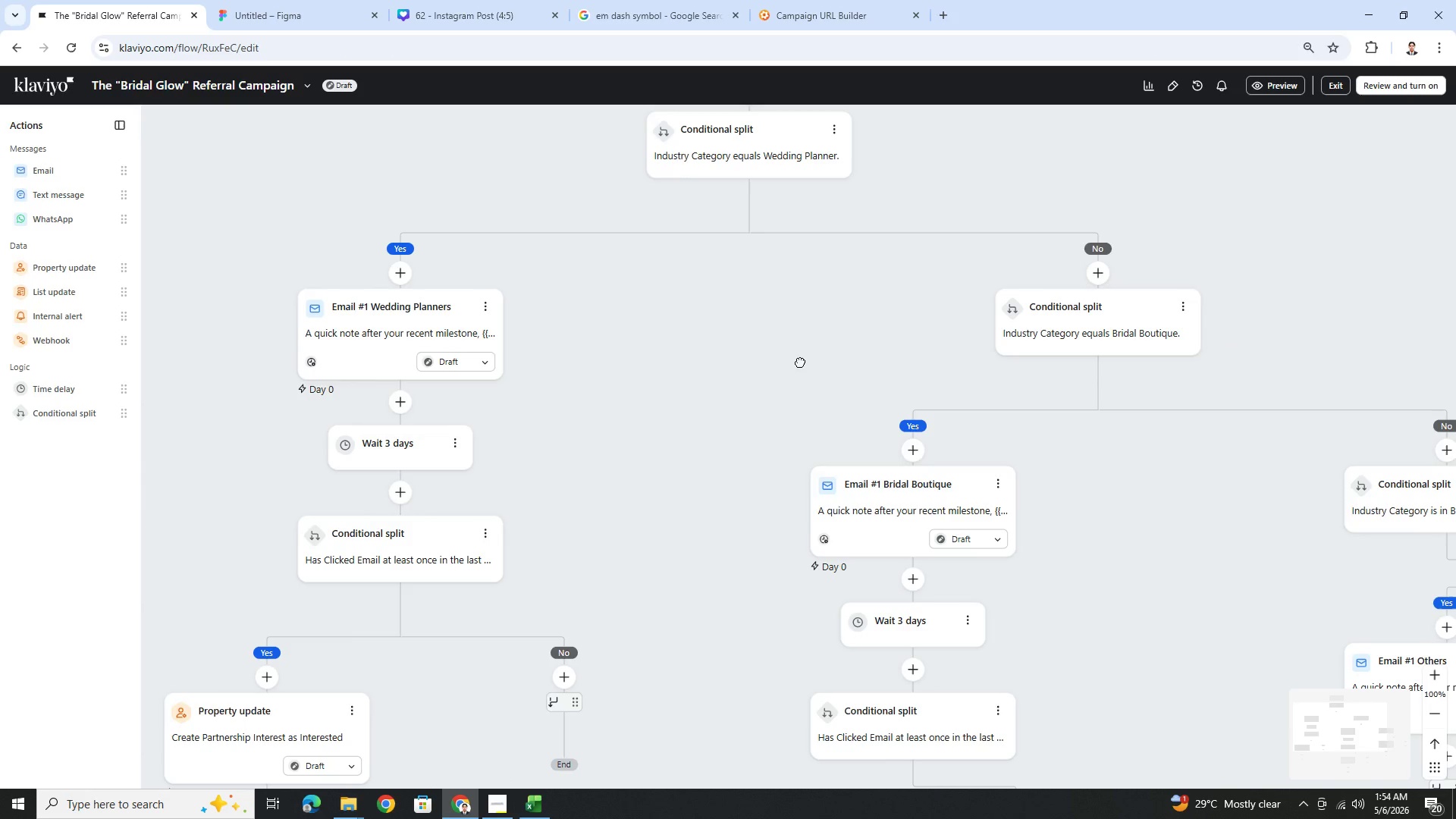 
left_click_drag(start_coordinate=[799, 362], to_coordinate=[998, 376])
 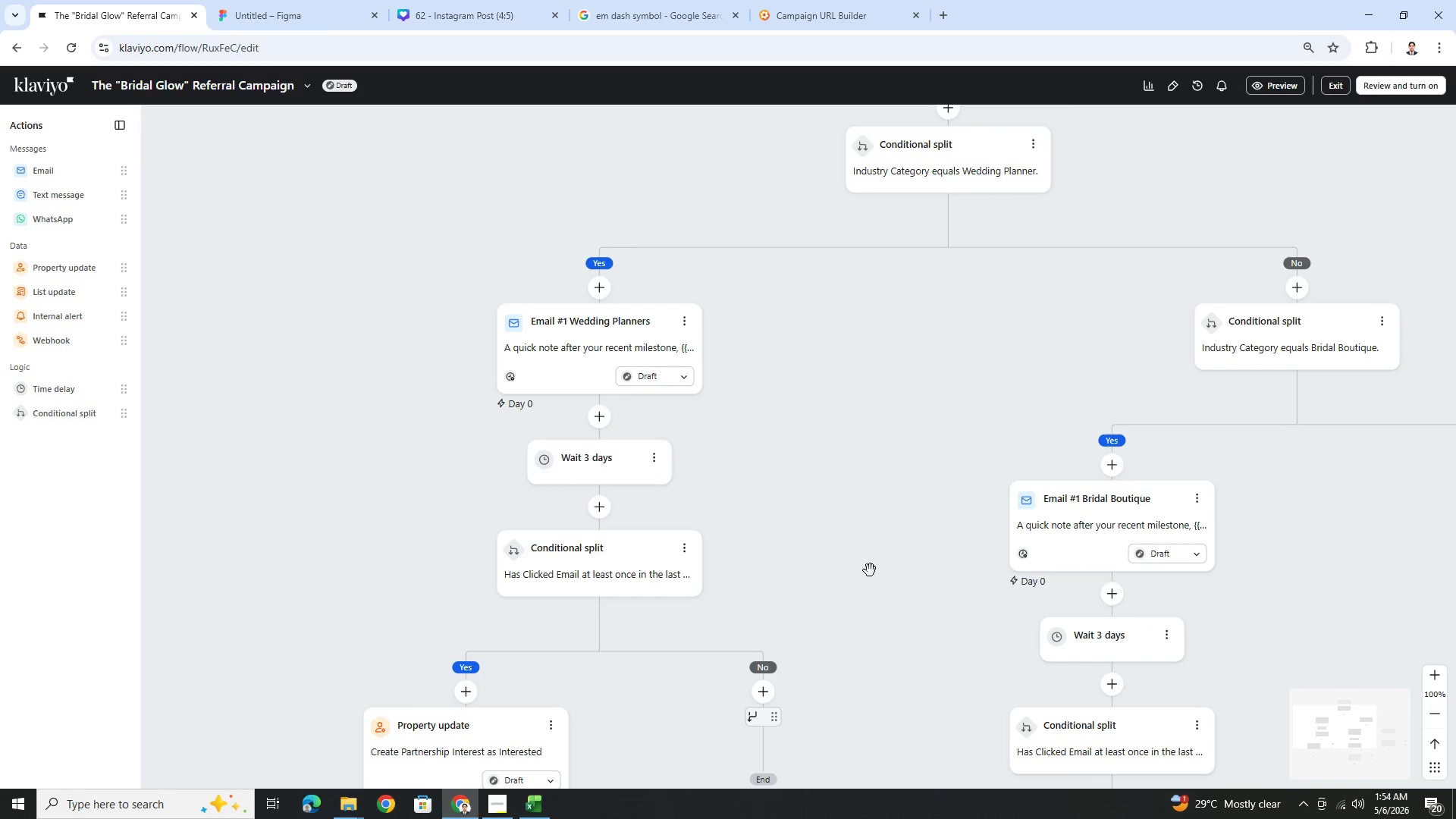 
left_click_drag(start_coordinate=[870, 570], to_coordinate=[877, 507])
 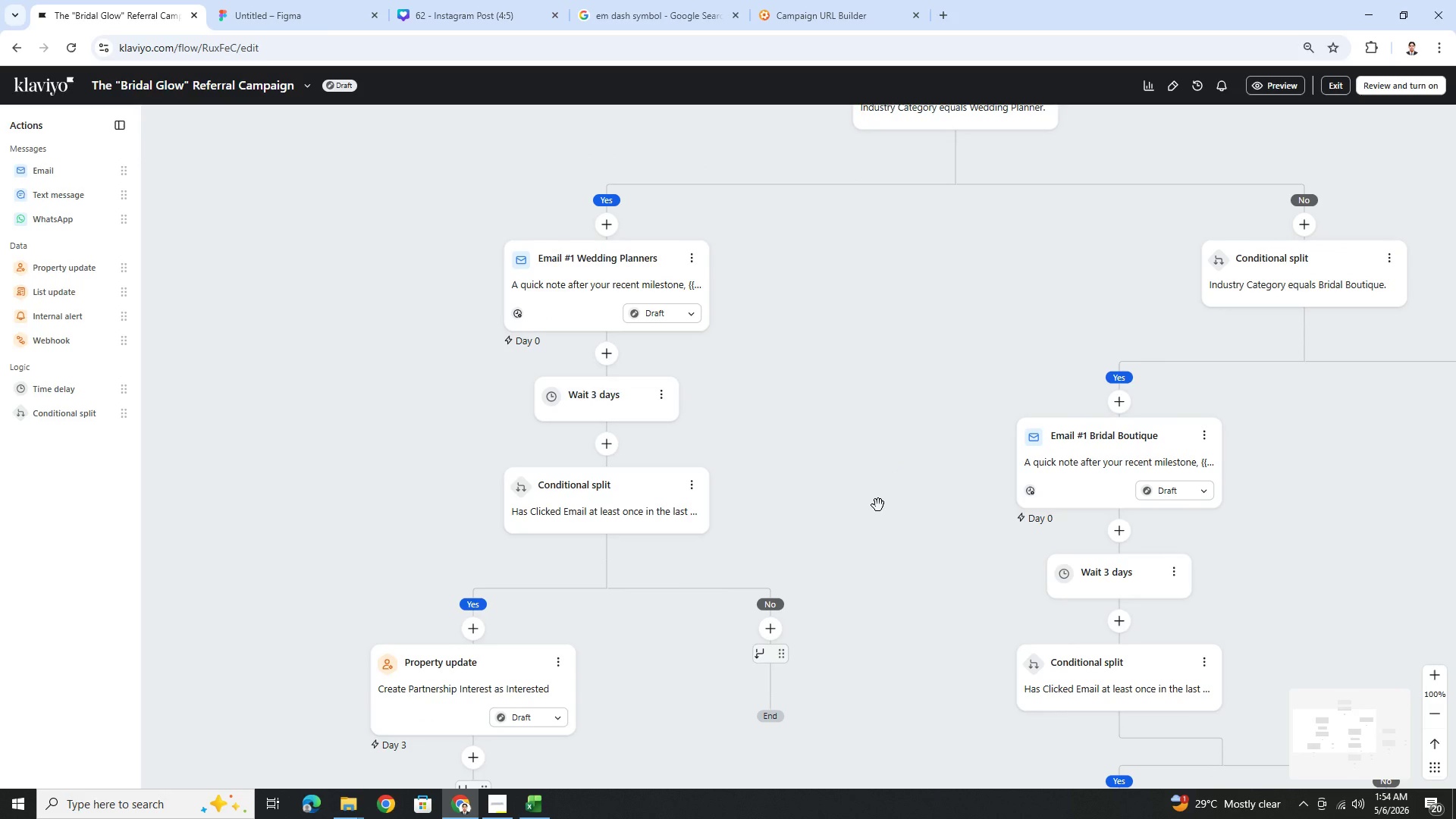 
wait(15.03)
 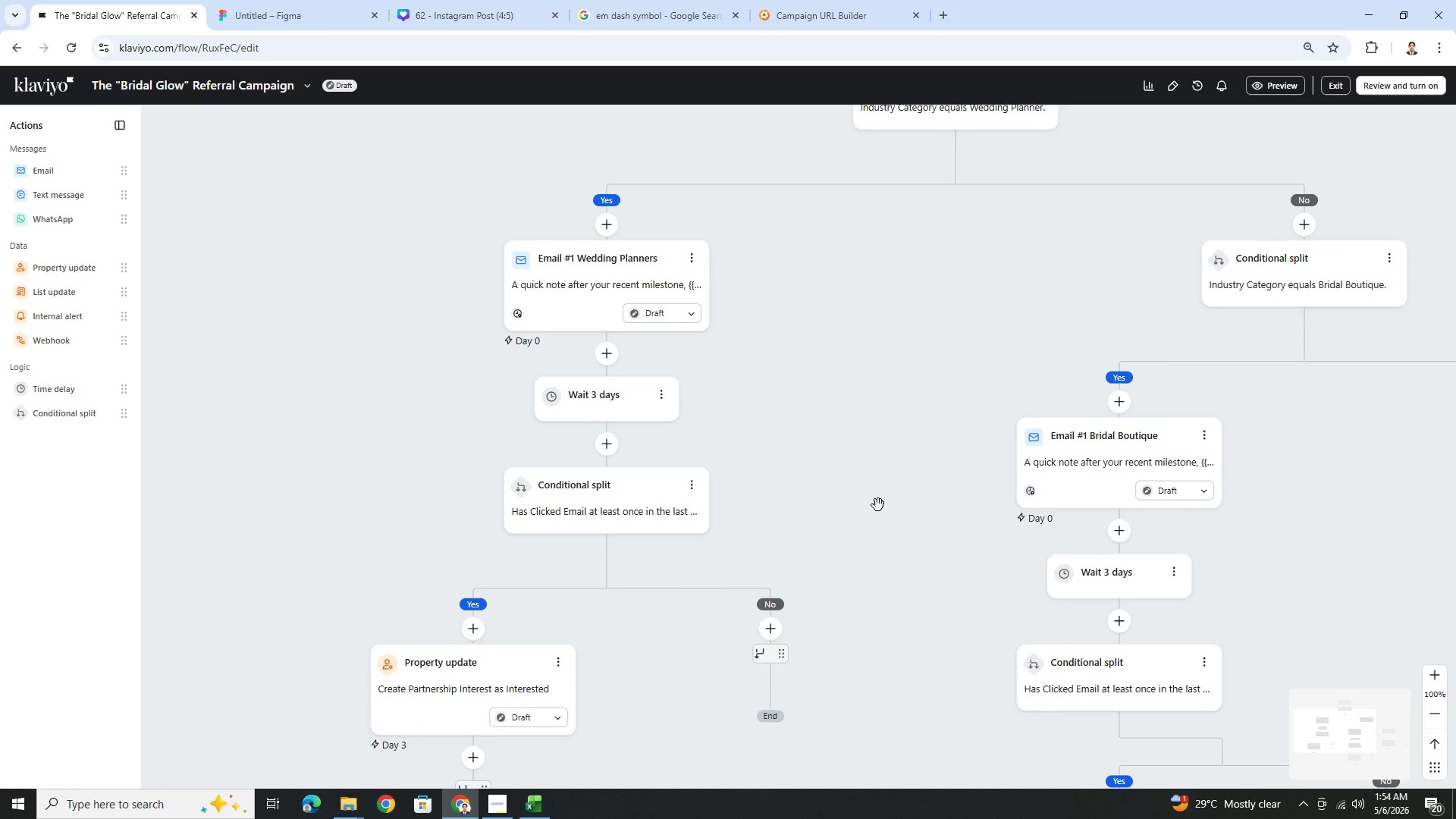 
scroll: coordinate [978, 494], scroll_direction: down, amount: 1.0
 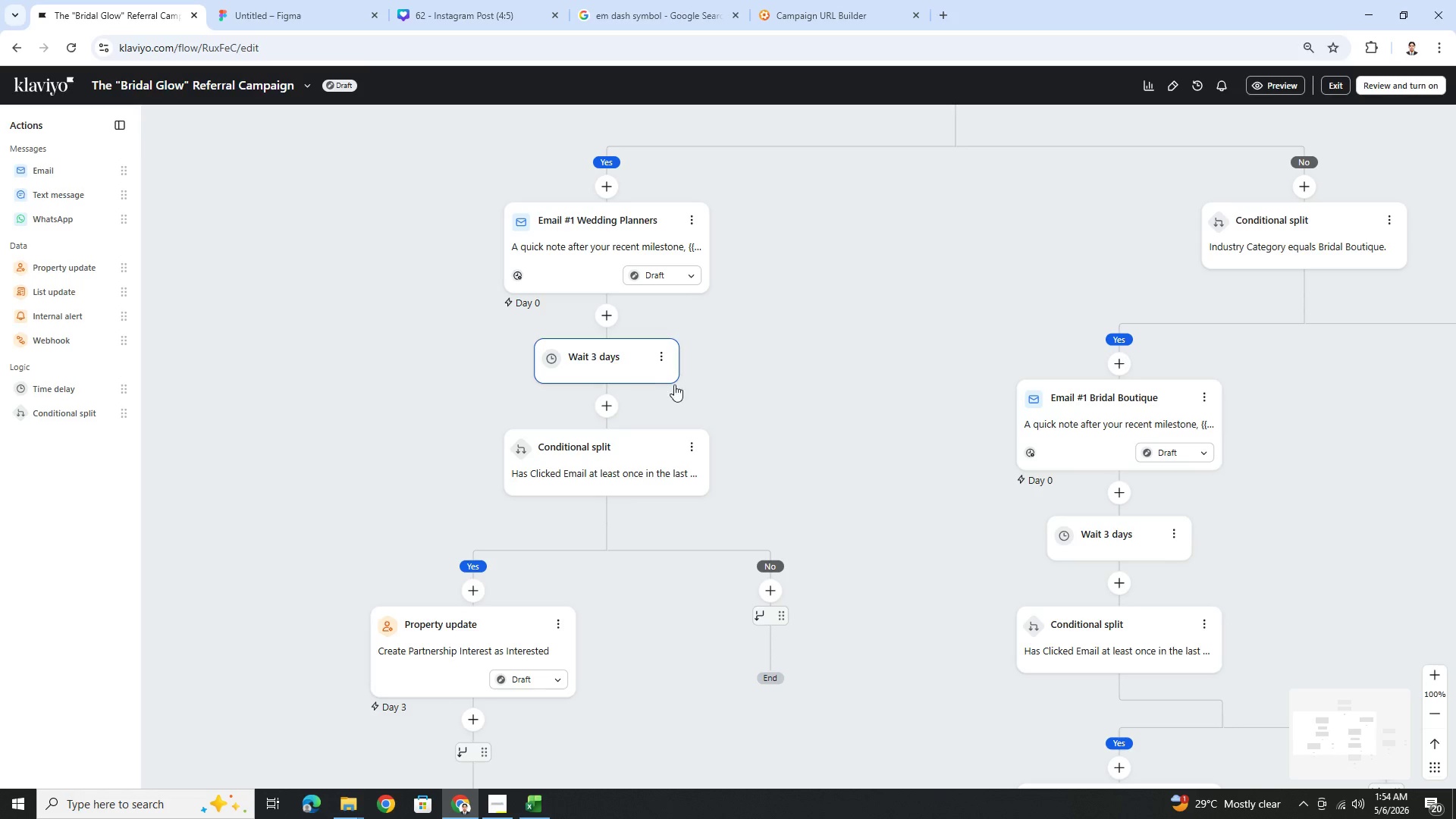 
left_click_drag(start_coordinate=[845, 497], to_coordinate=[797, 426])
 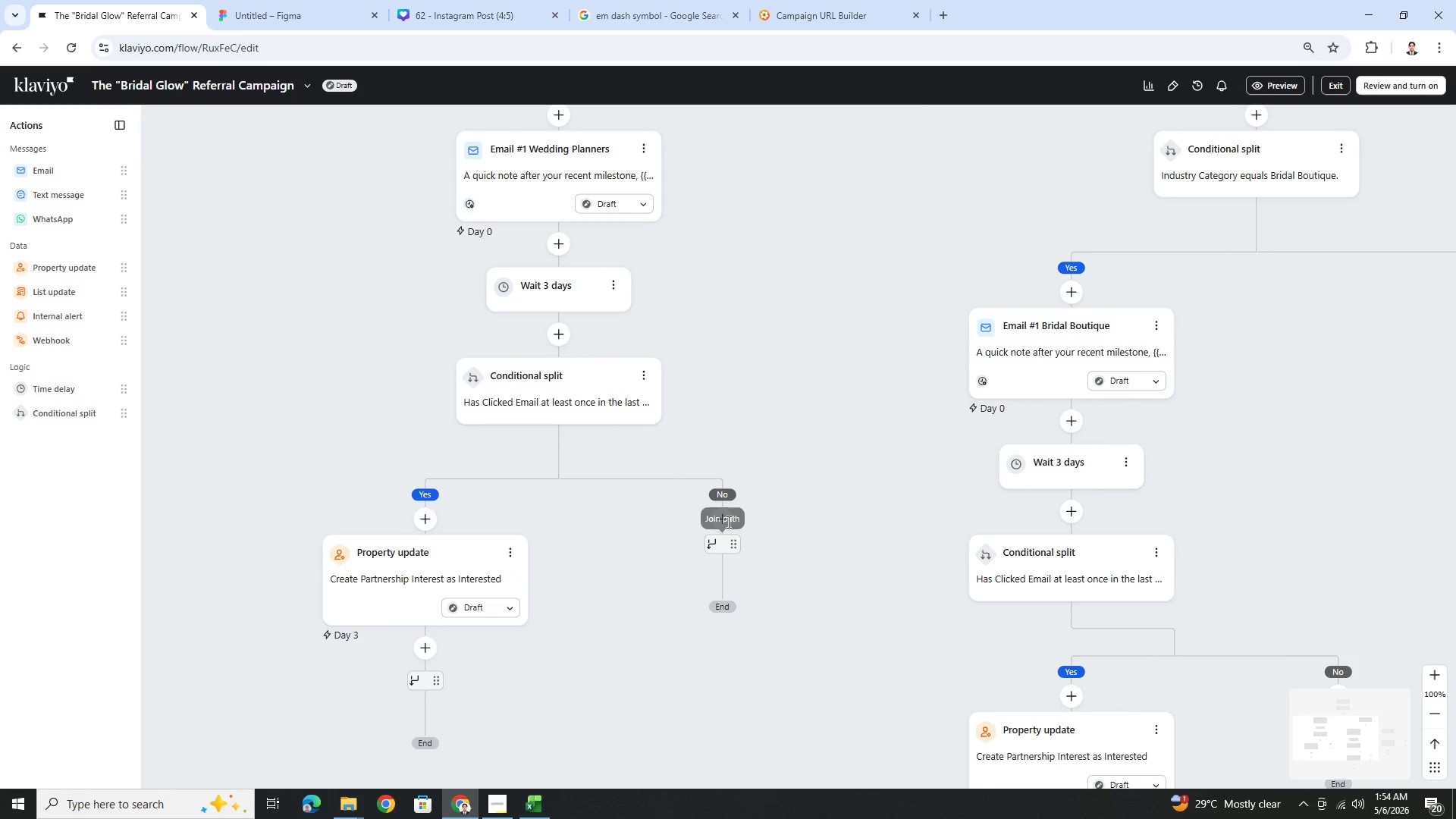 
left_click([651, 148])
 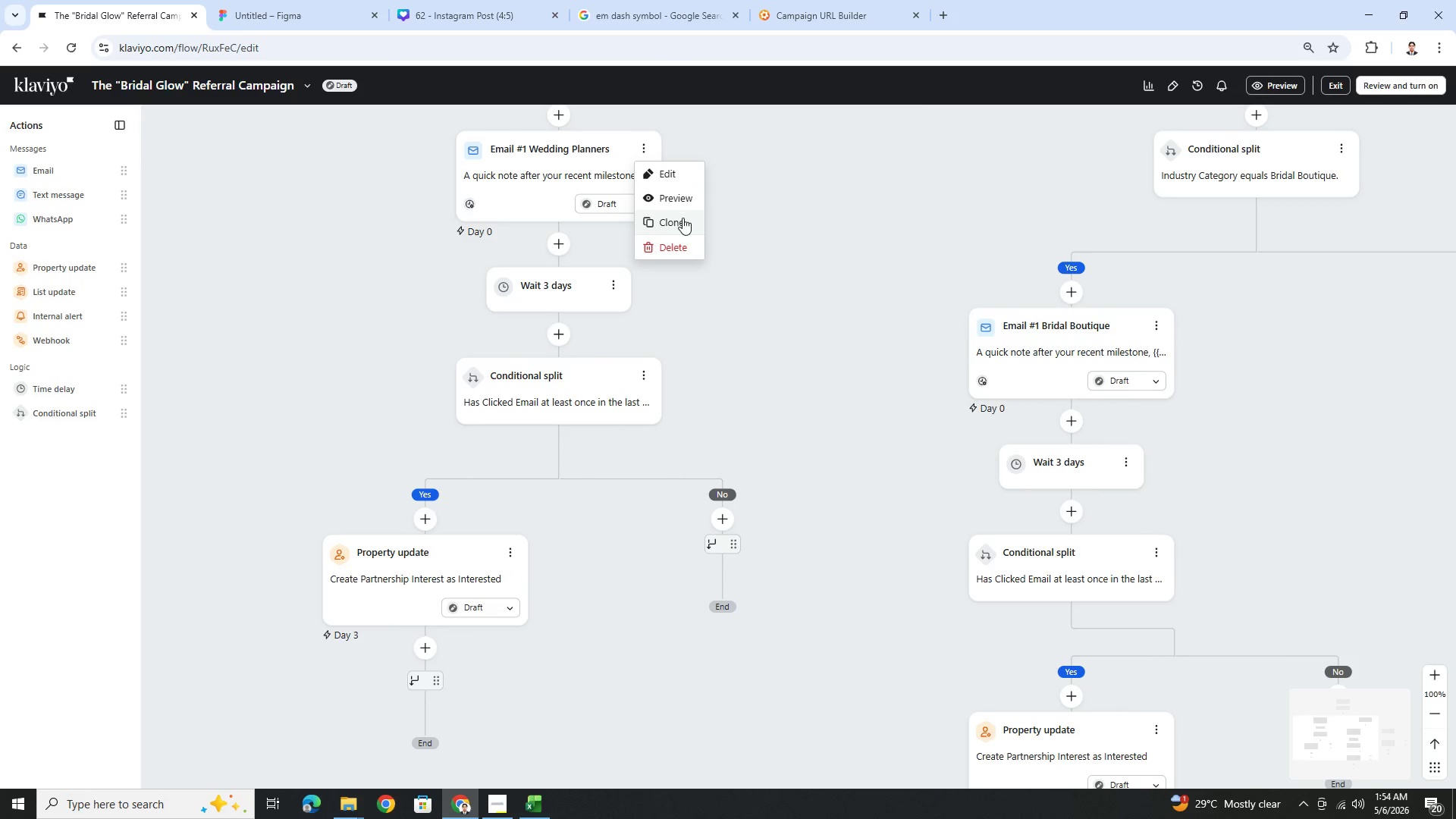 
left_click([684, 221])
 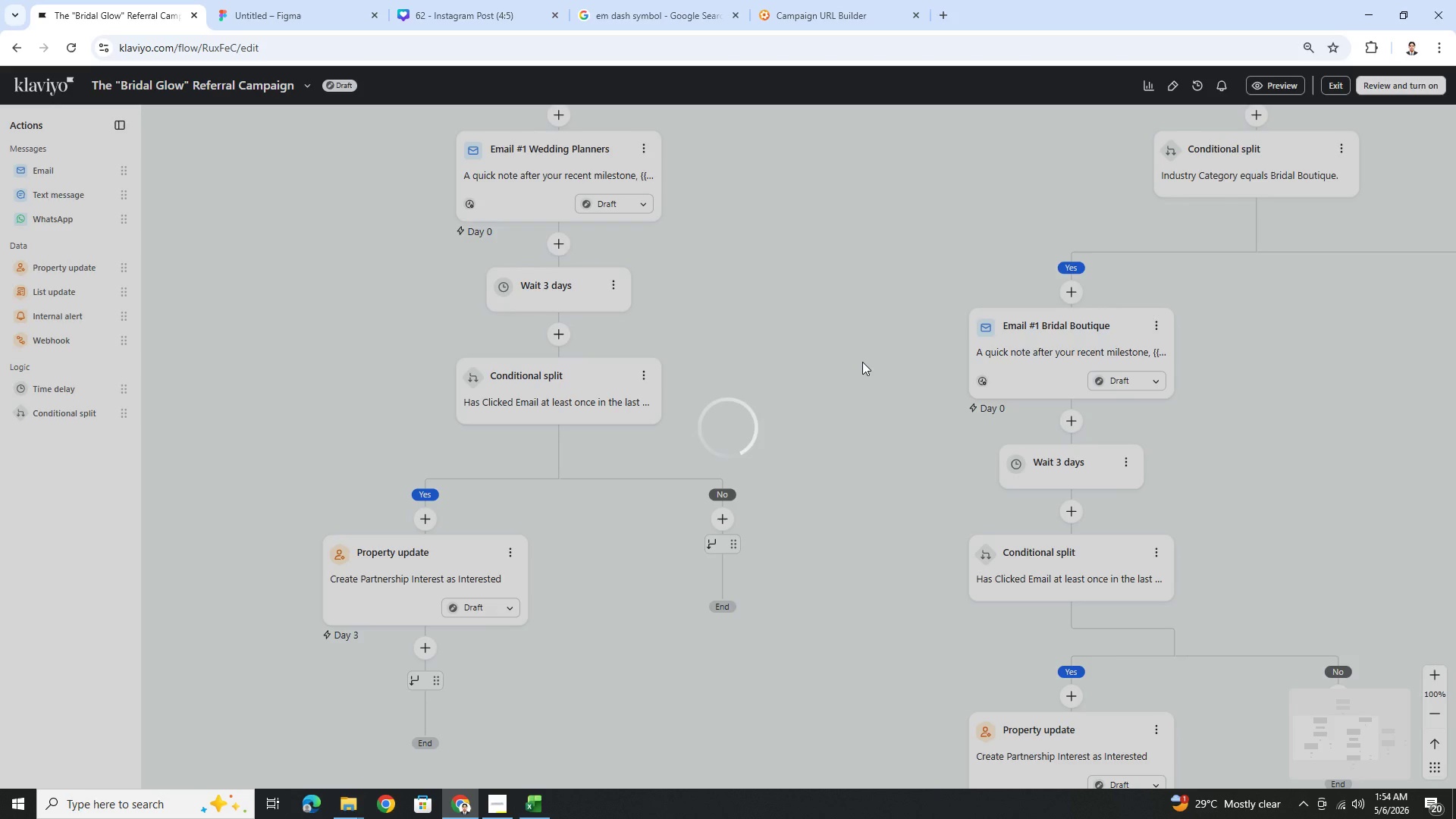 
wait(5.91)
 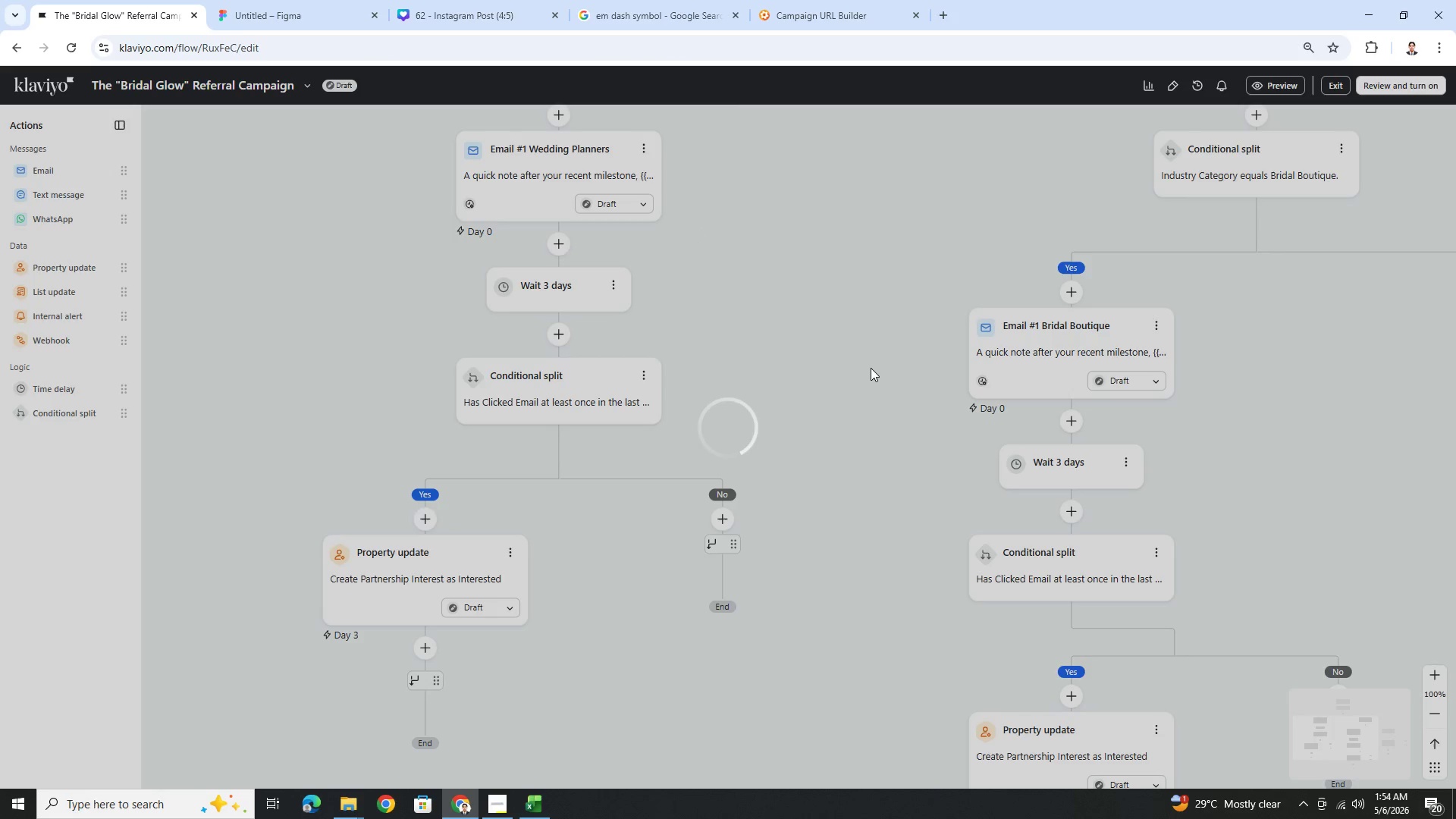 
left_click_drag(start_coordinate=[674, 305], to_coordinate=[969, 762])
 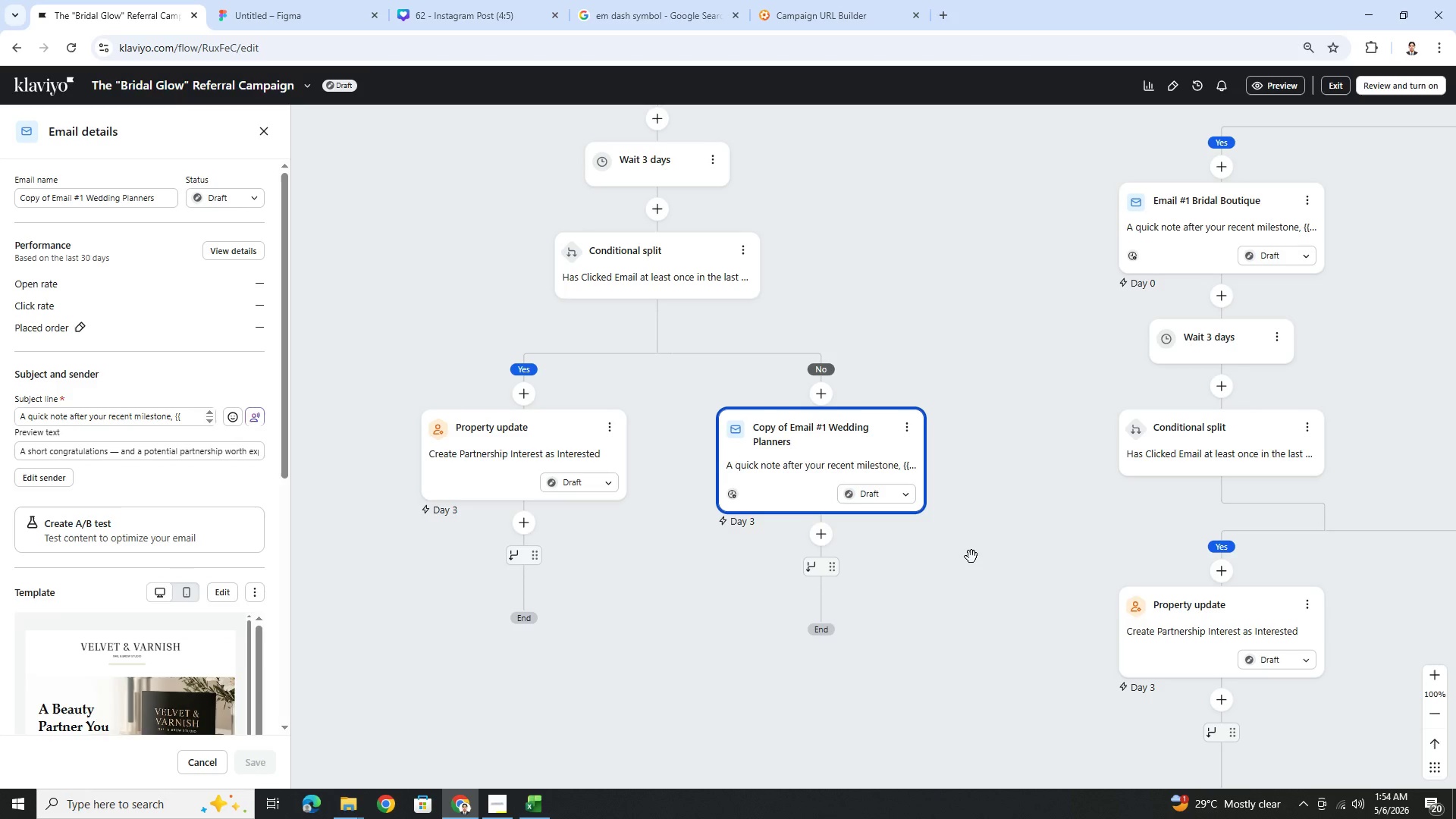 
left_click_drag(start_coordinate=[987, 365], to_coordinate=[887, 384])
 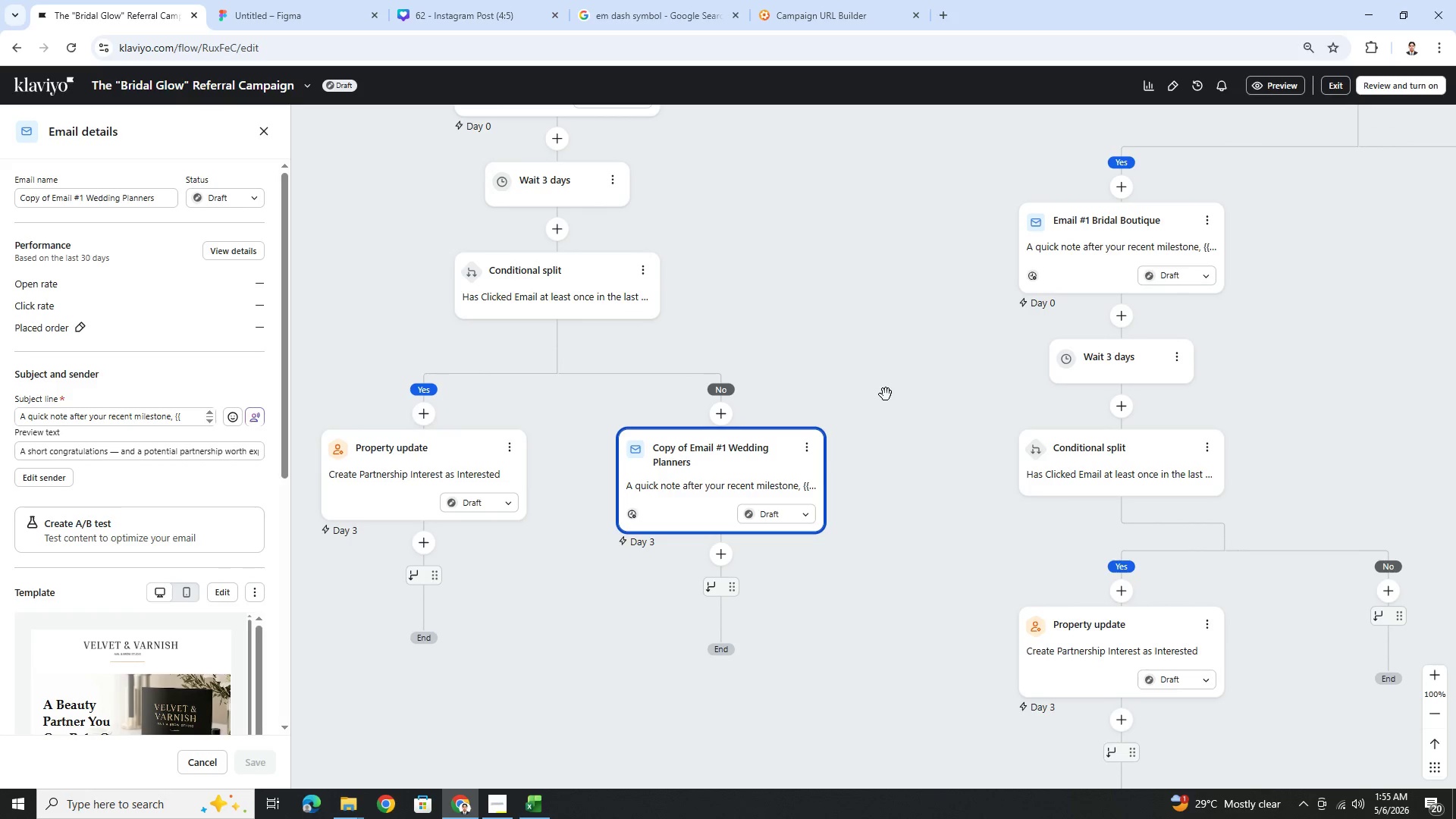 
left_click_drag(start_coordinate=[891, 325], to_coordinate=[908, 468])
 